 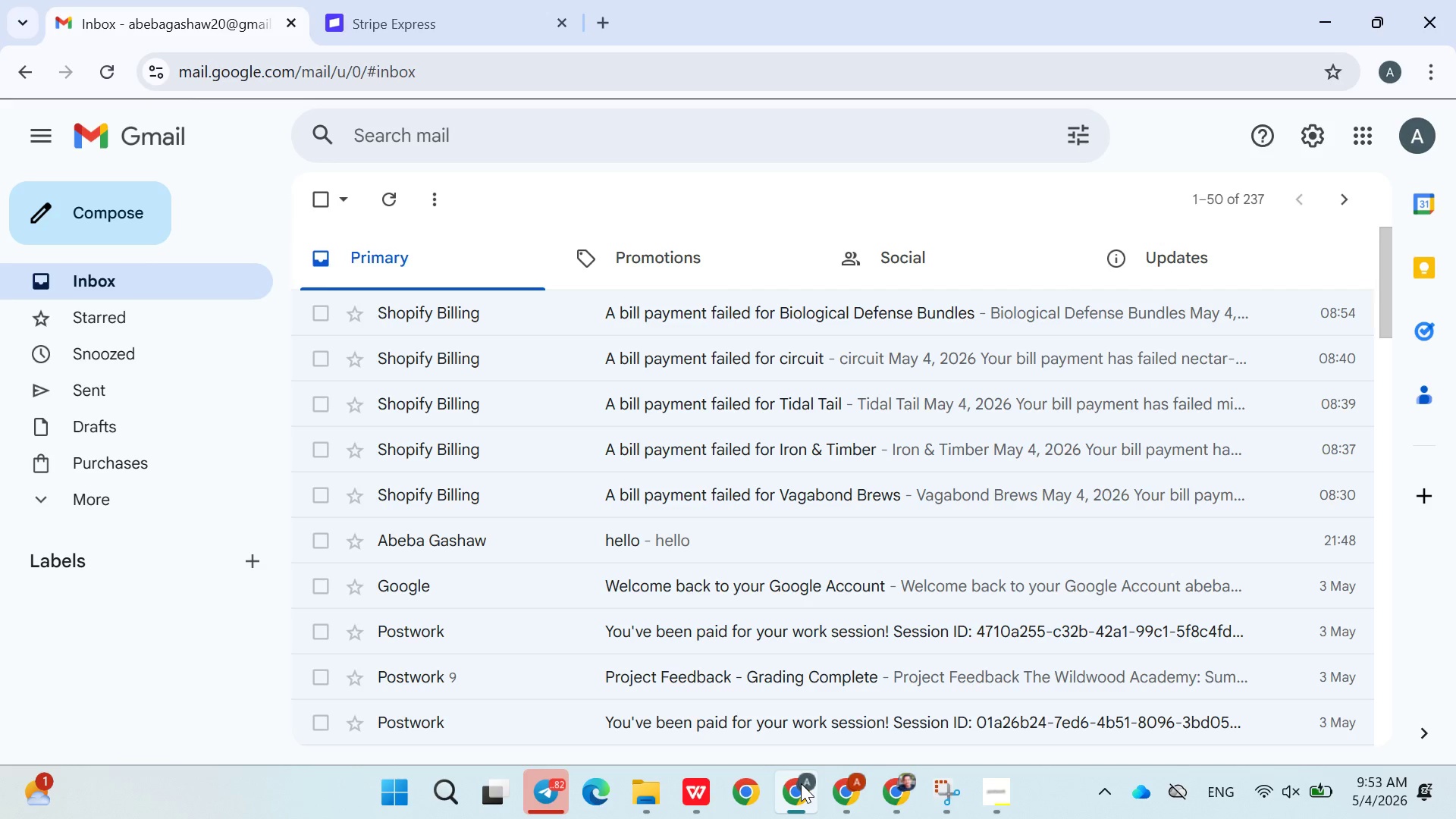 
left_click([449, 30])
 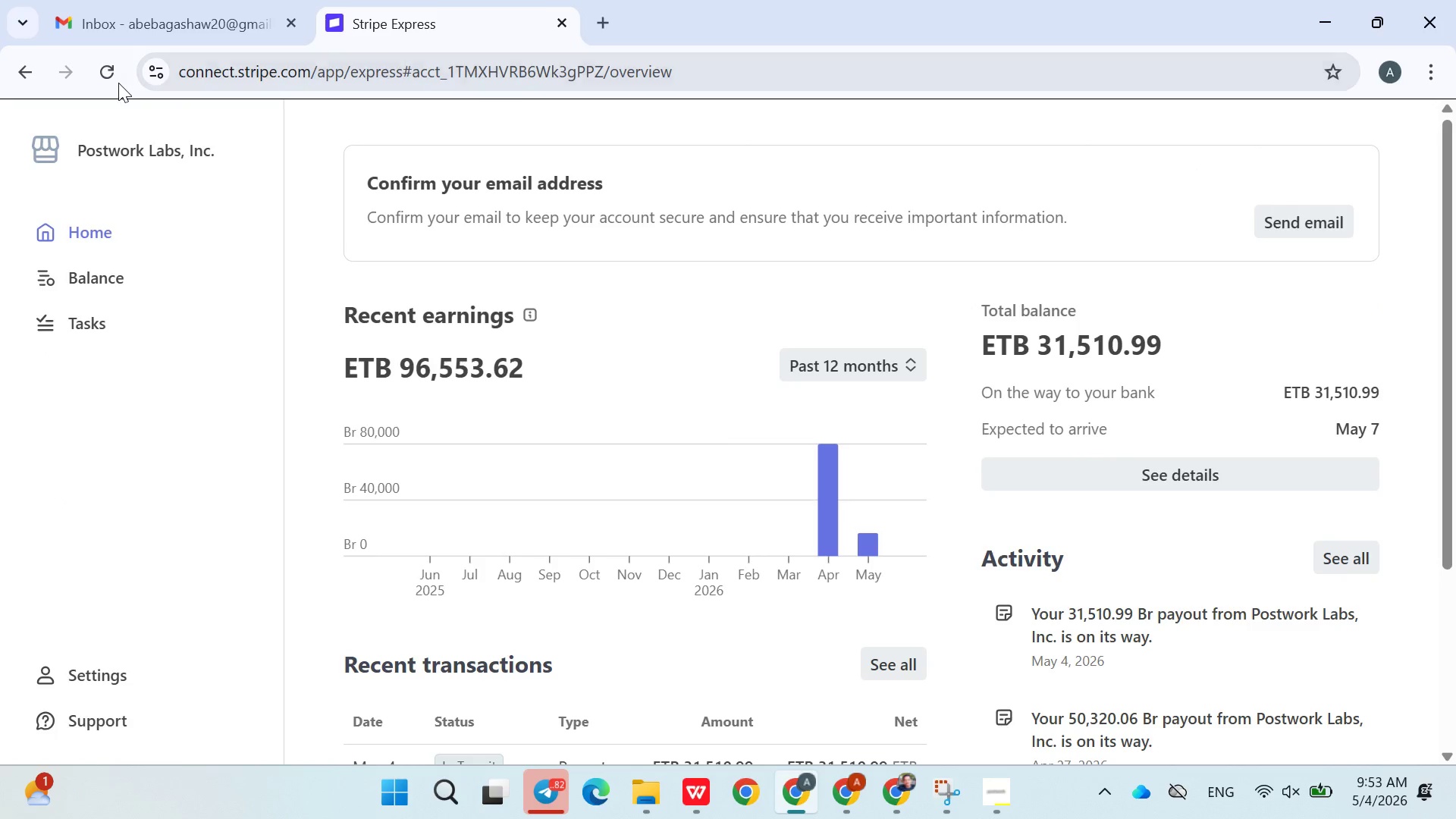 
left_click([112, 80])
 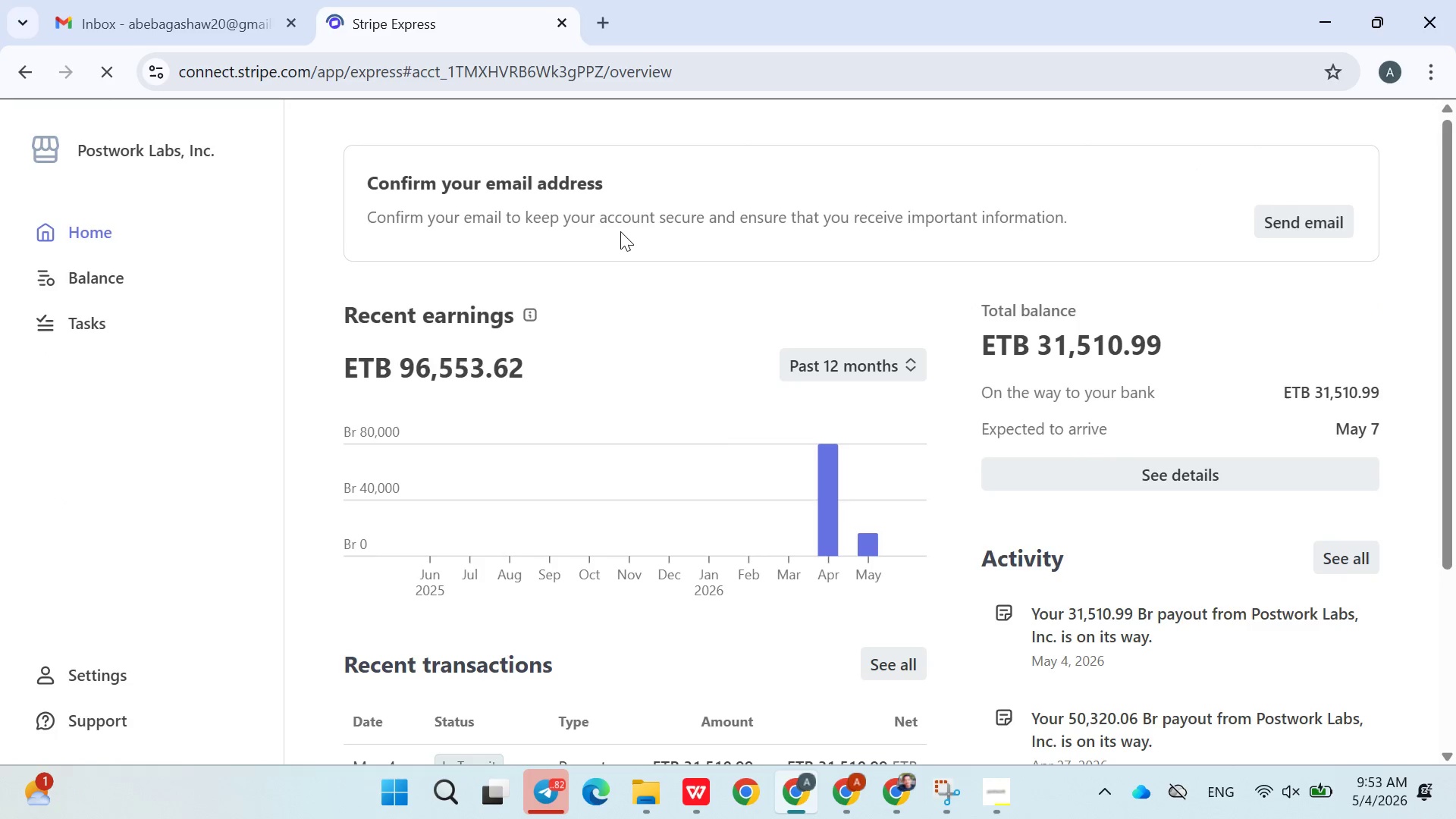 
left_click_drag(start_coordinate=[620, 231], to_coordinate=[664, 233])
 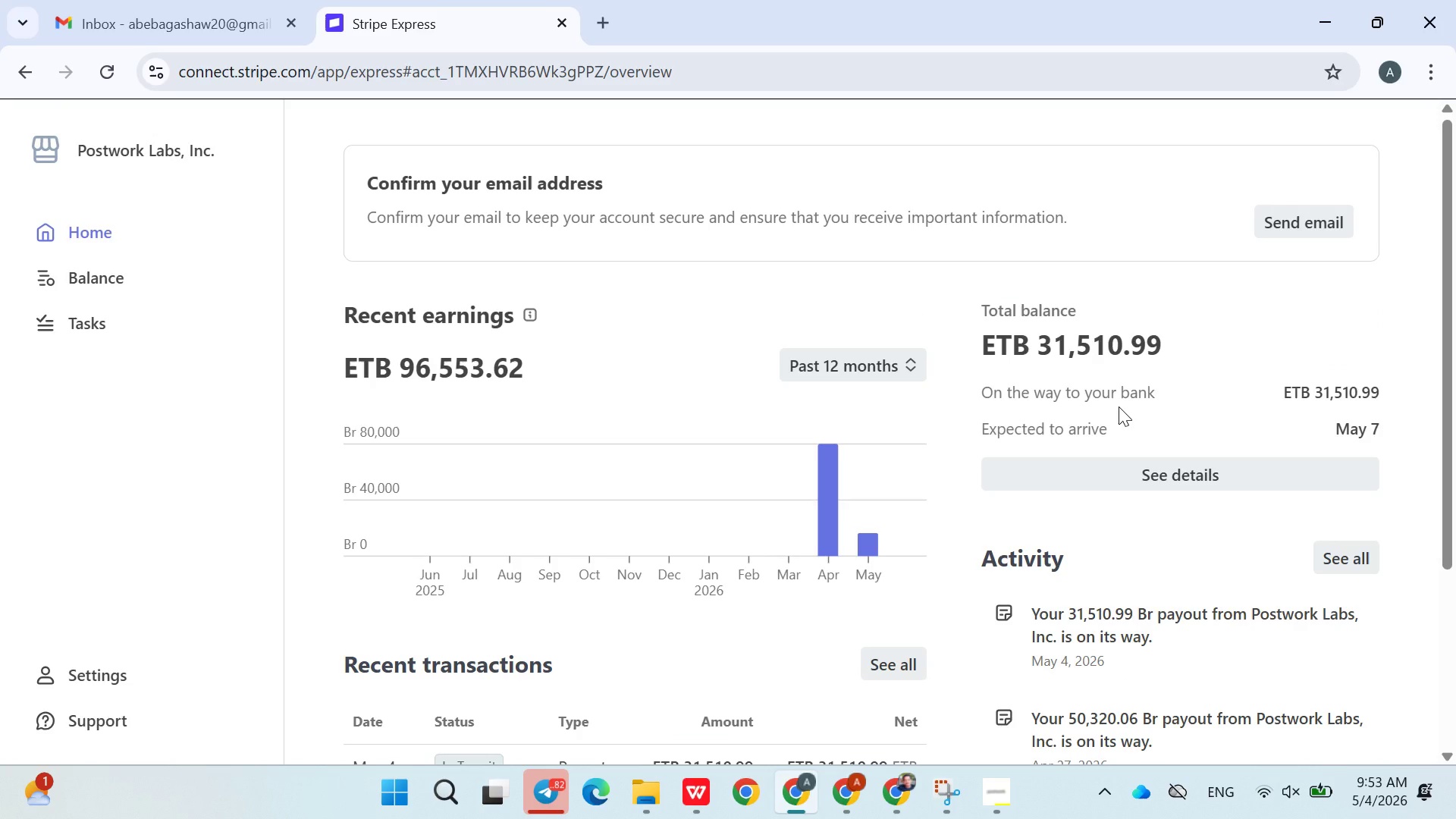 
wait(6.06)
 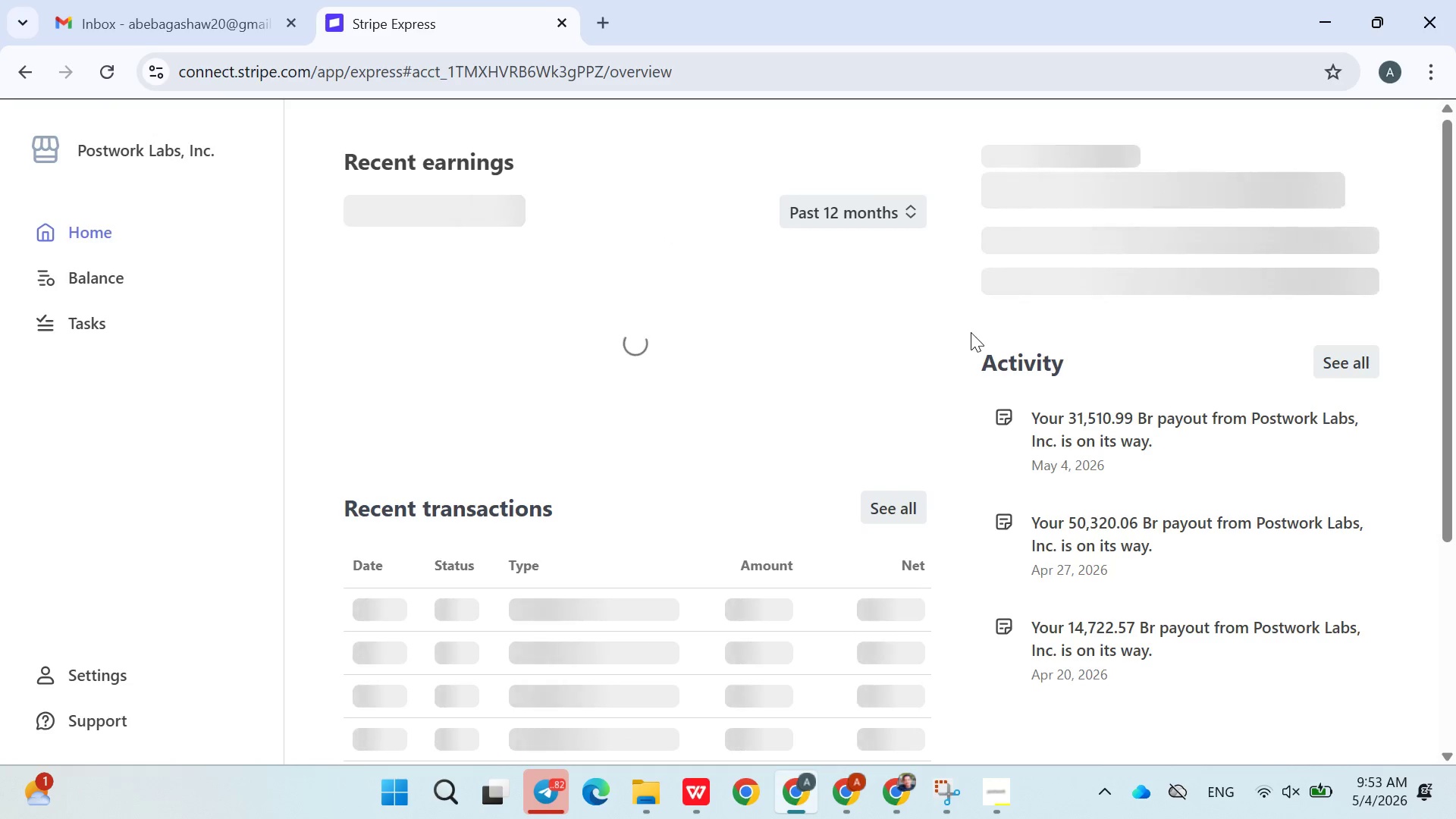 
left_click([212, 17])
 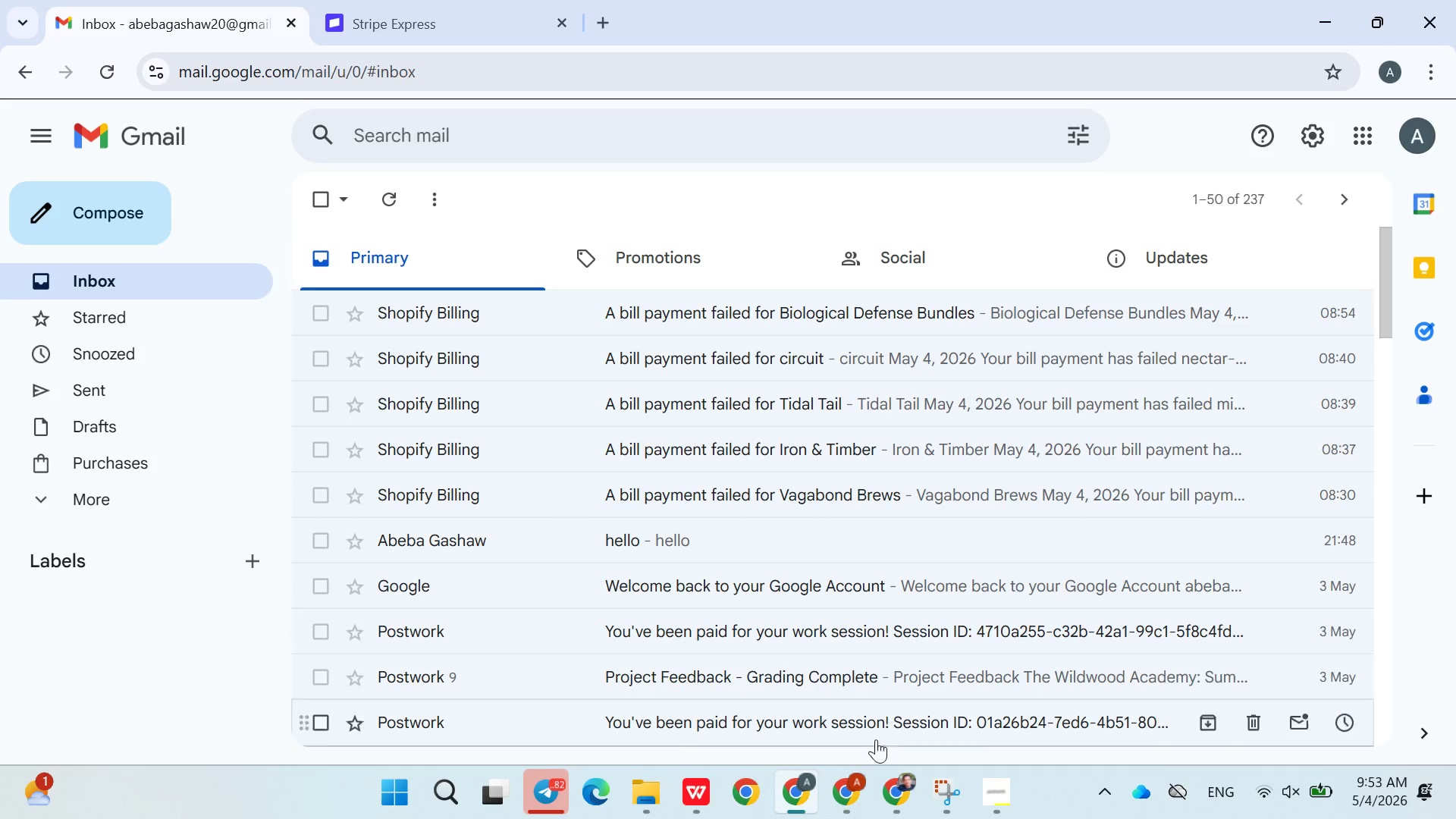 
left_click([859, 782])
 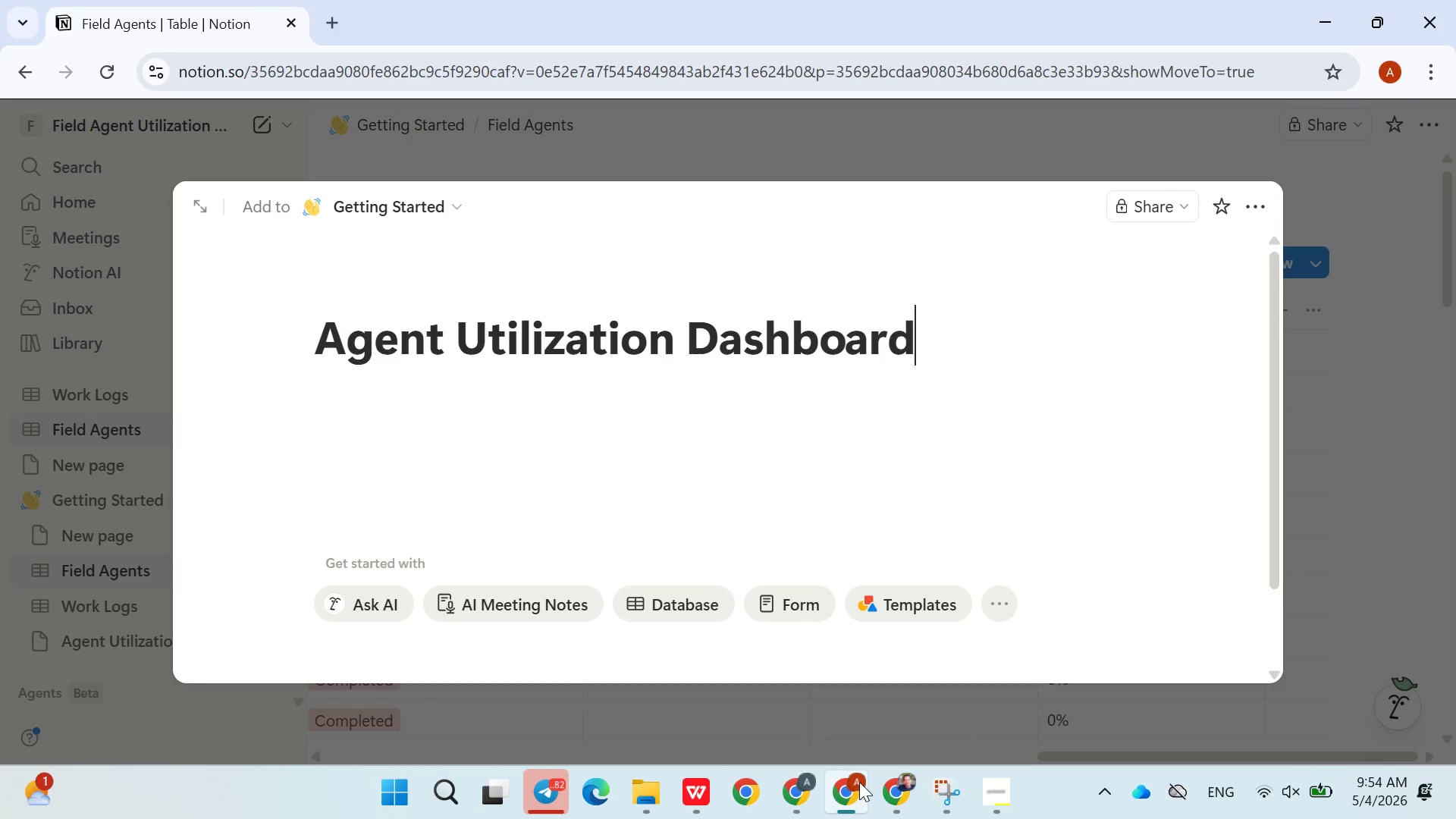 
wait(17.03)
 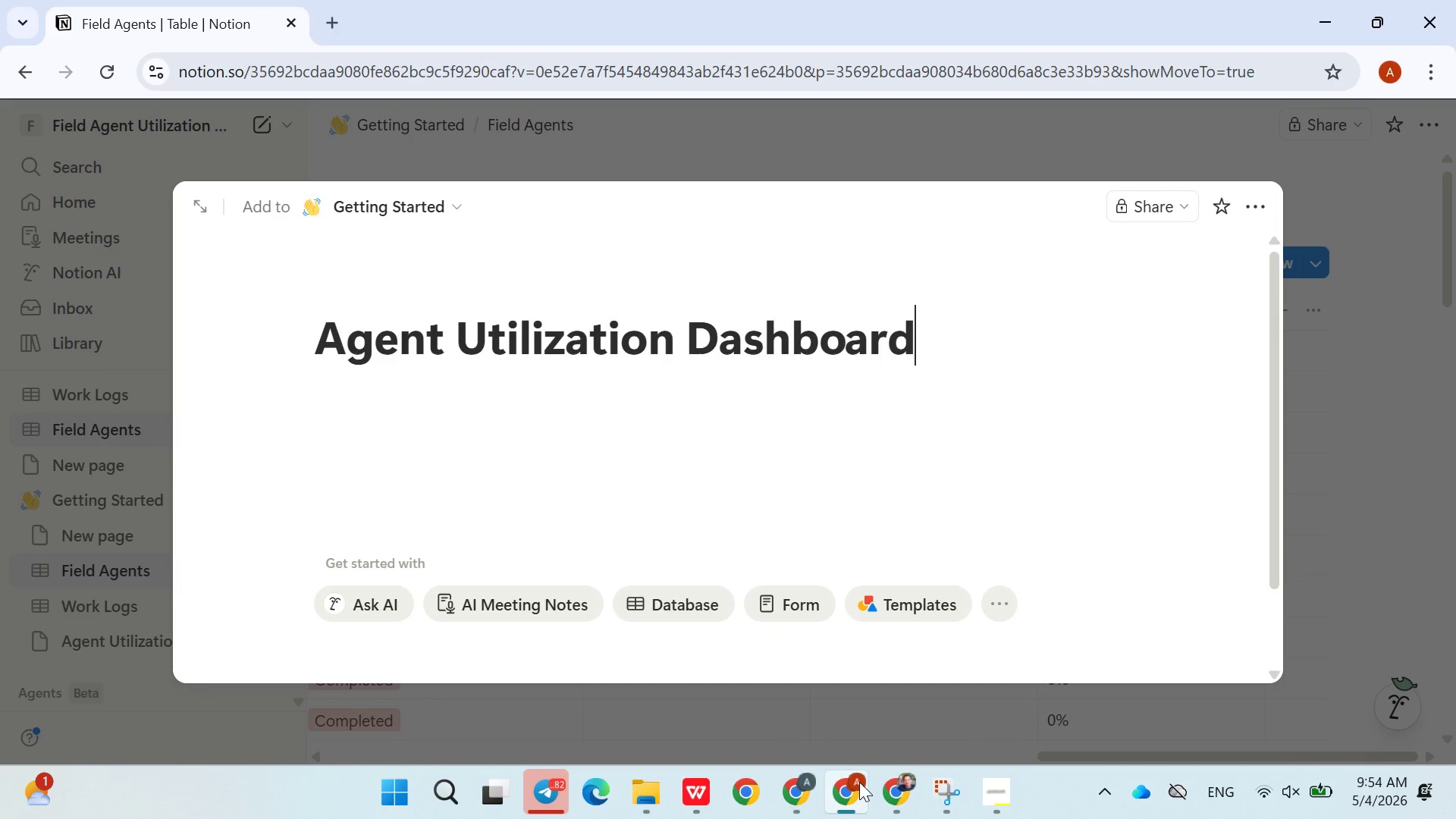 
key(Enter)
 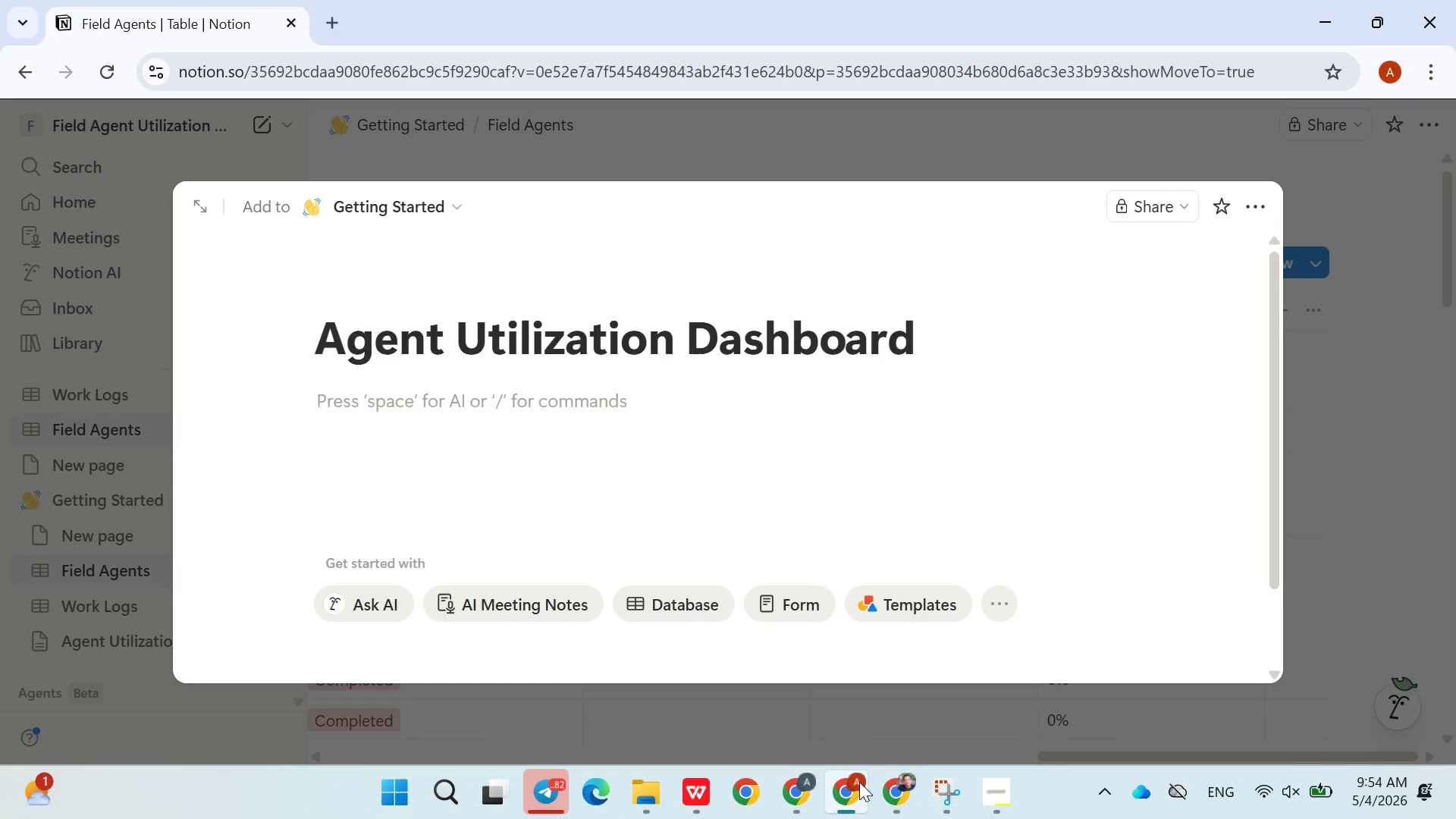 
type(/link)
 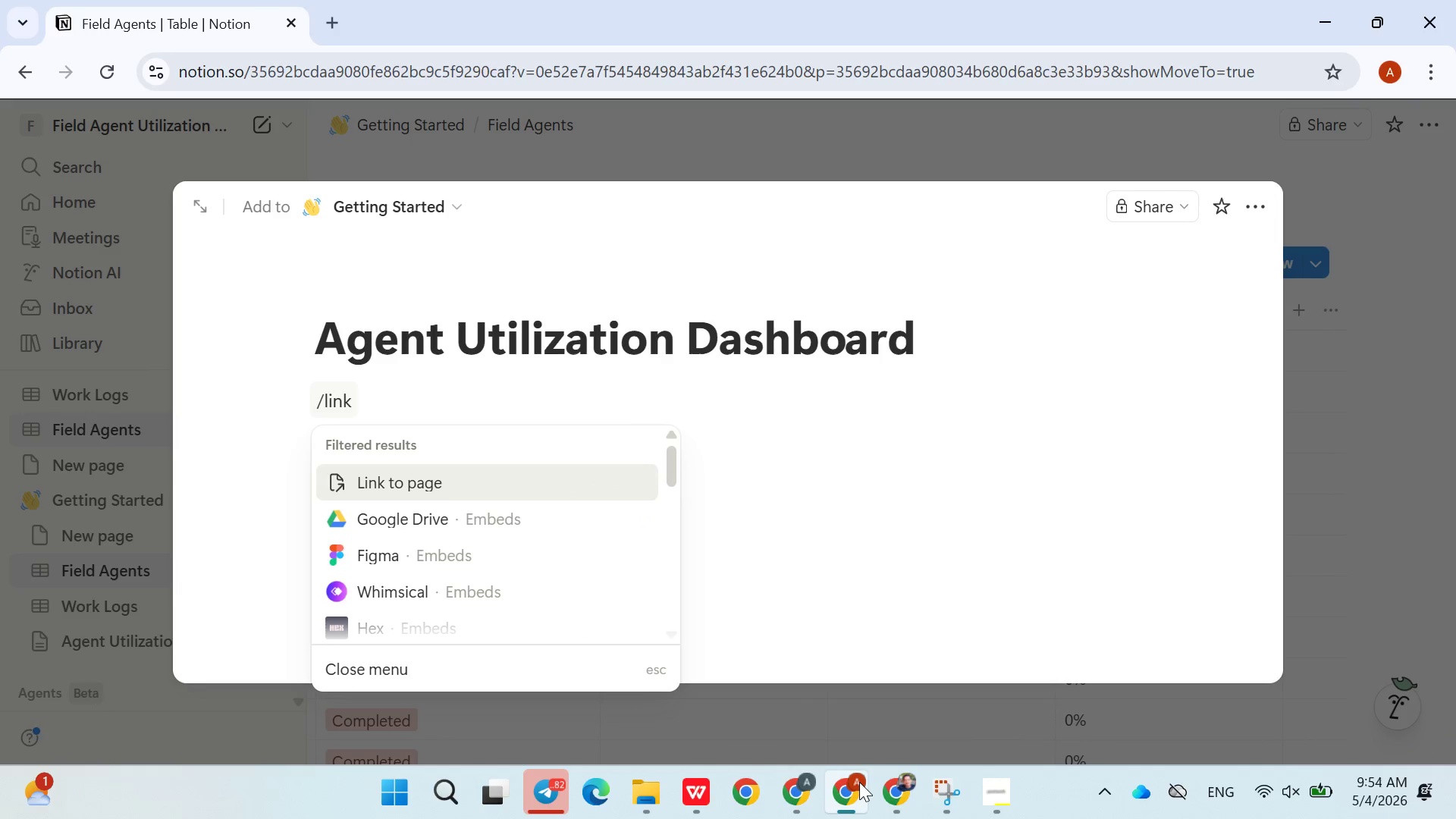 
type(ed )
 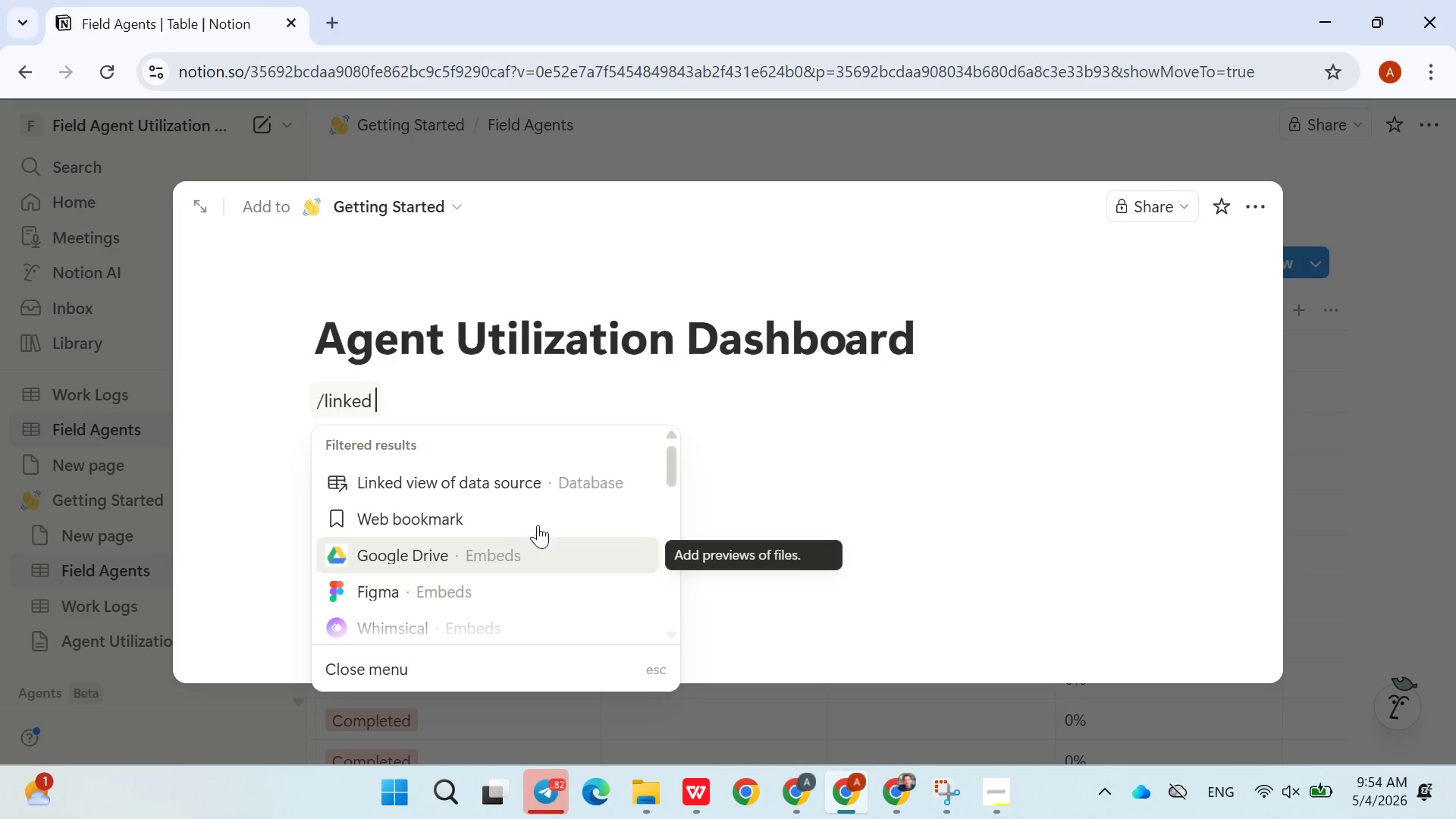 
left_click([536, 479])
 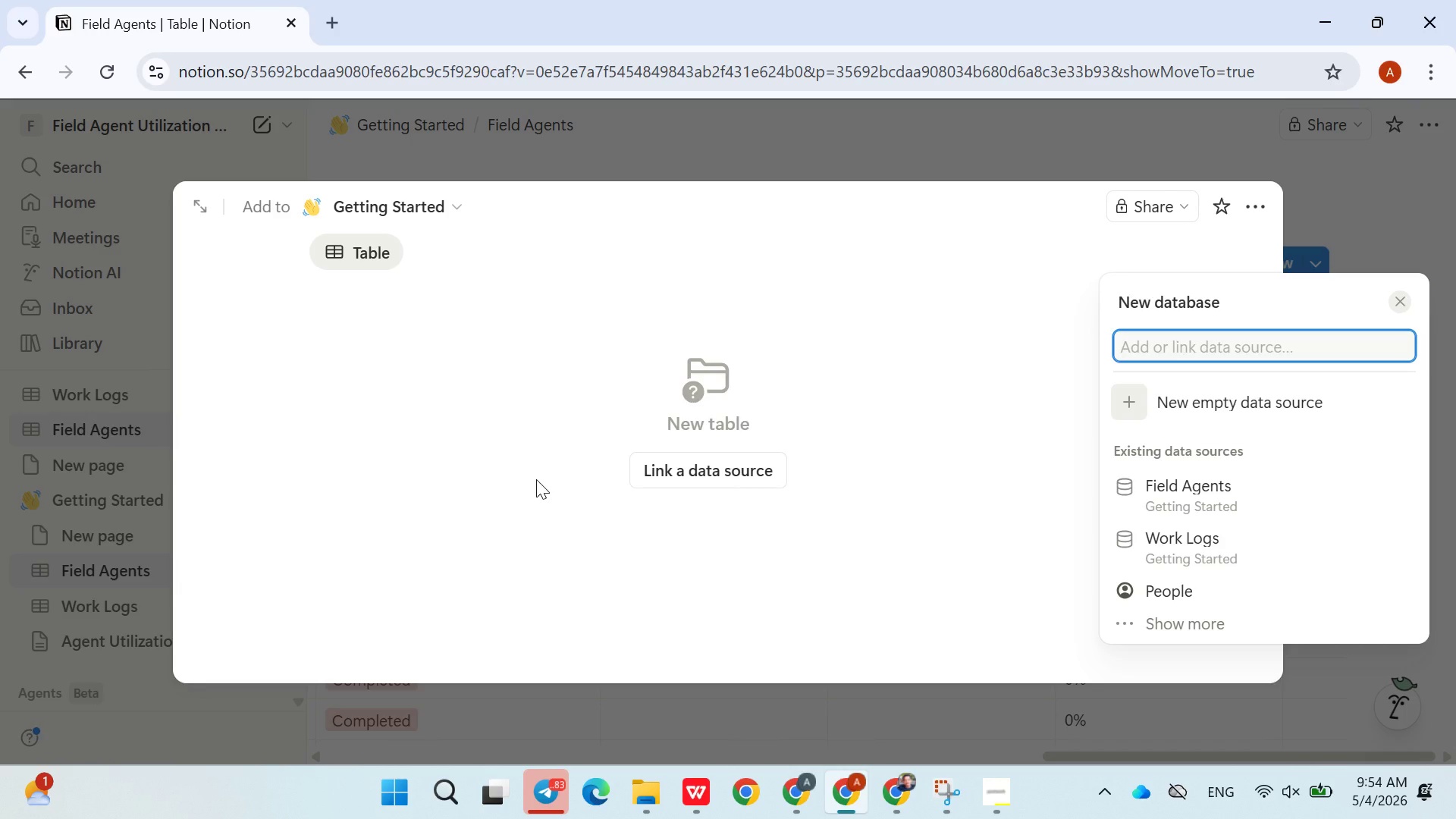 
wait(18.84)
 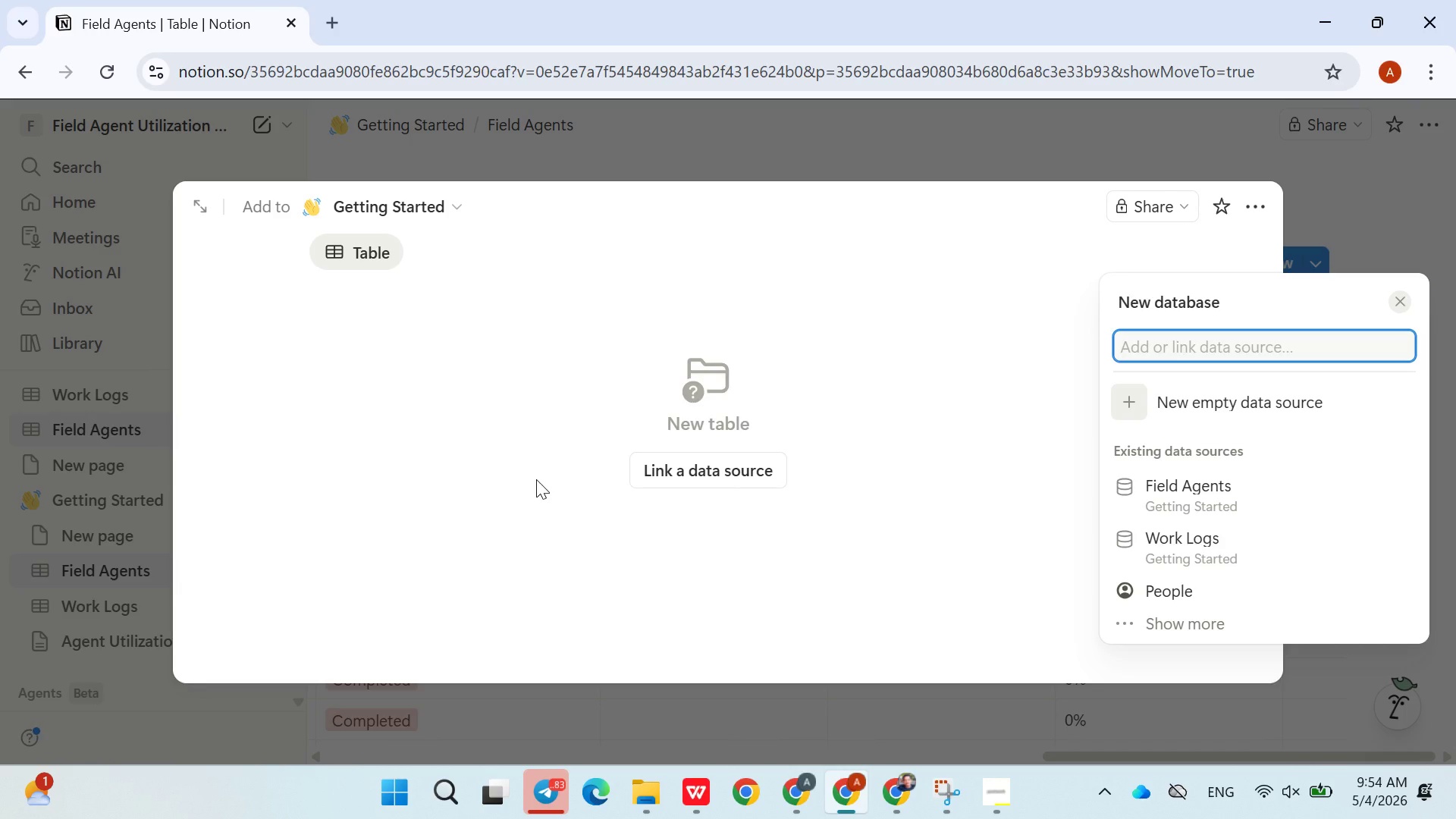 
left_click([1156, 453])
 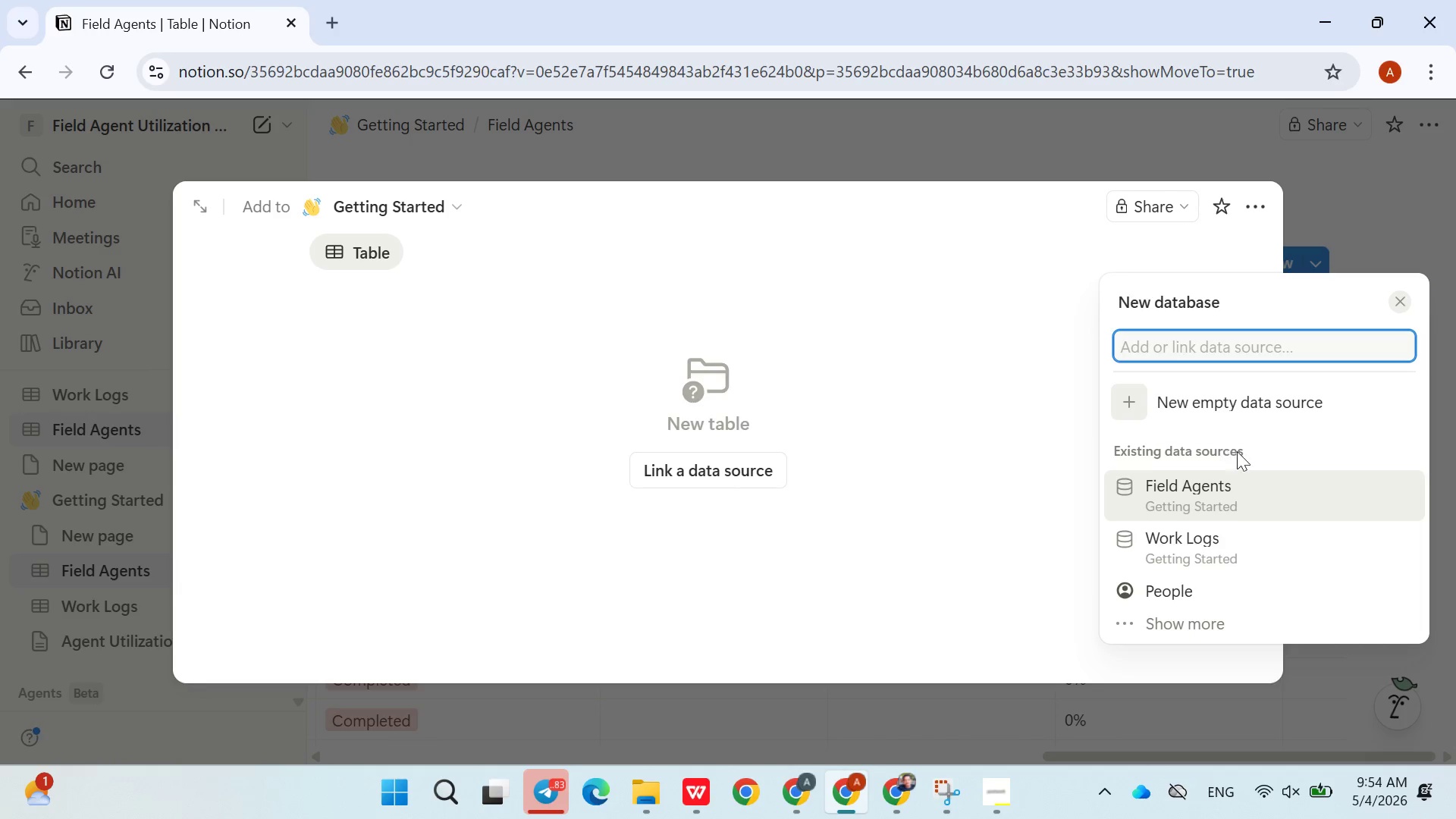 
left_click([1246, 491])
 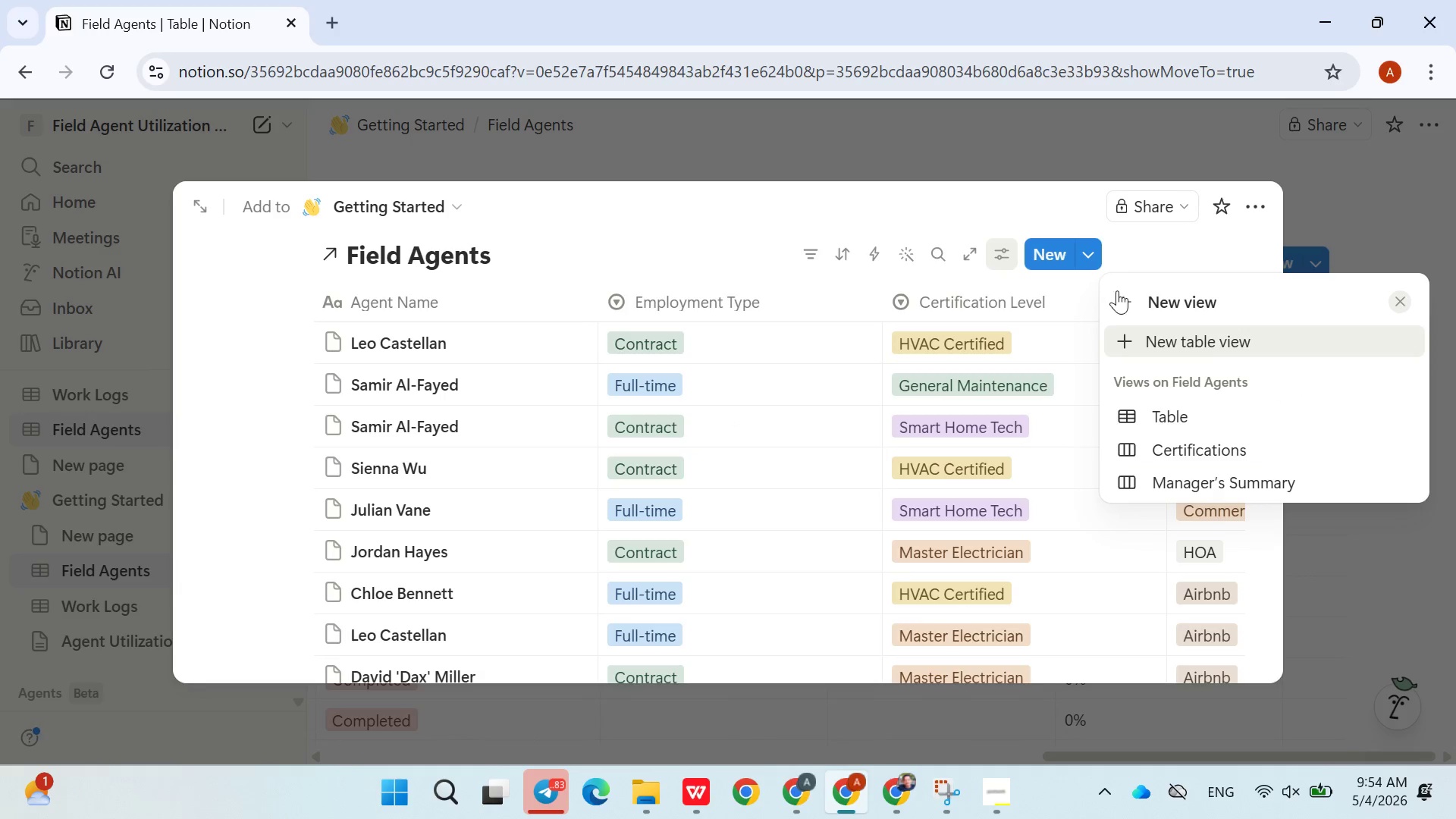 
wait(6.97)
 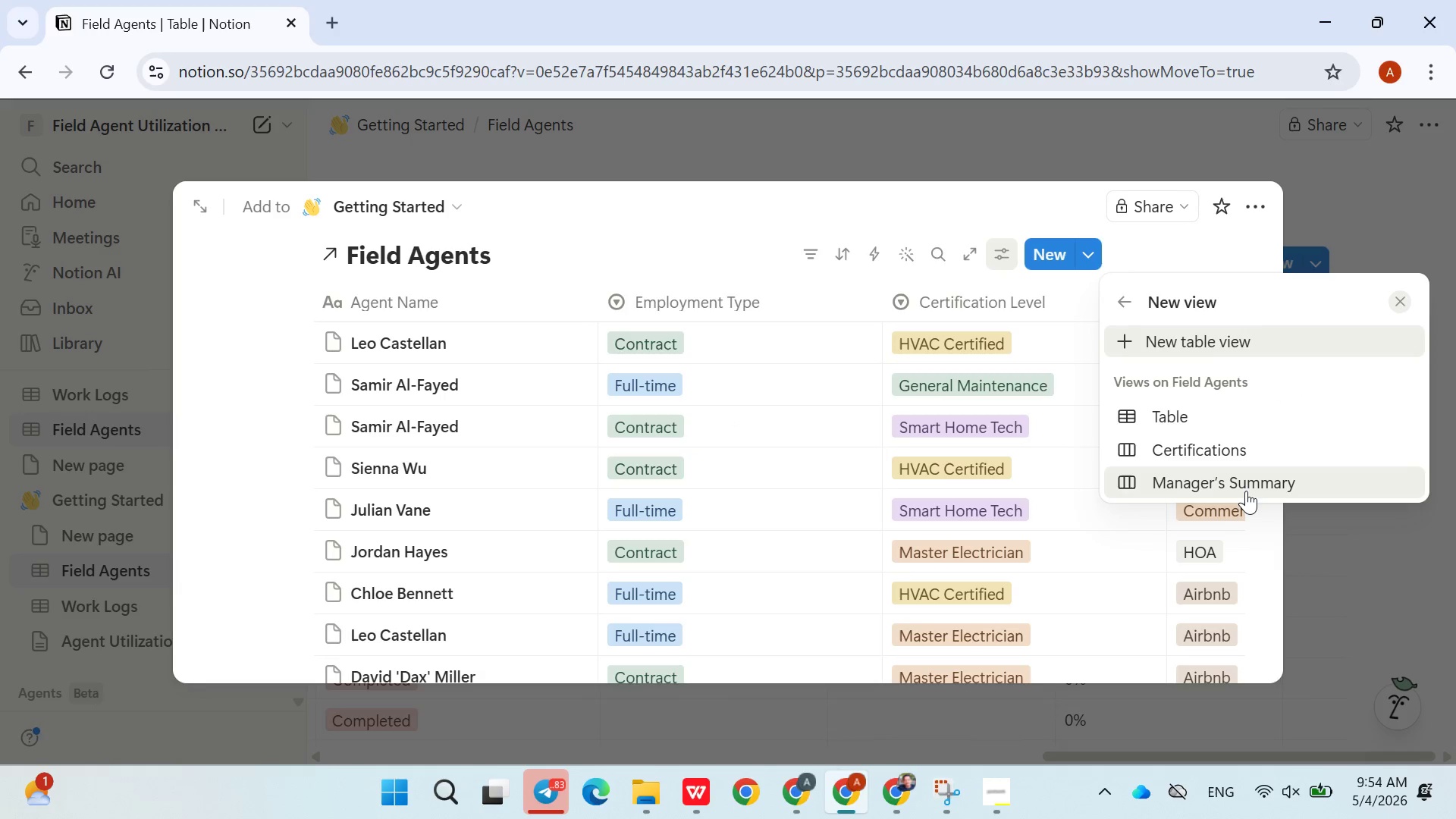 
left_click([809, 246])
 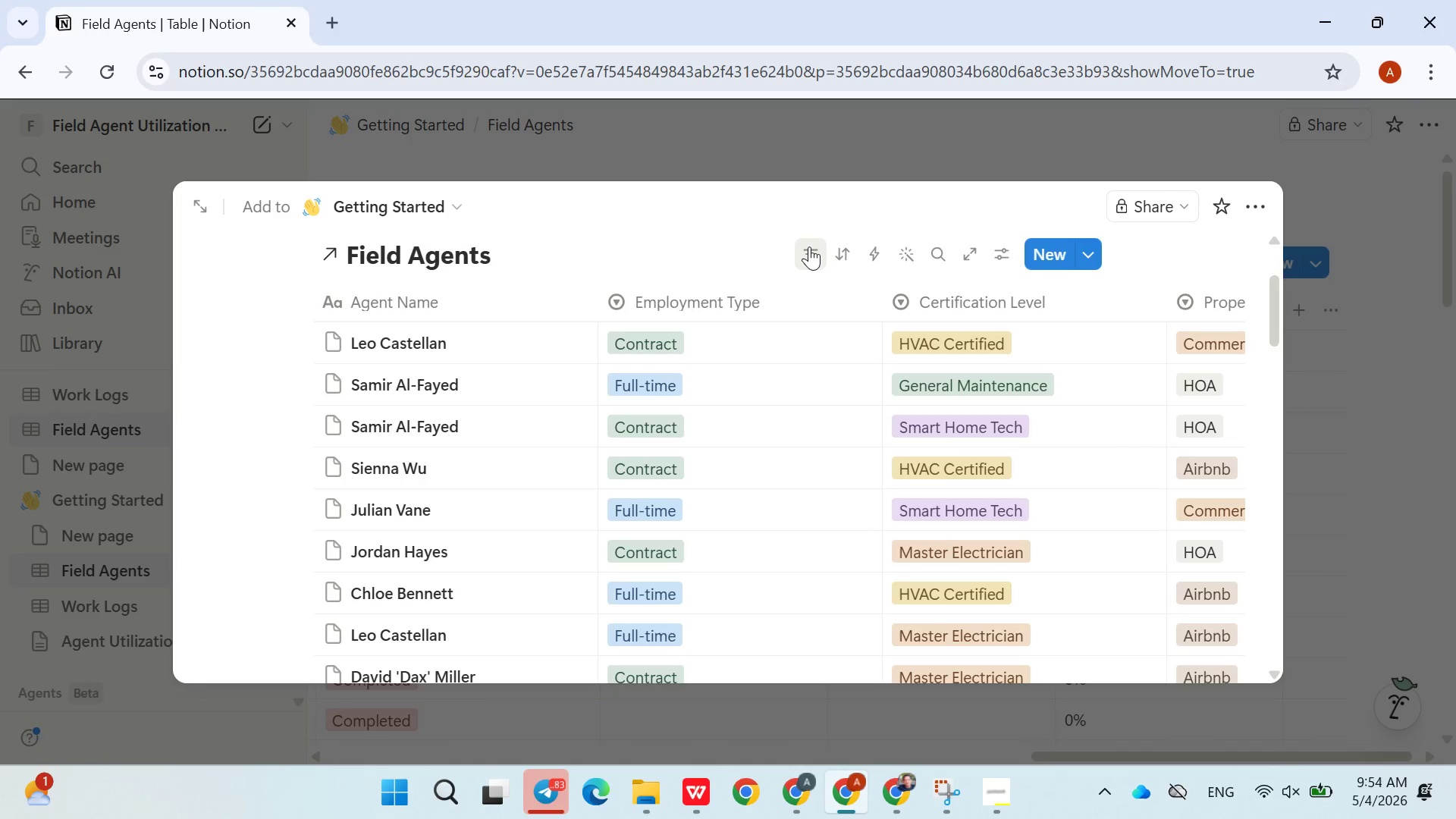 
left_click([809, 246])
 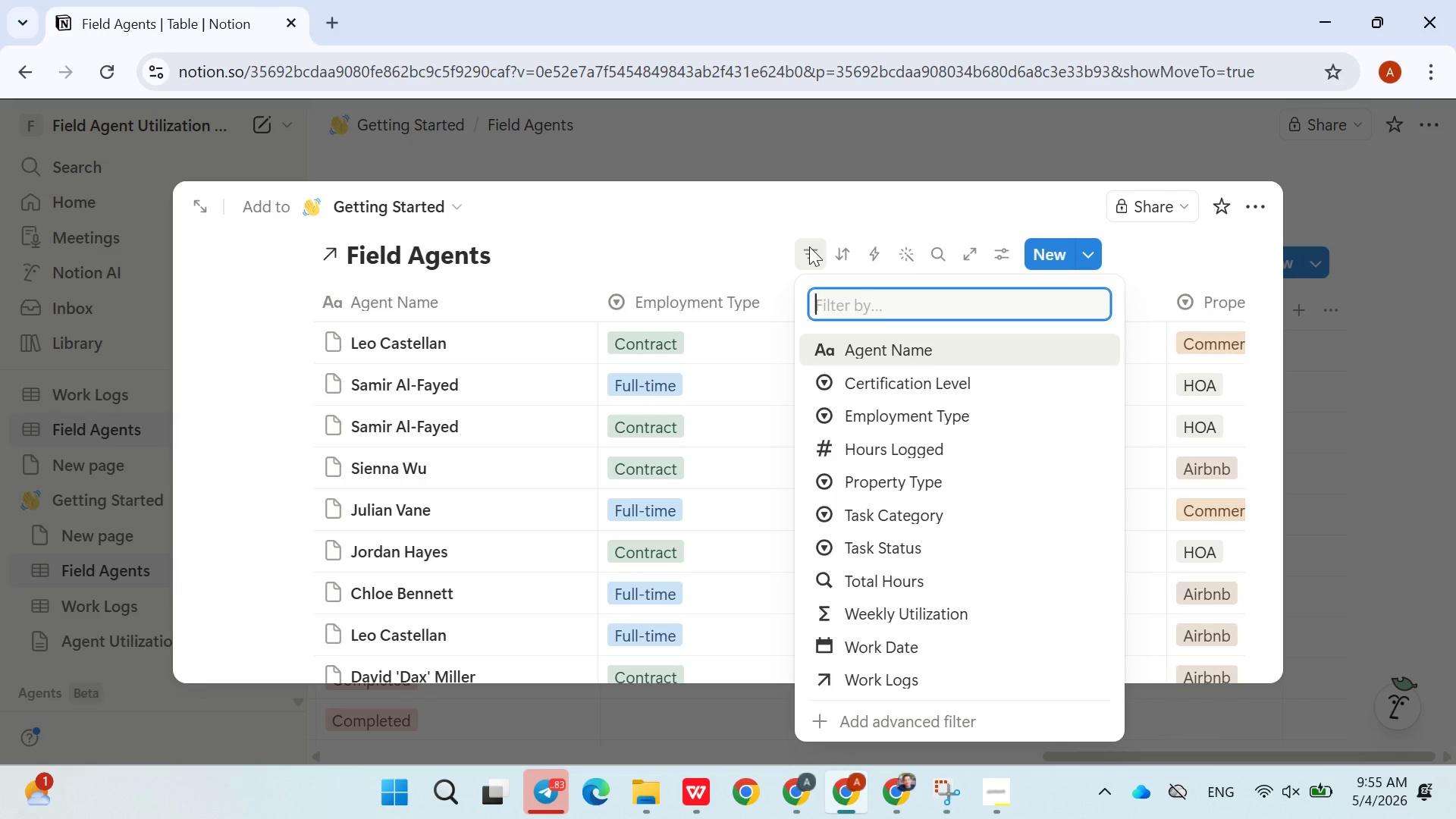 
wait(16.67)
 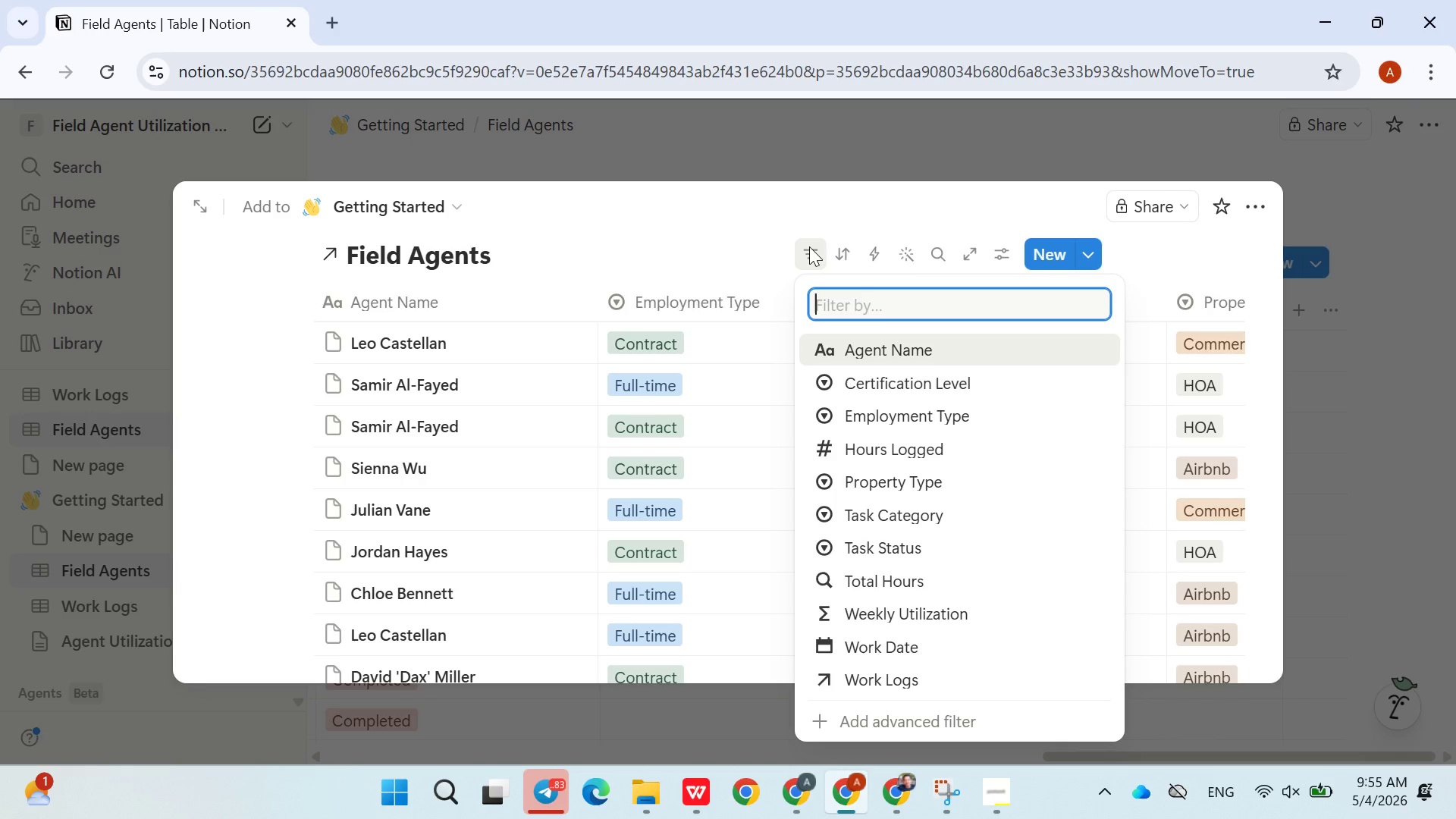 
left_click([679, 140])
 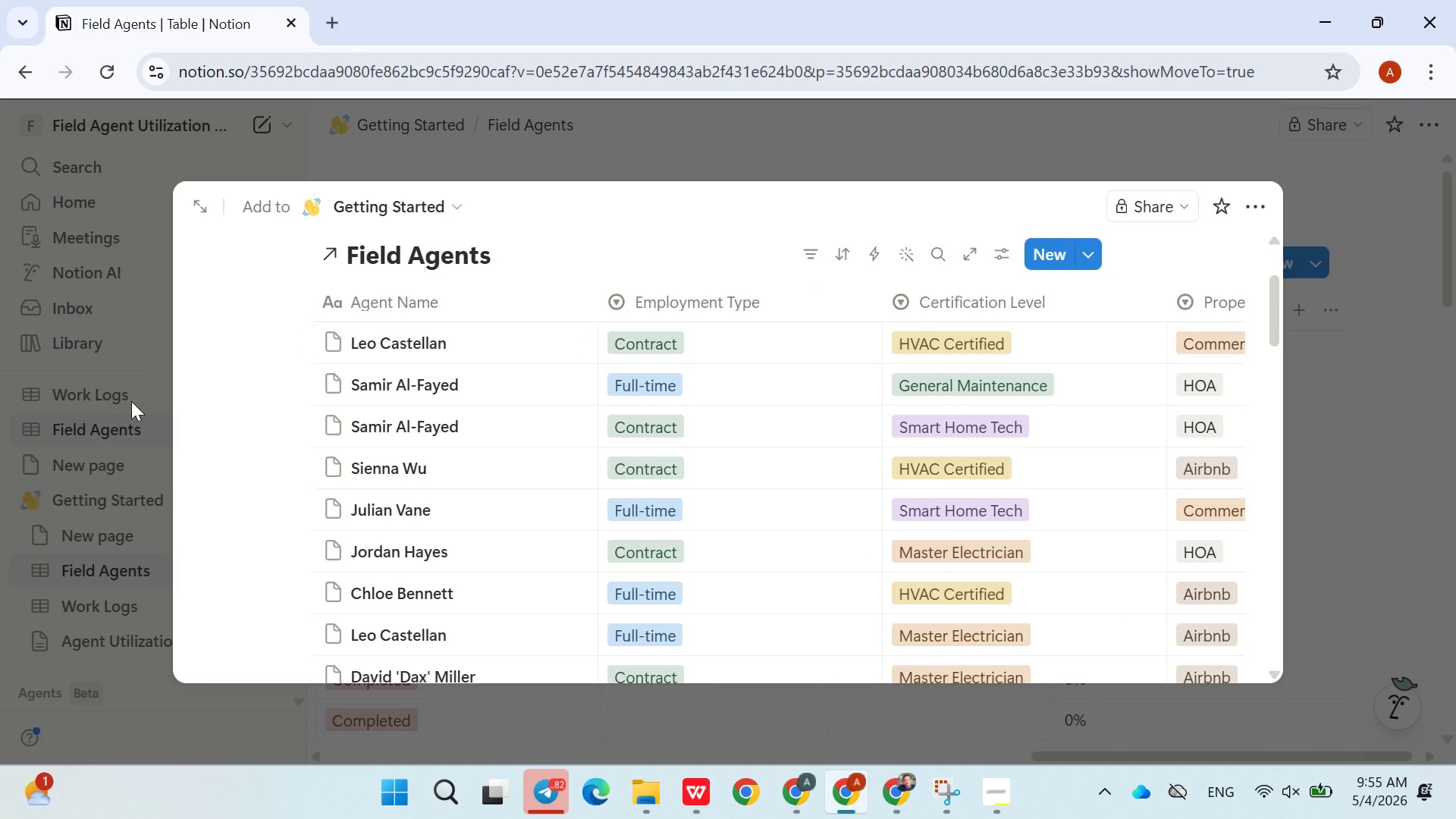 
left_click([108, 418])
 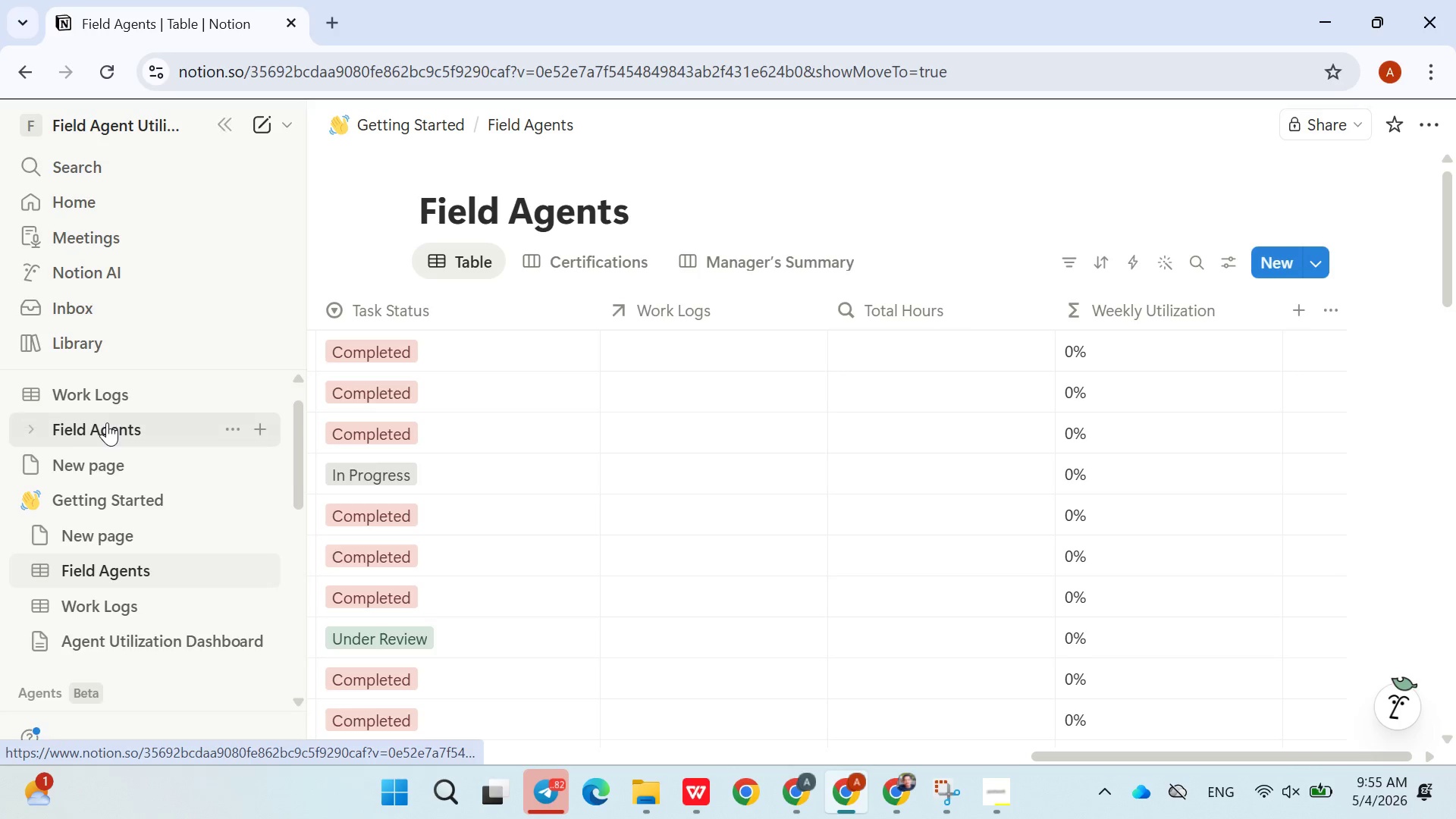 
left_click([107, 422])
 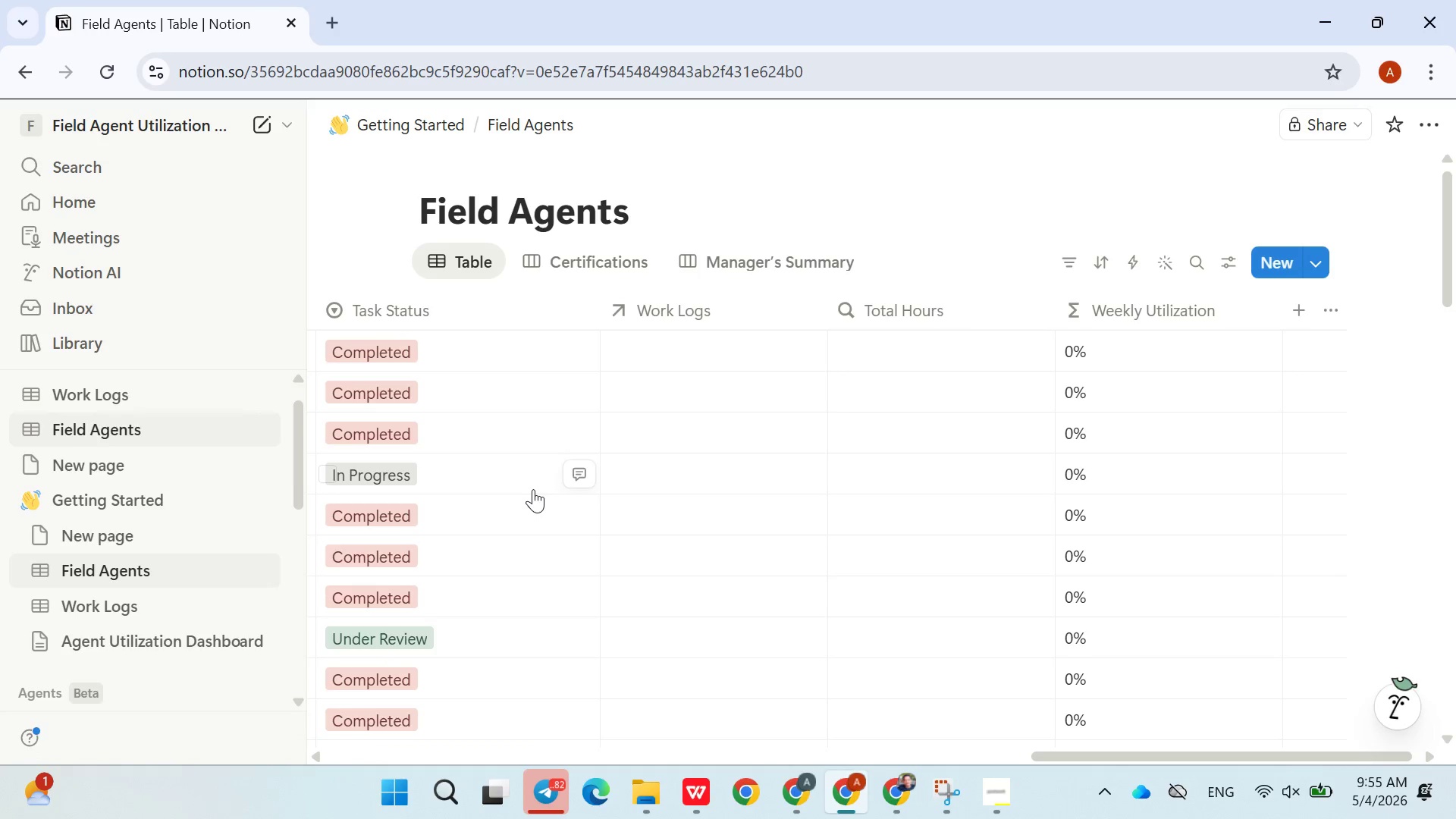 
left_click([1138, 345])
 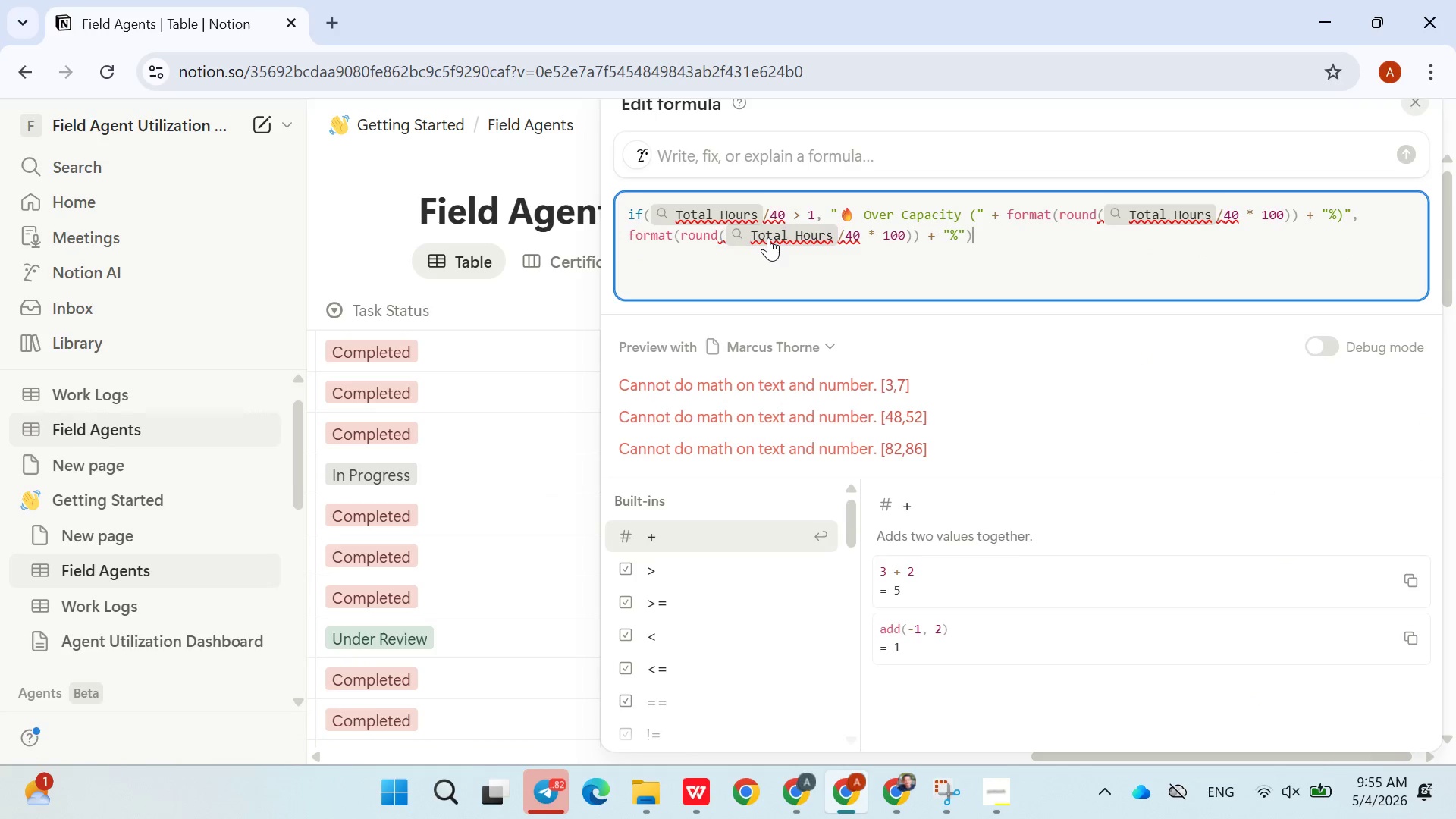 
wait(5.69)
 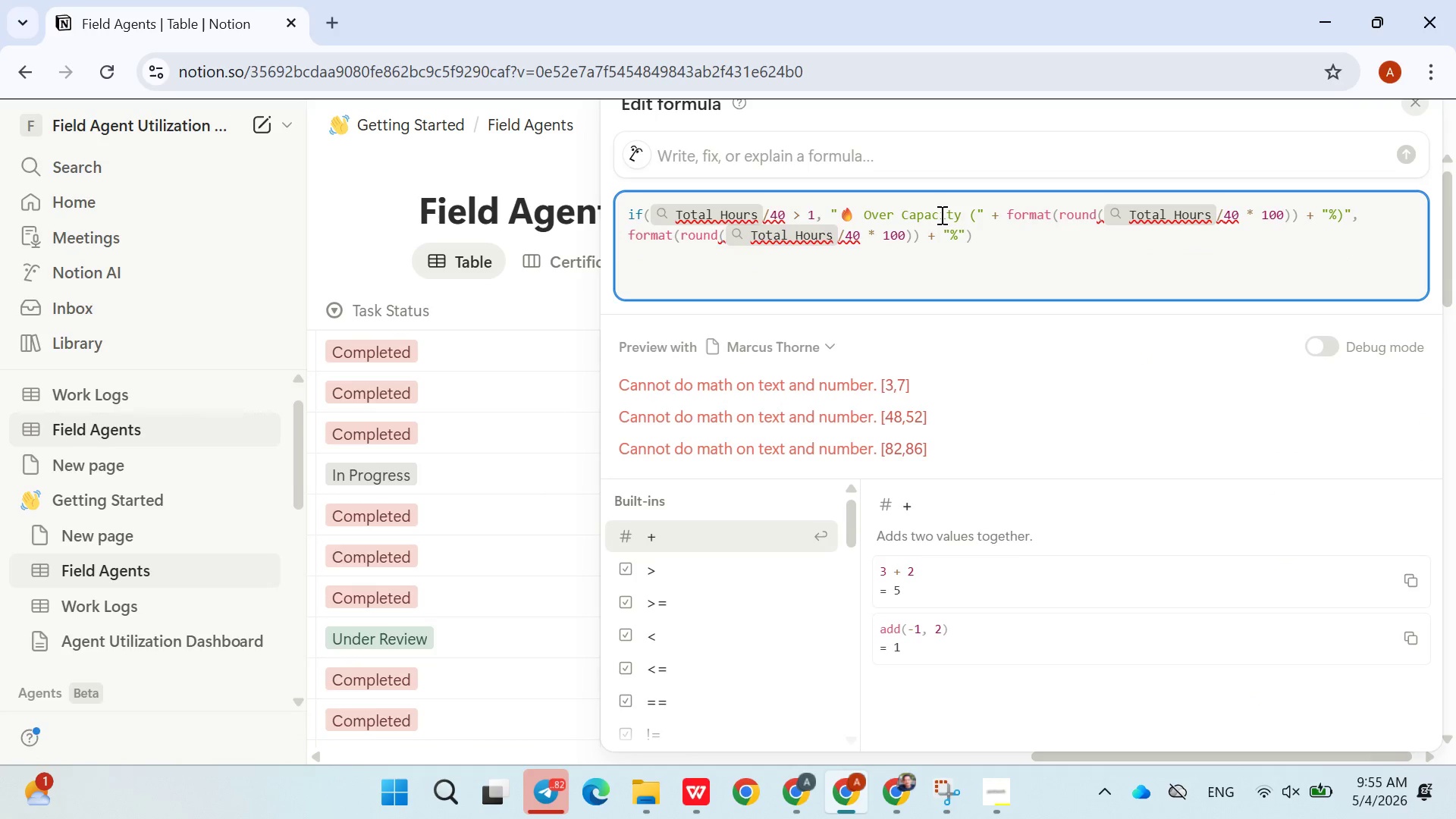 
left_click([578, 181])
 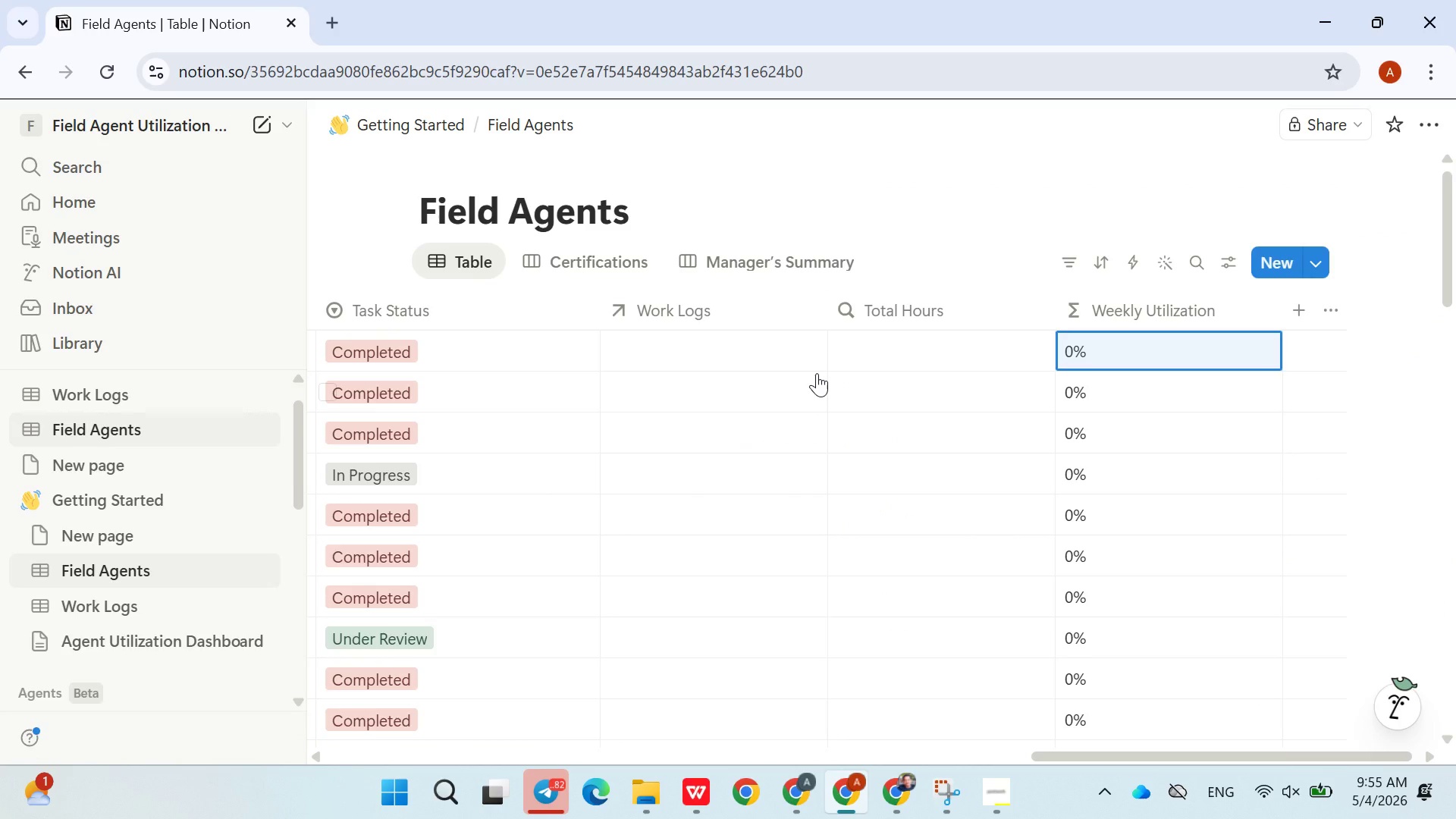 
wait(23.52)
 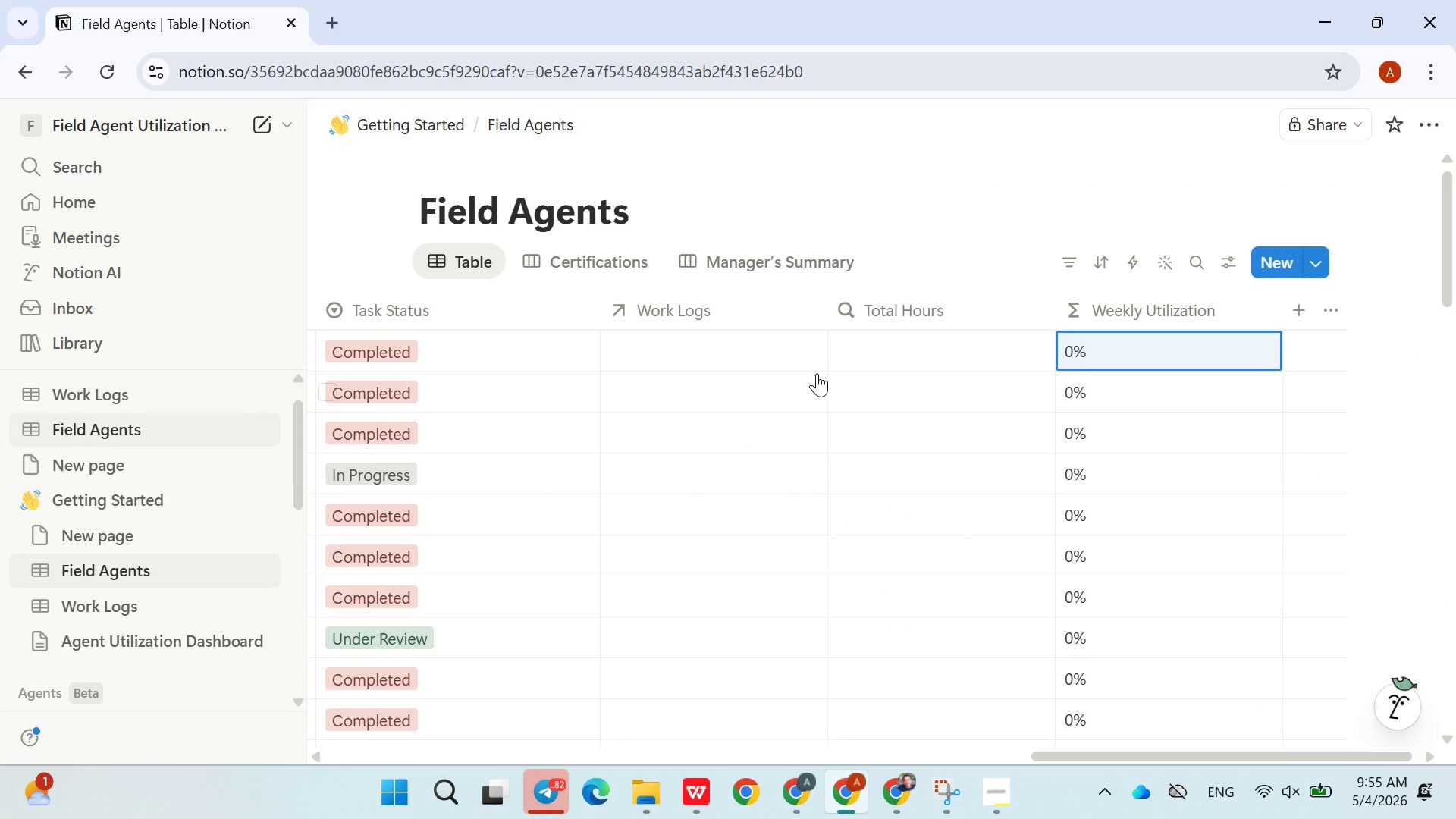 
left_click([128, 398])
 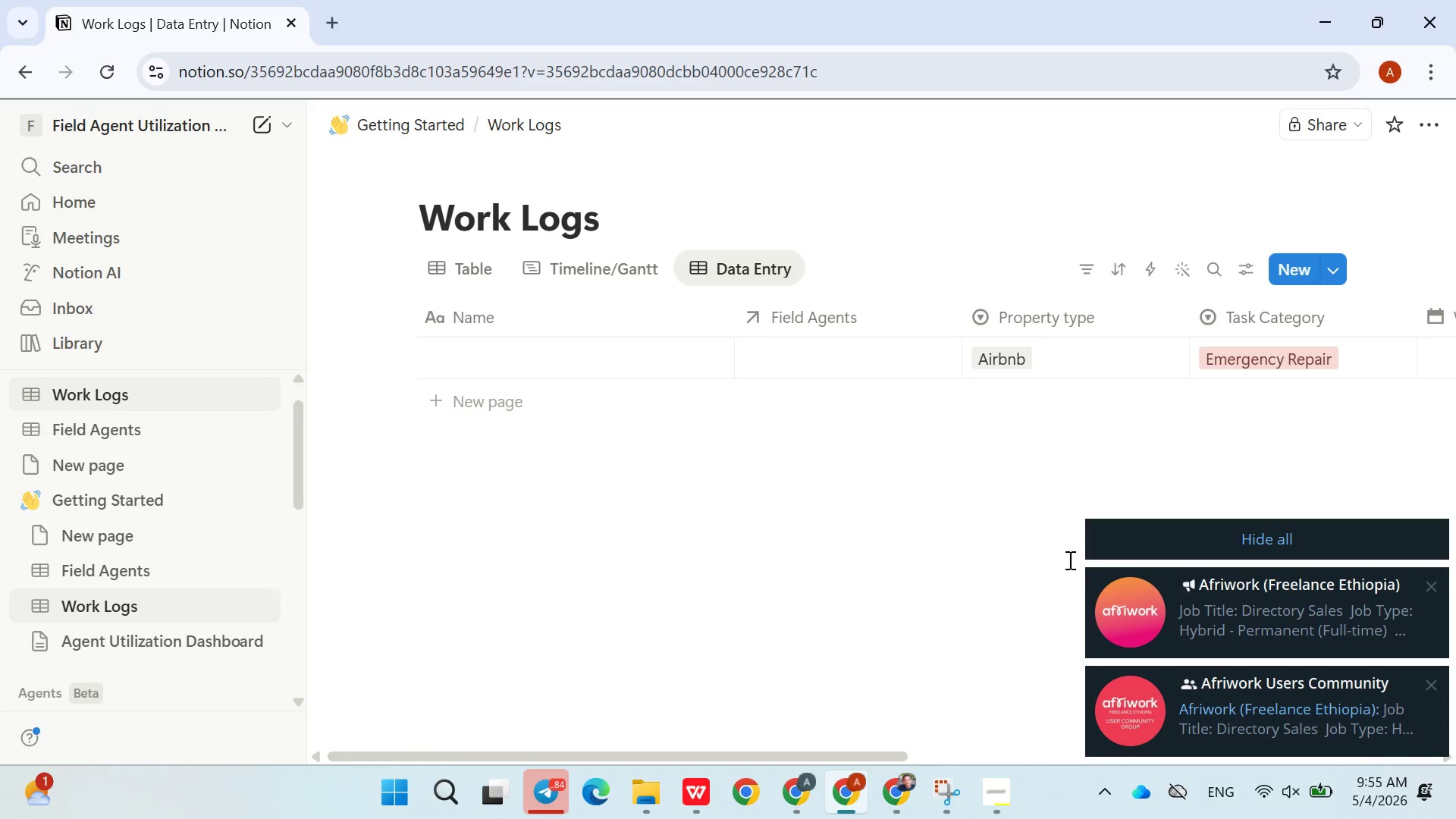 
left_click([1094, 544])
 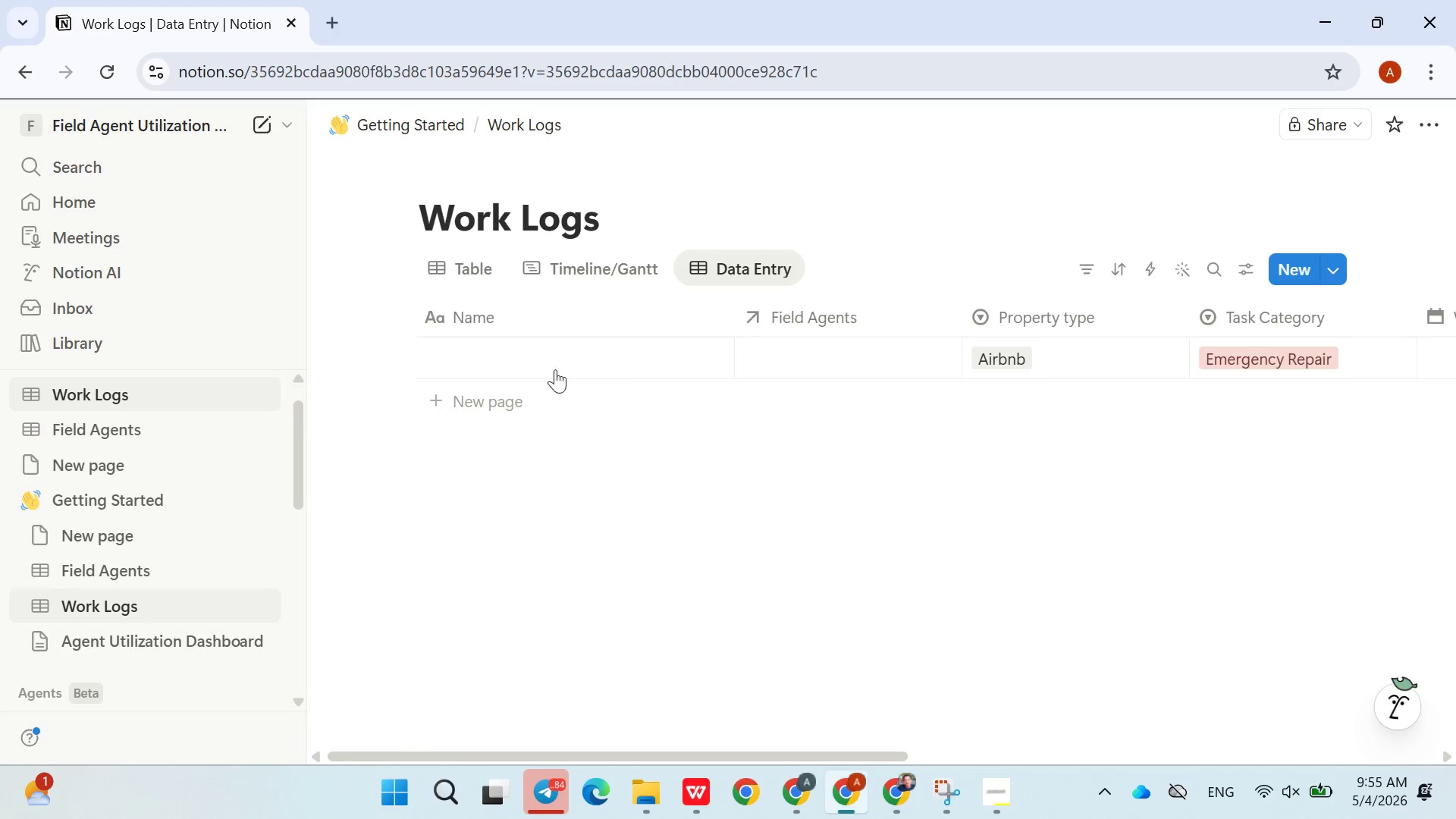 
left_click([541, 362])
 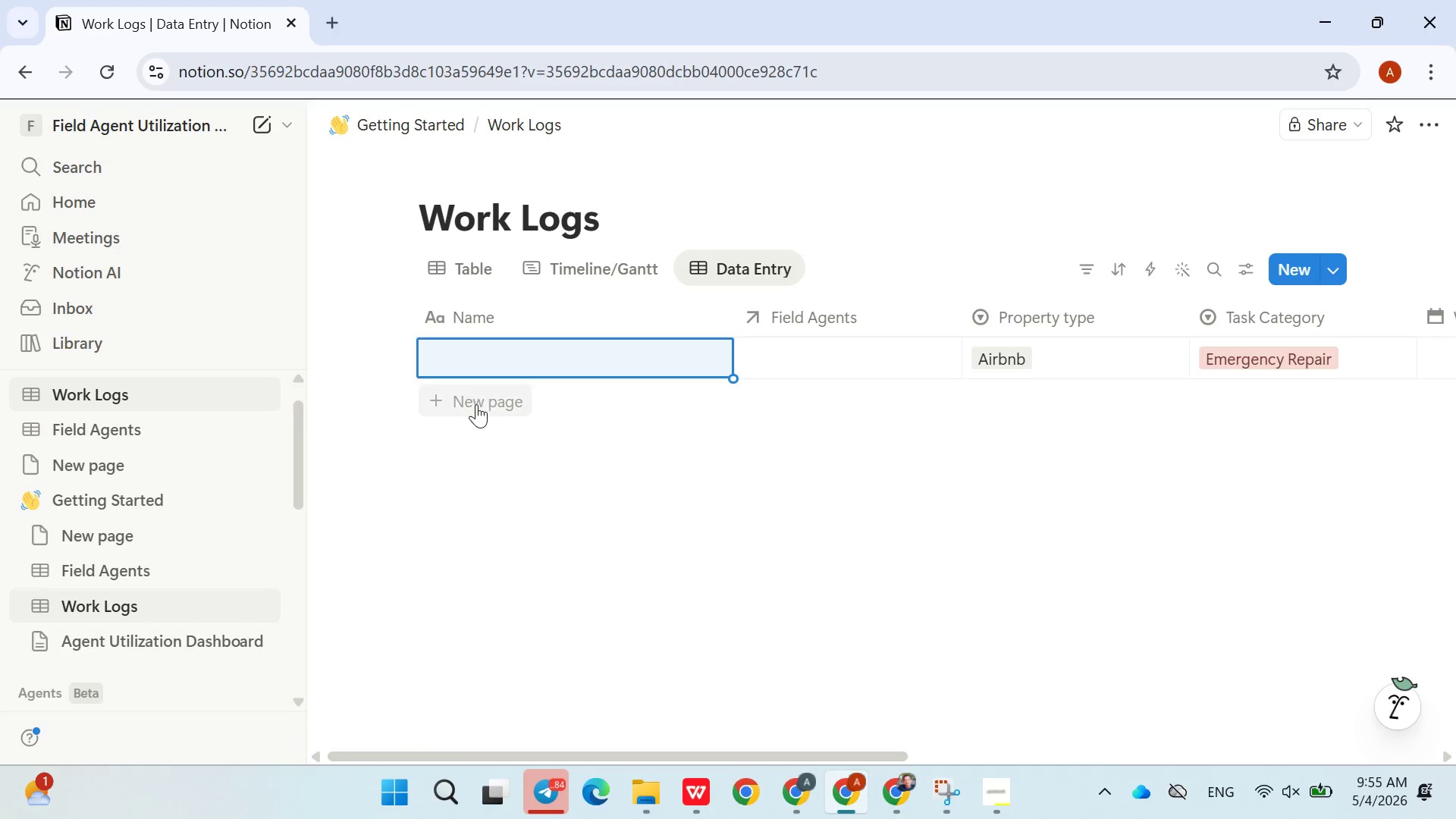 
double_click([476, 404])
 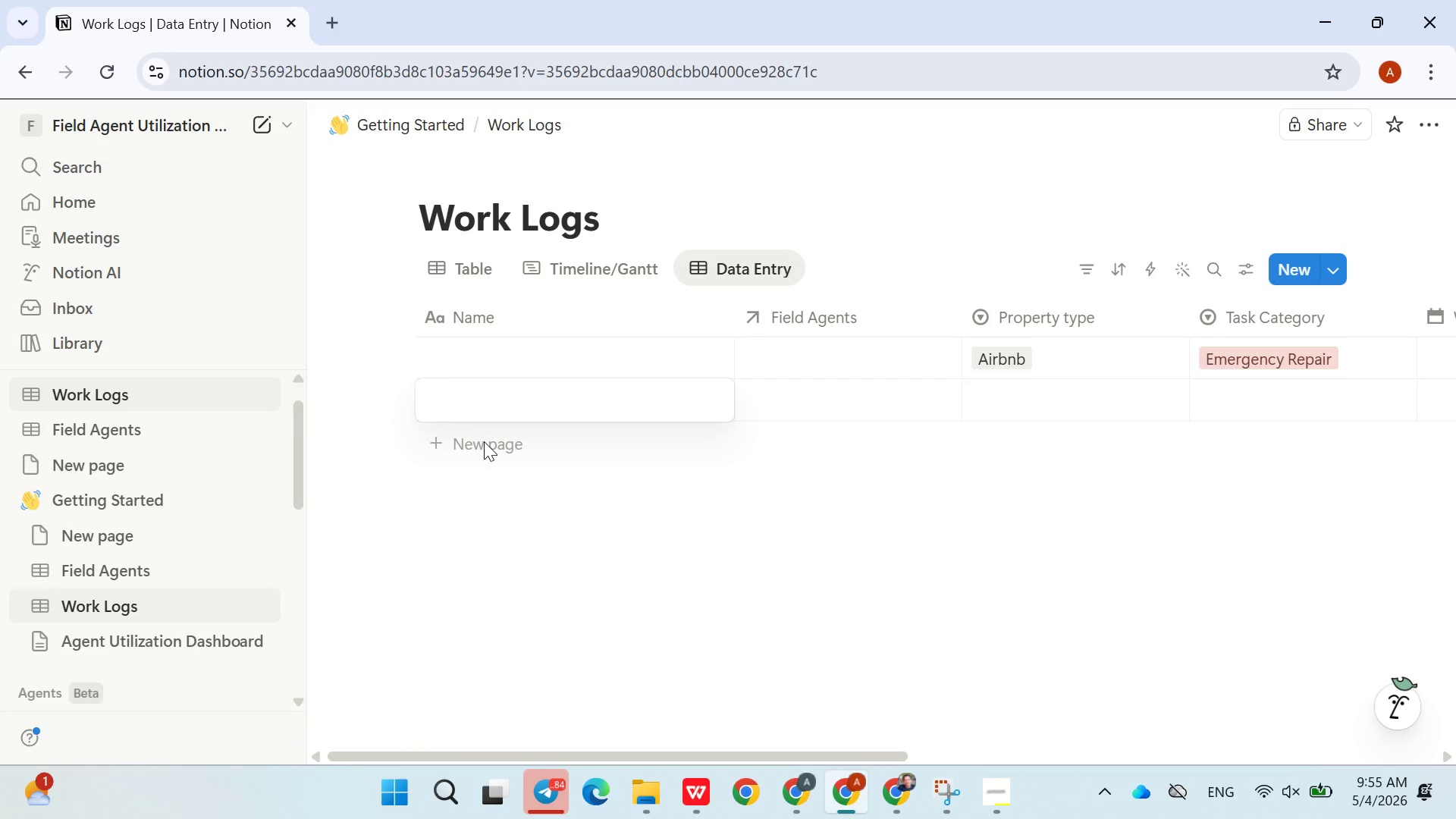 
double_click([484, 441])
 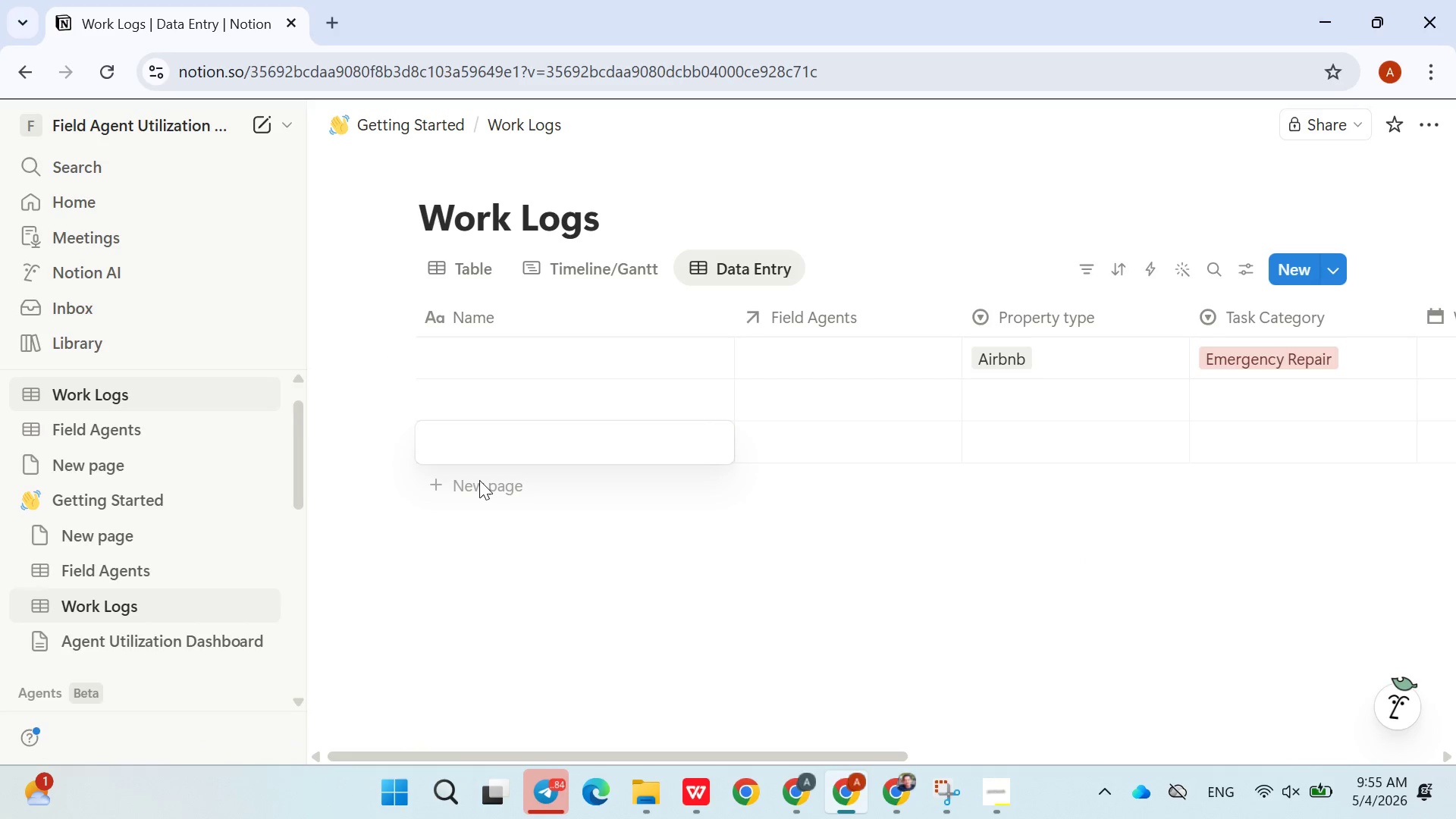 
double_click([479, 480])
 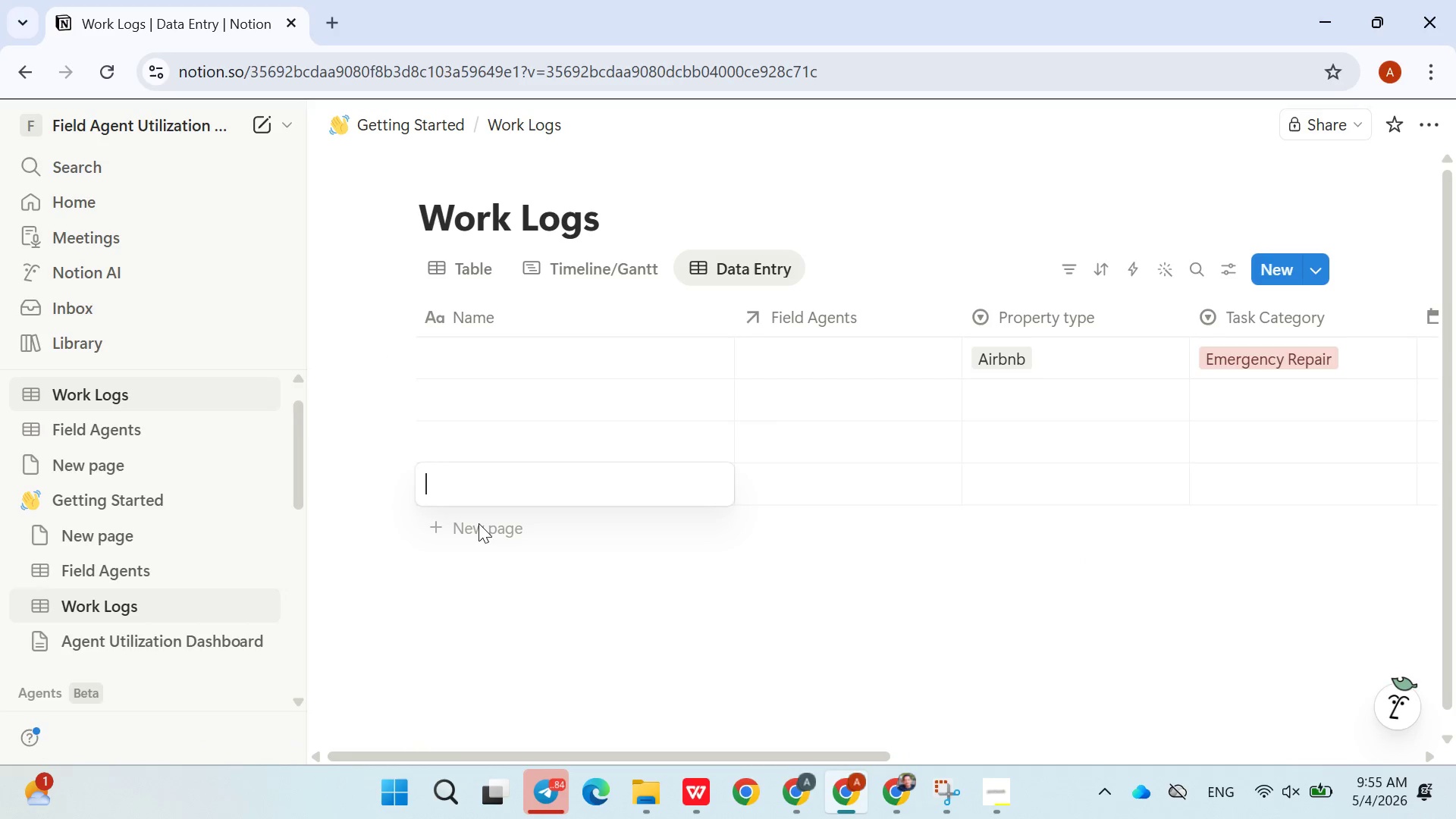 
left_click([479, 523])
 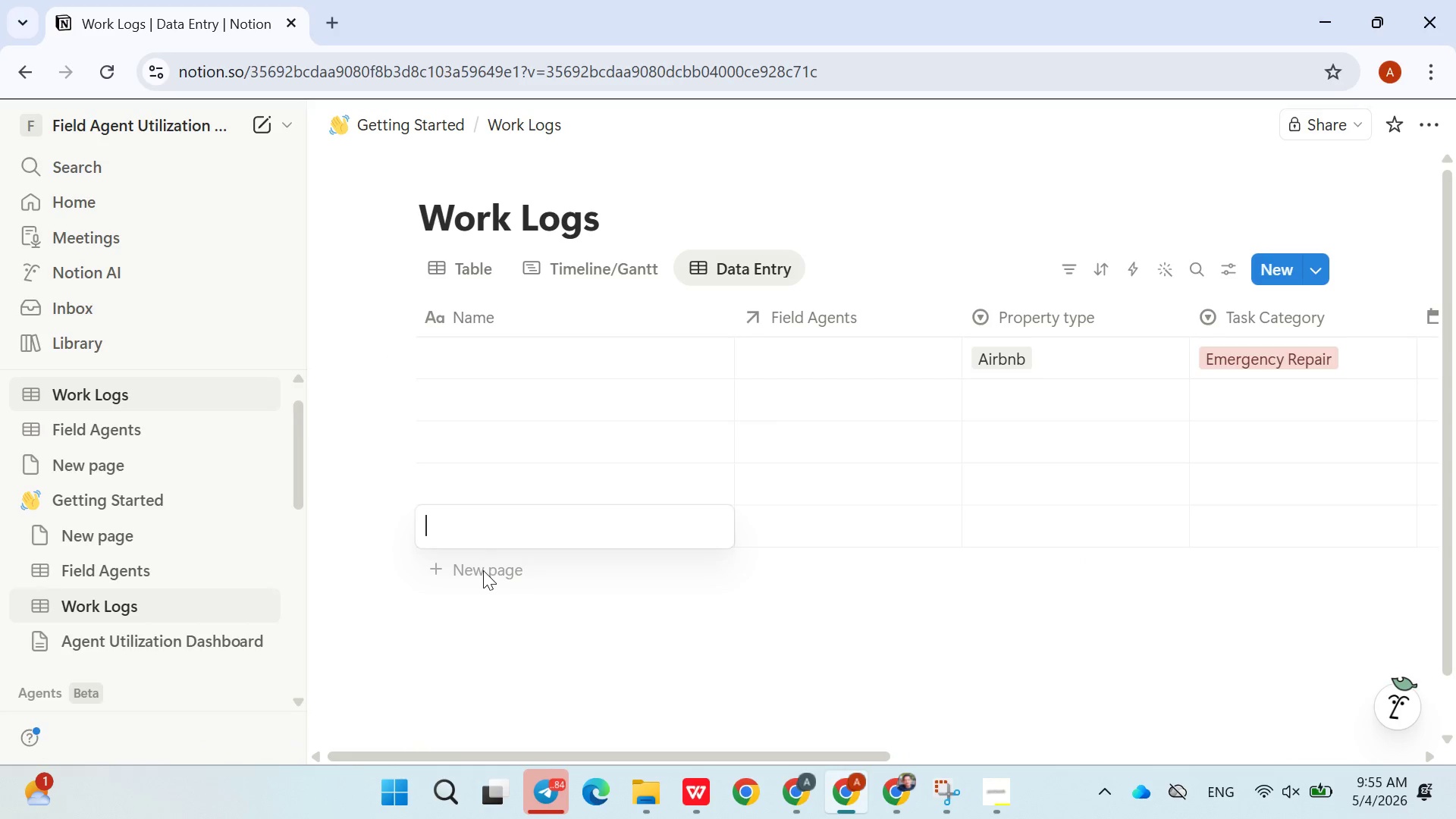 
double_click([483, 570])
 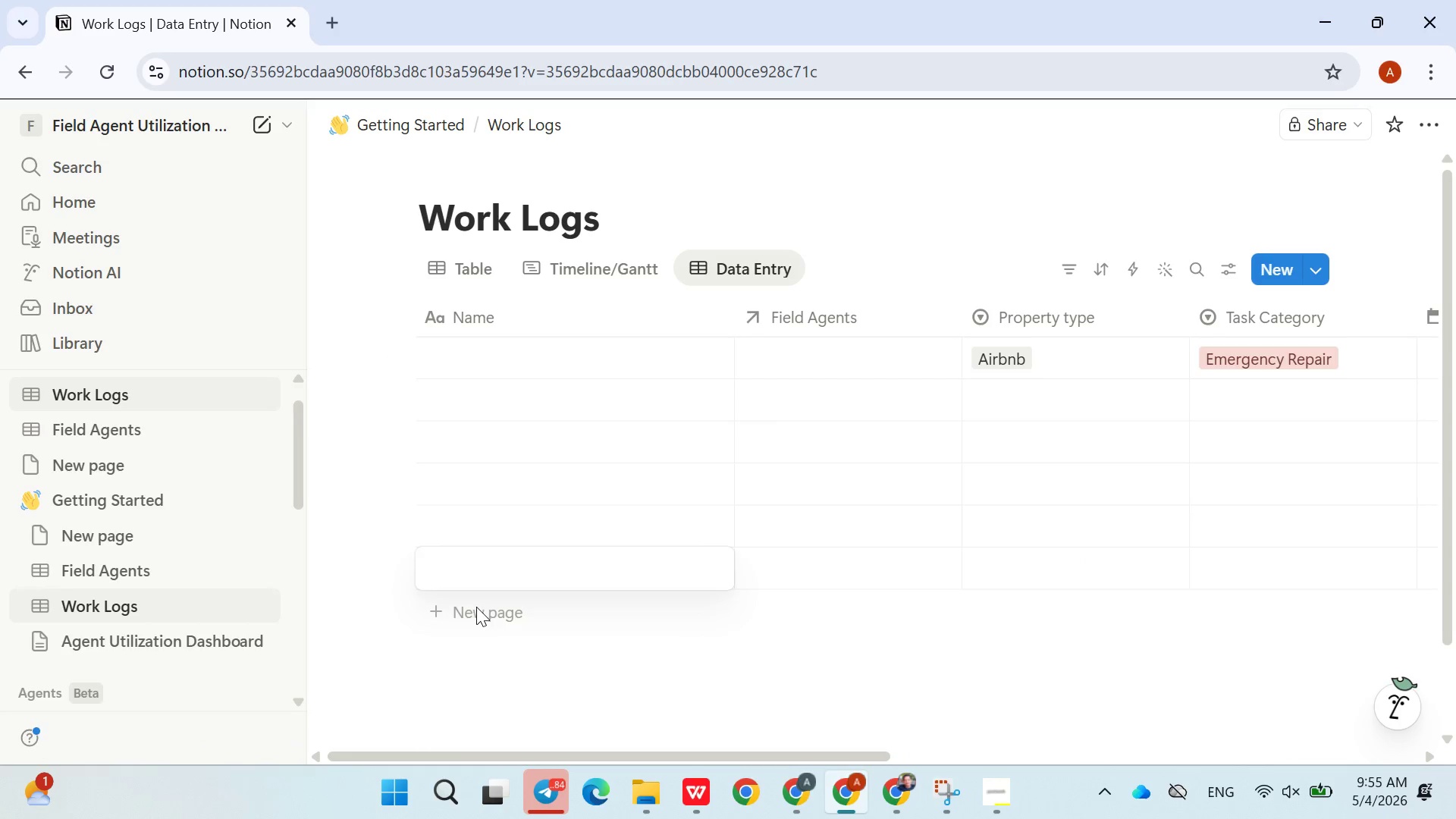 
double_click([475, 606])
 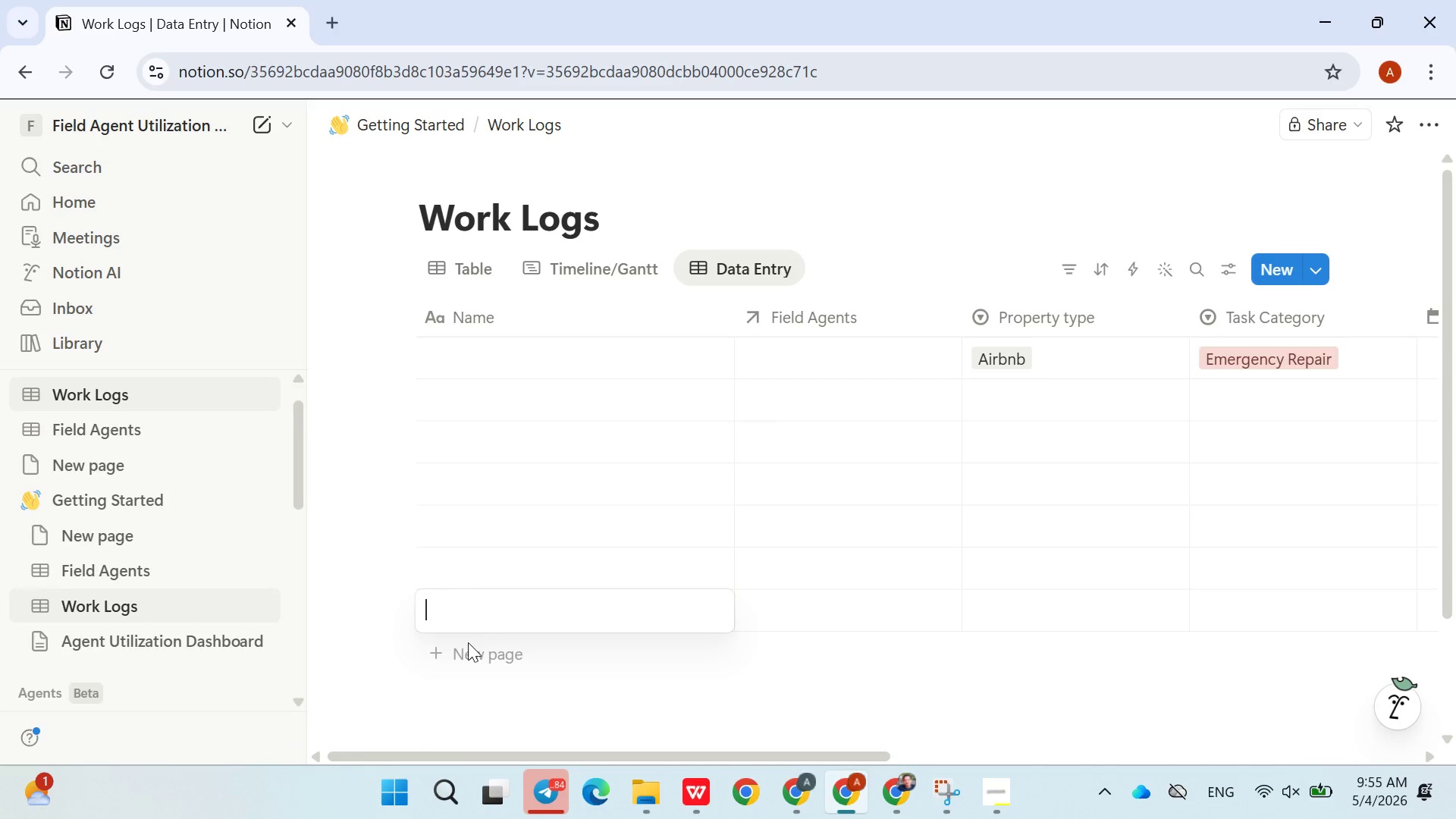 
left_click([468, 642])
 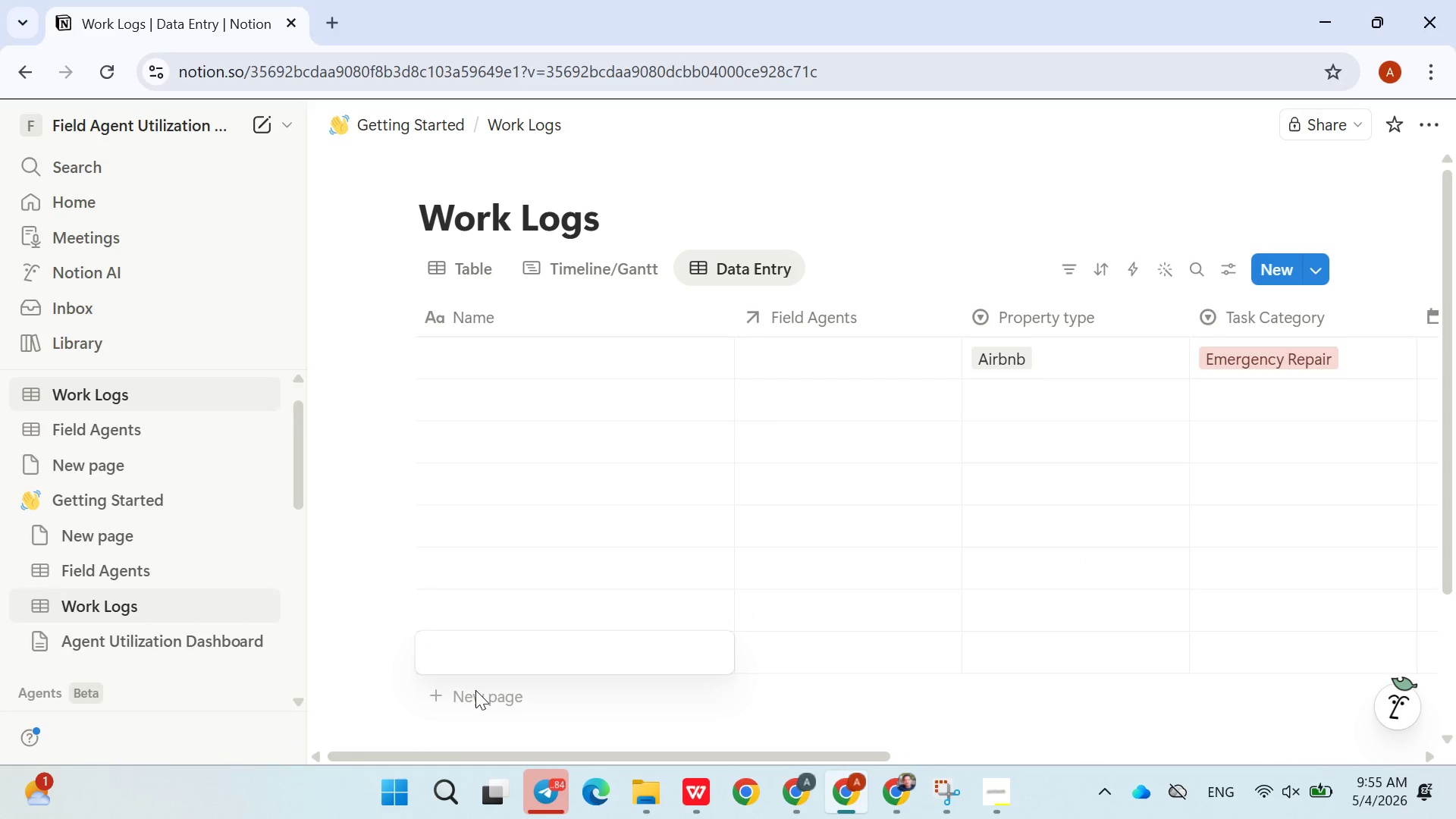 
double_click([475, 689])
 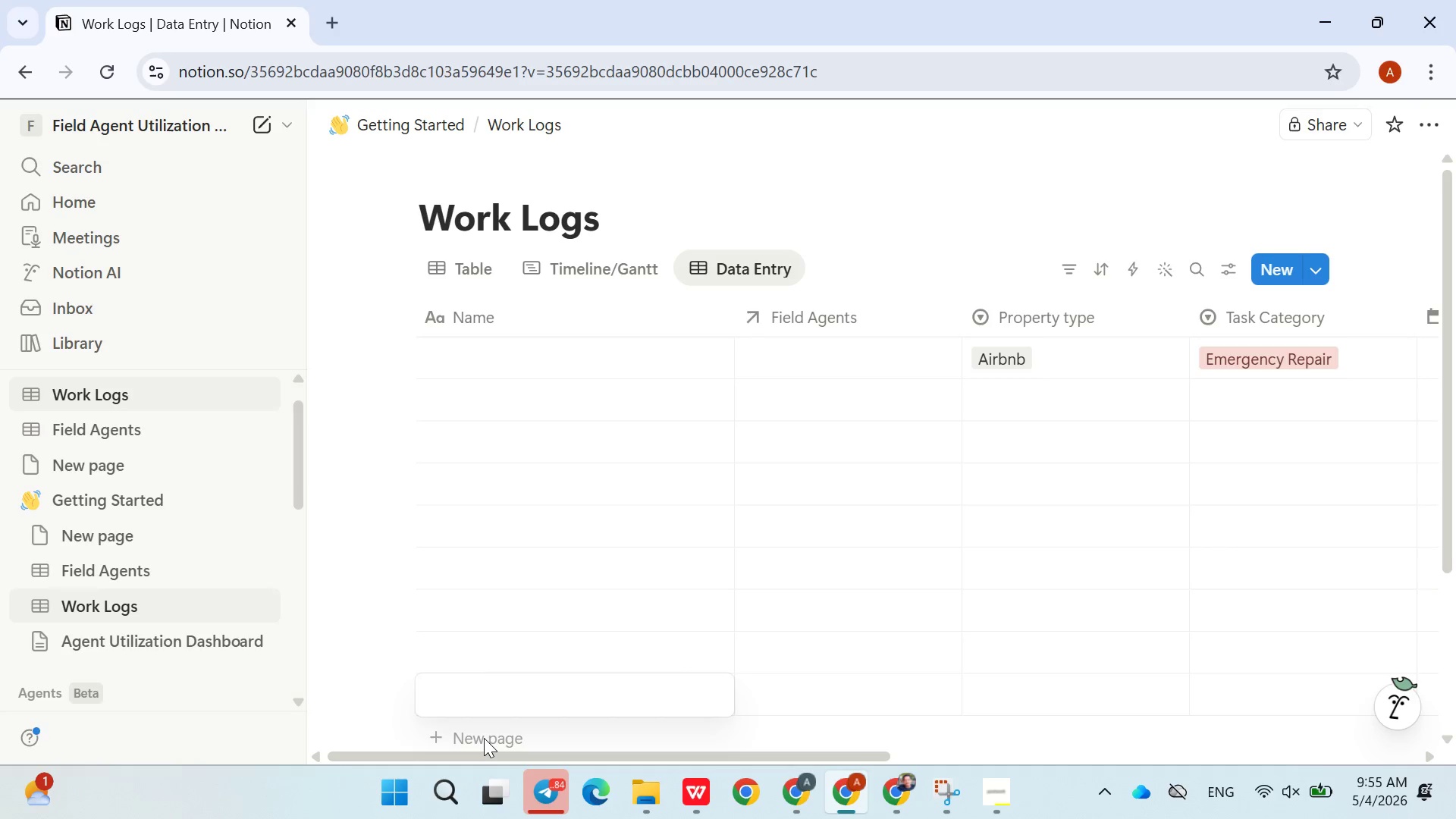 
double_click([484, 738])
 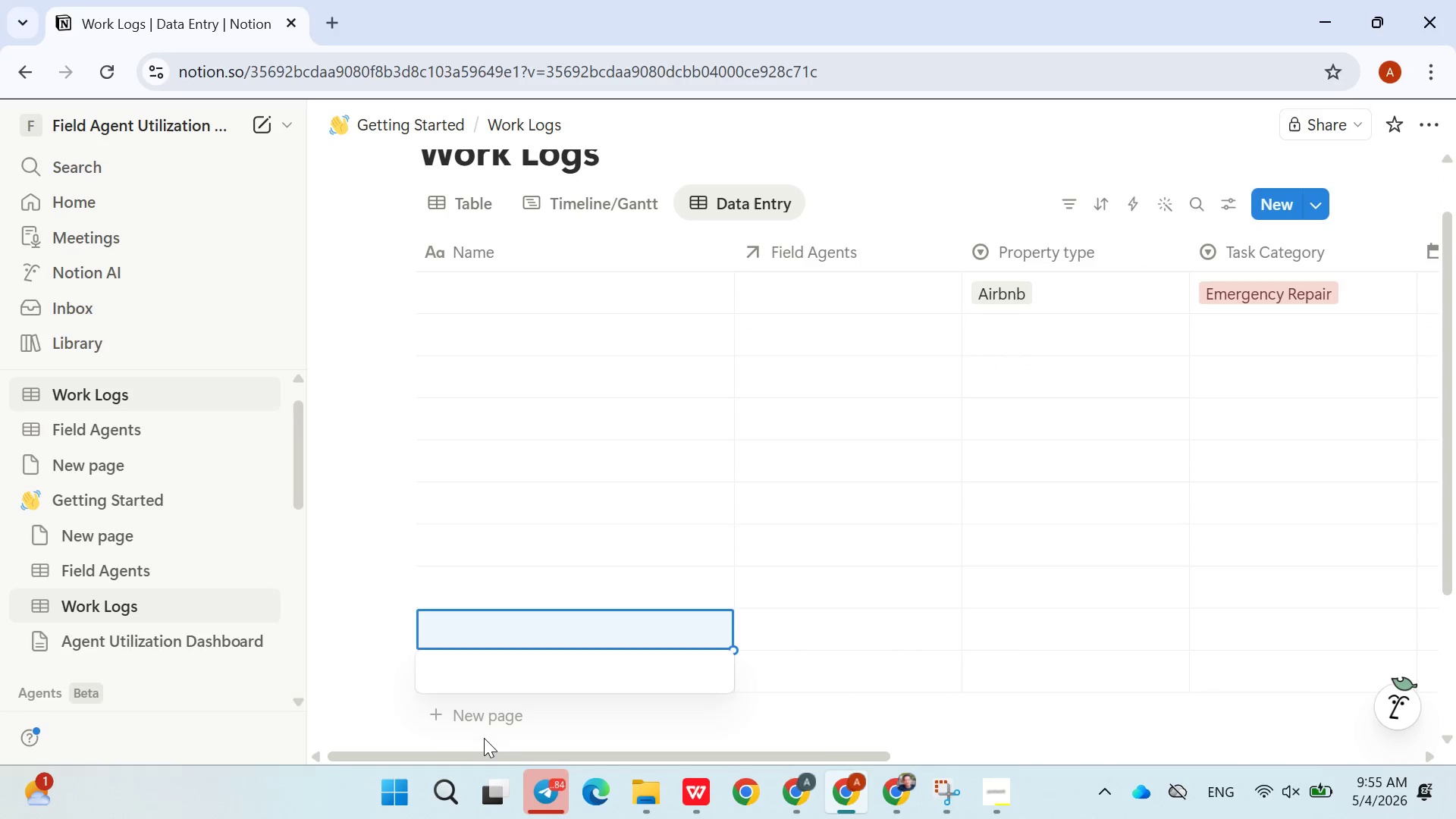 
triple_click([484, 738])
 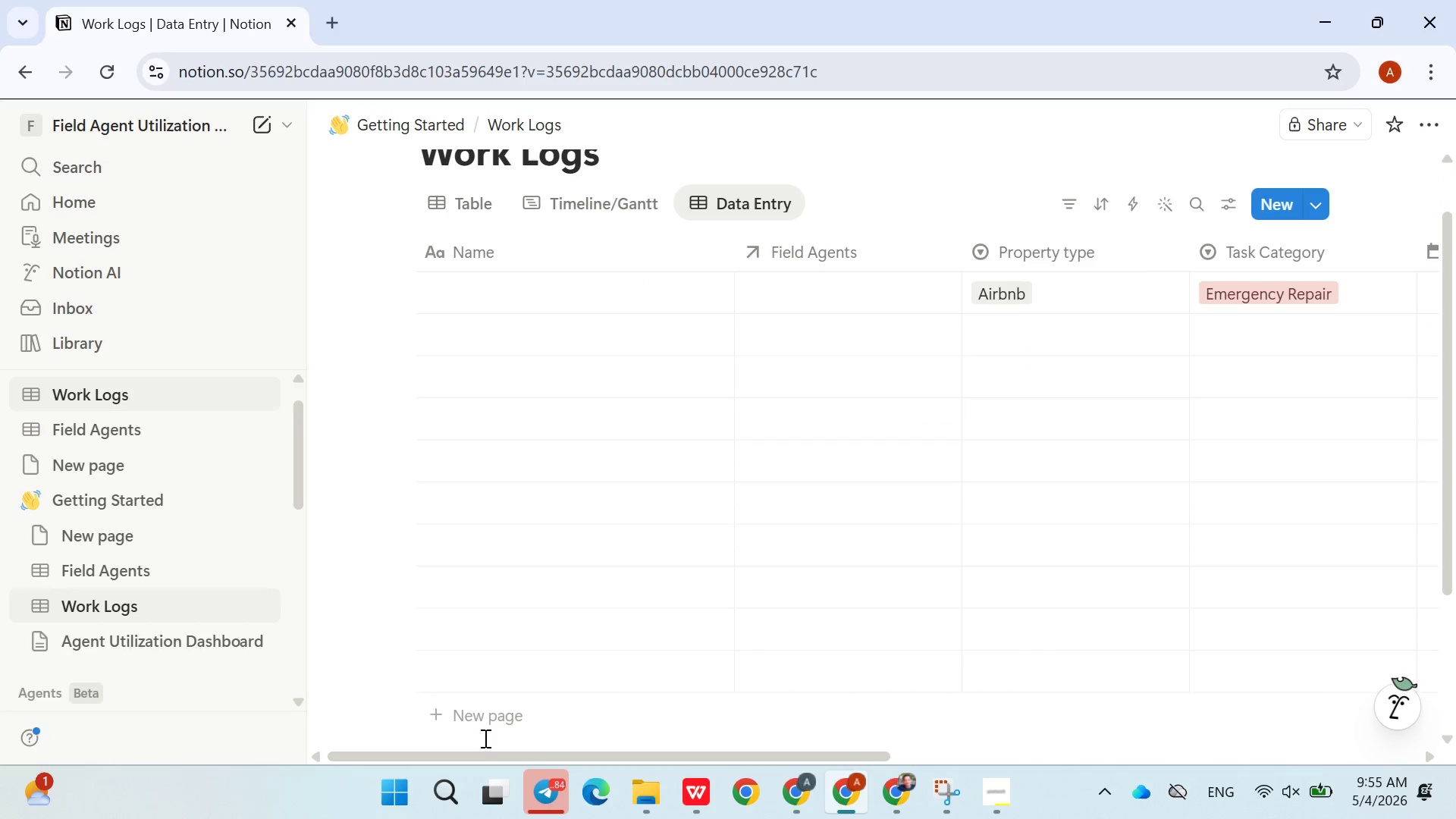 
triple_click([484, 738])
 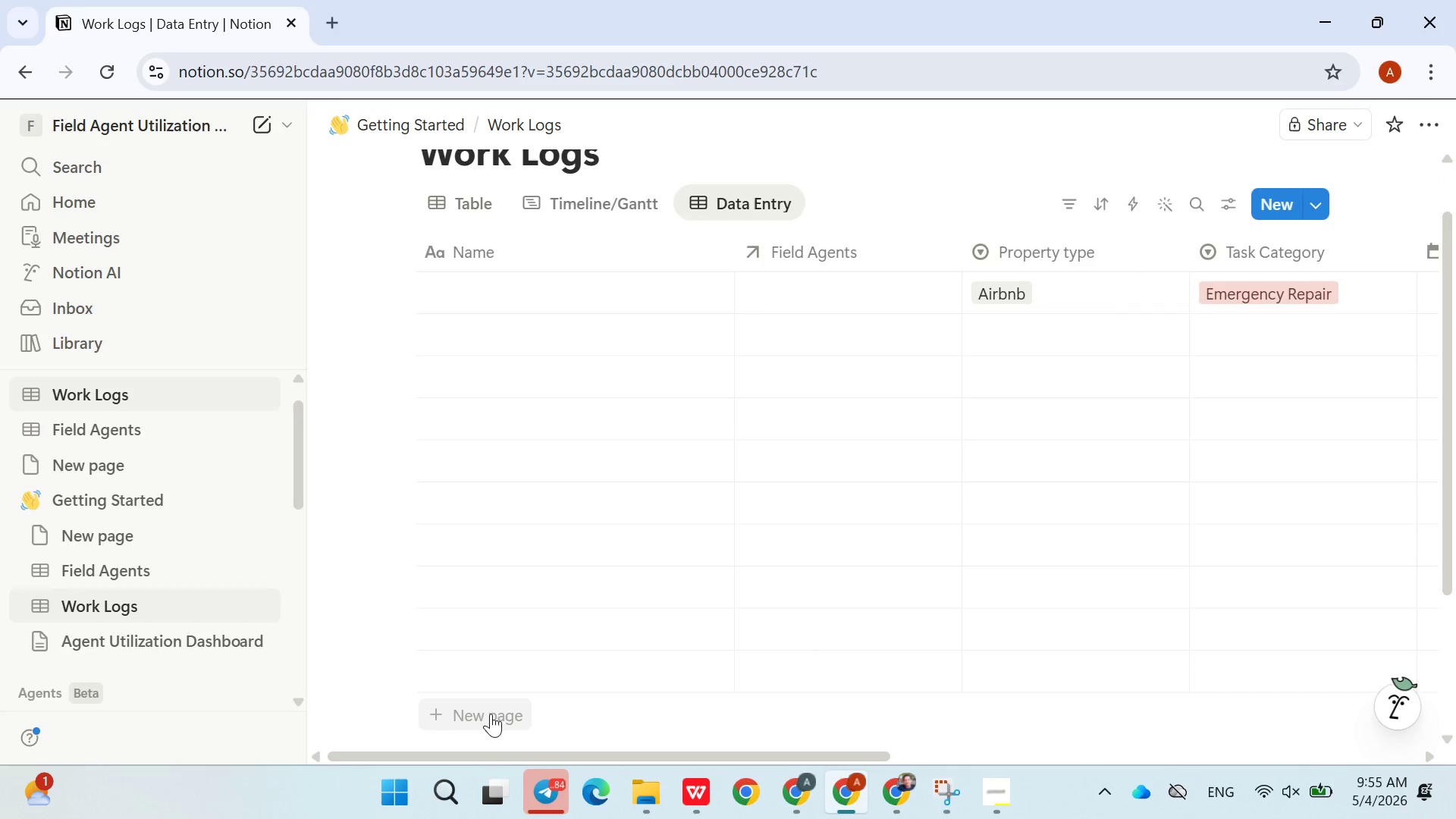 
triple_click([491, 714])
 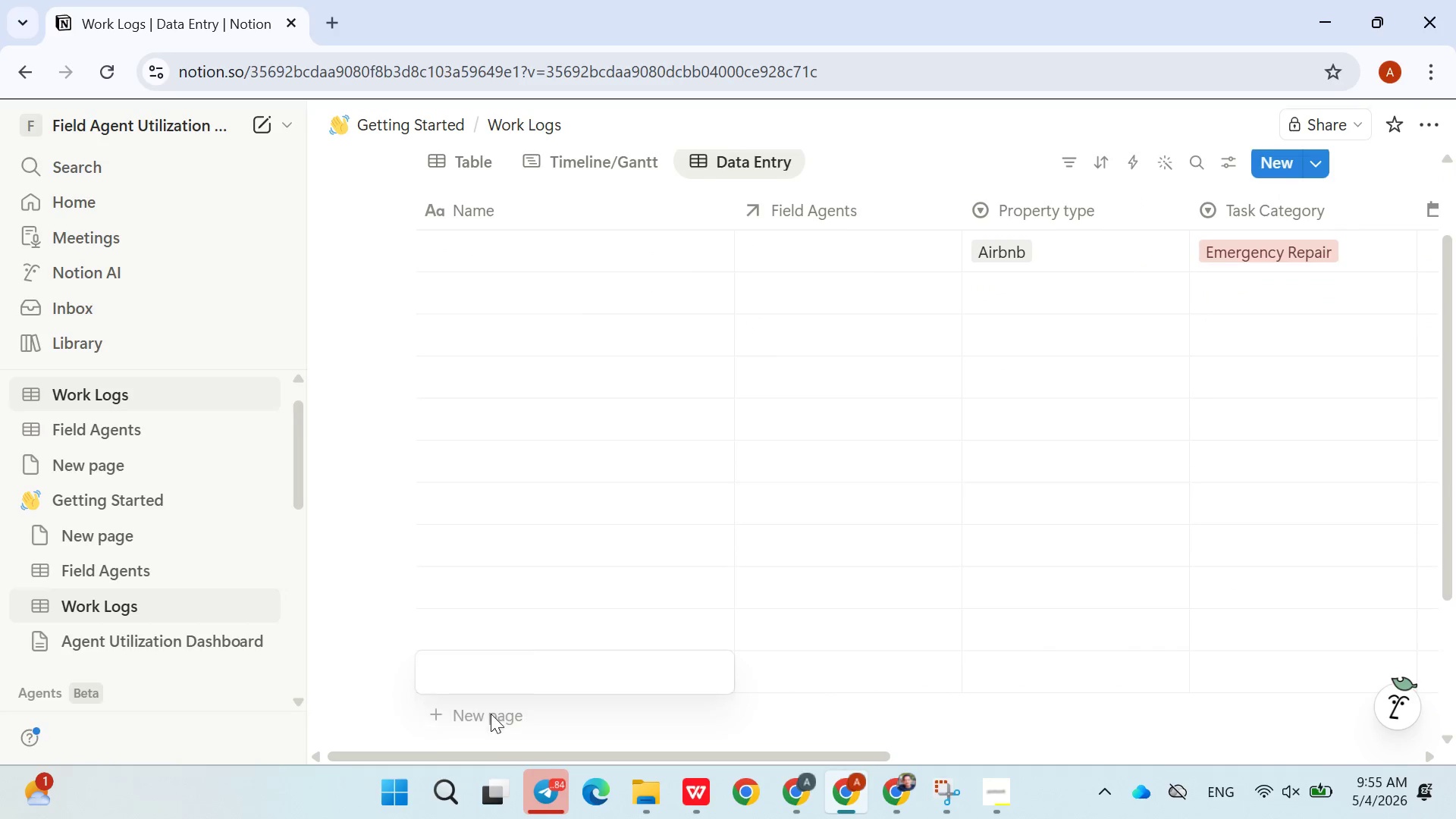 
triple_click([491, 714])
 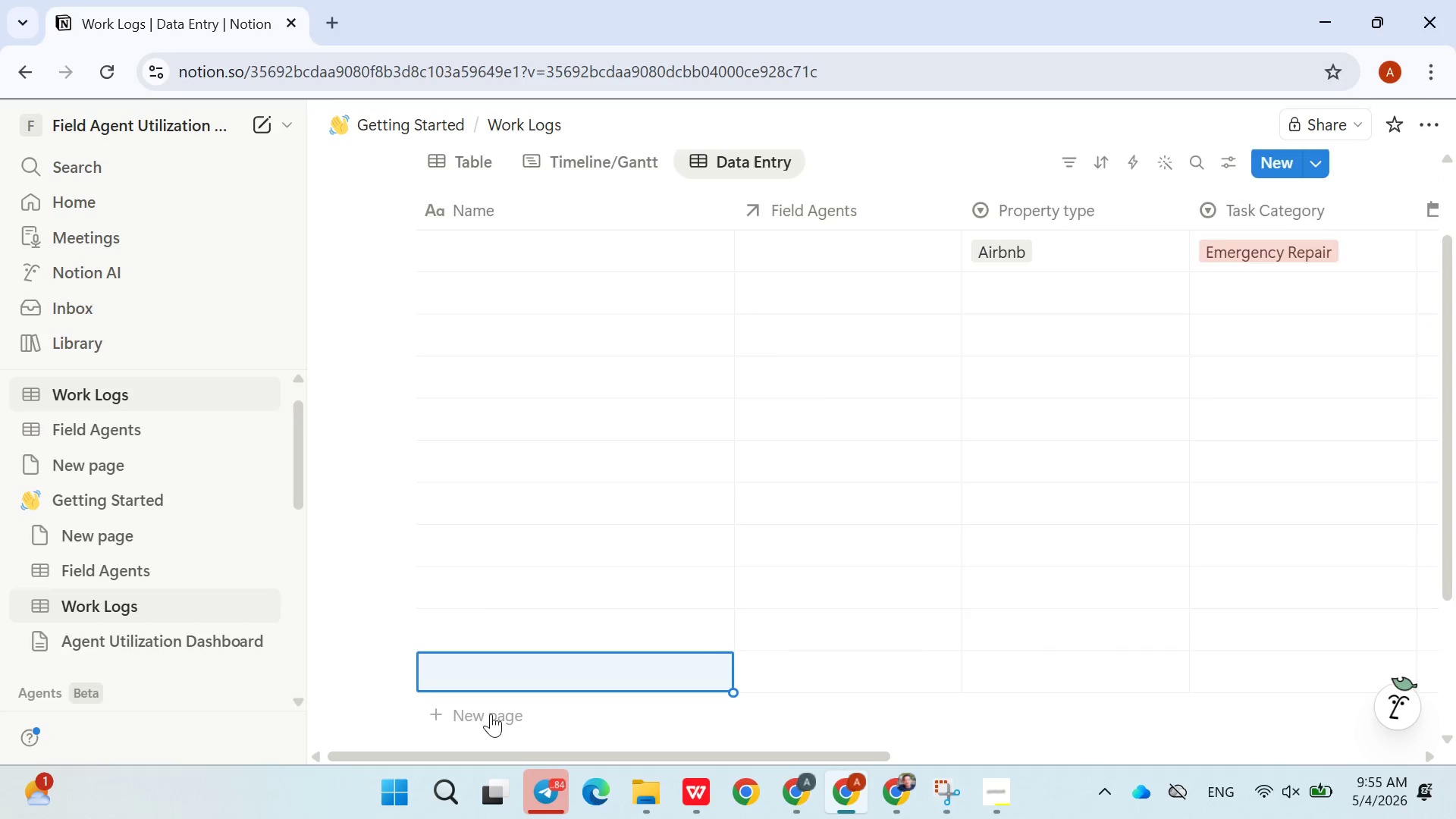 
triple_click([491, 714])
 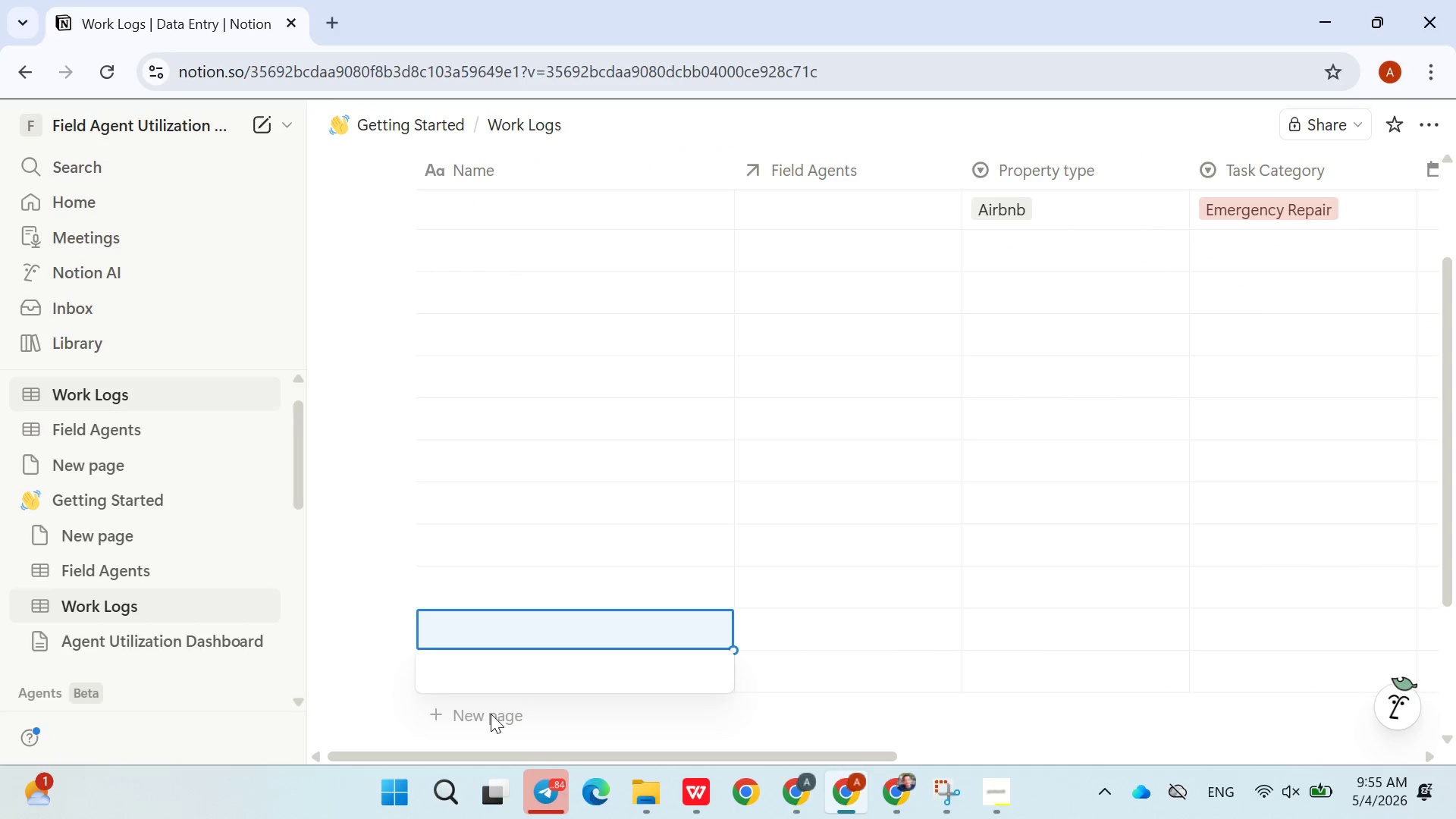 
triple_click([491, 714])
 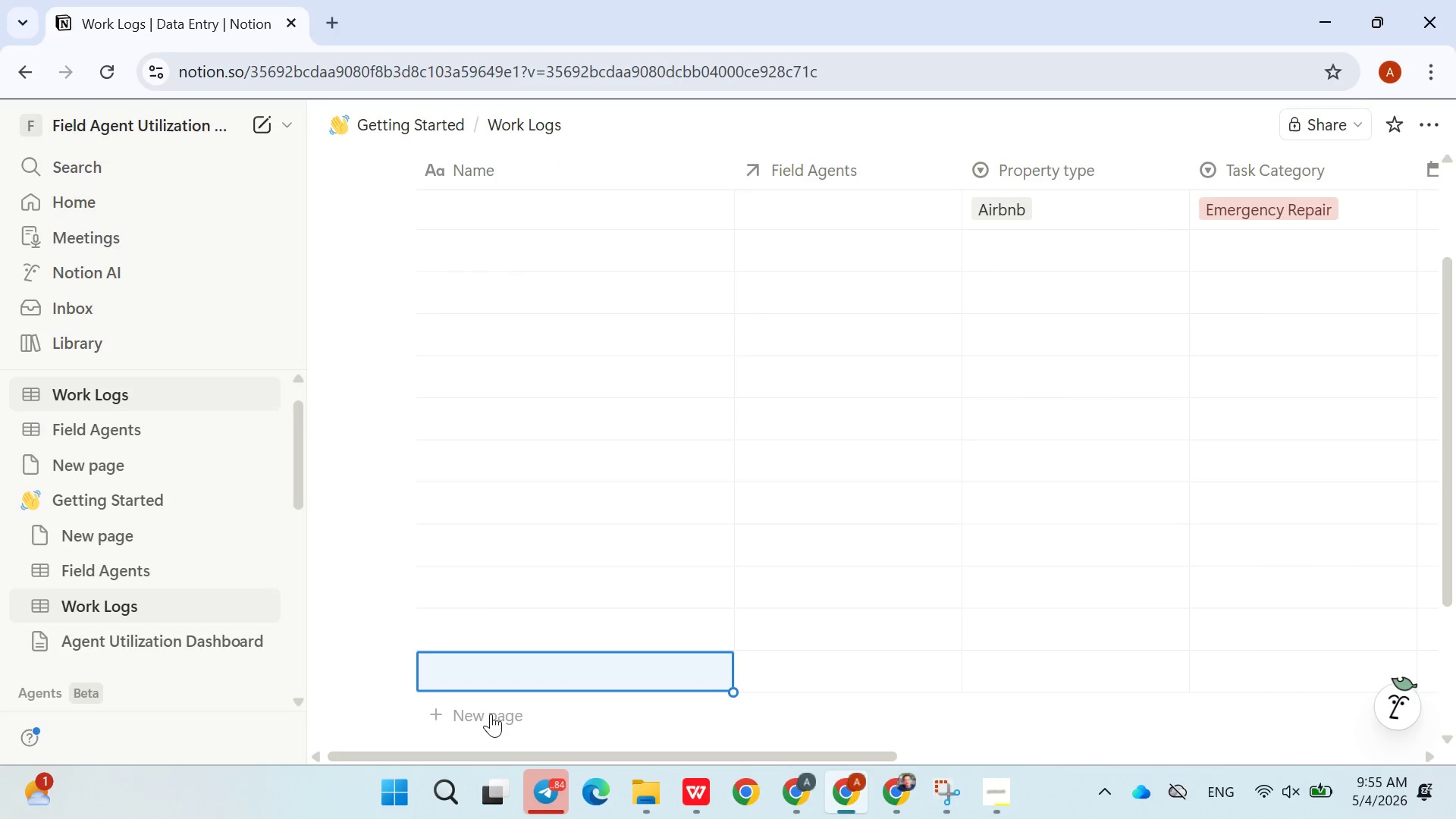 
triple_click([491, 714])
 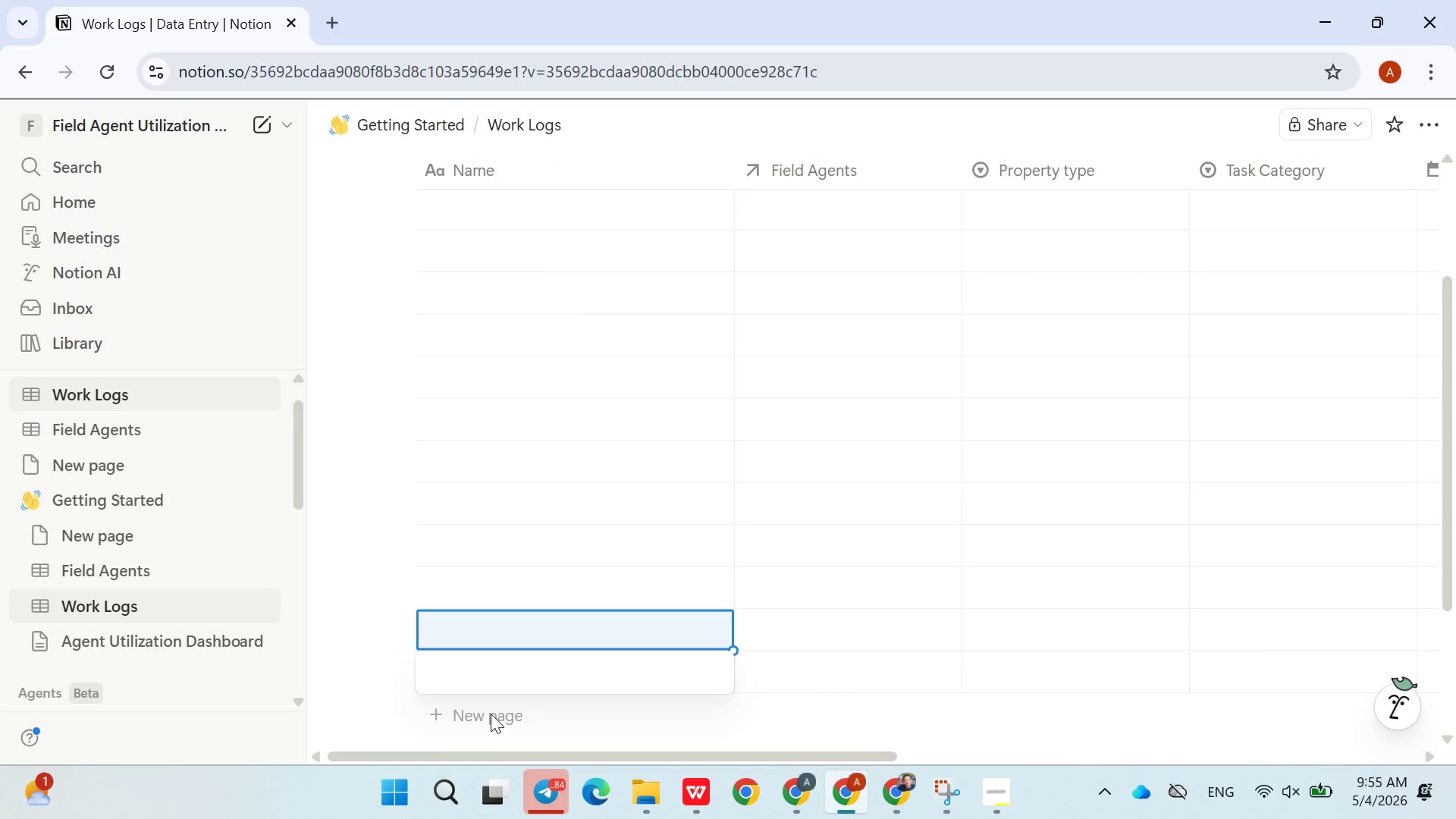 
triple_click([491, 714])
 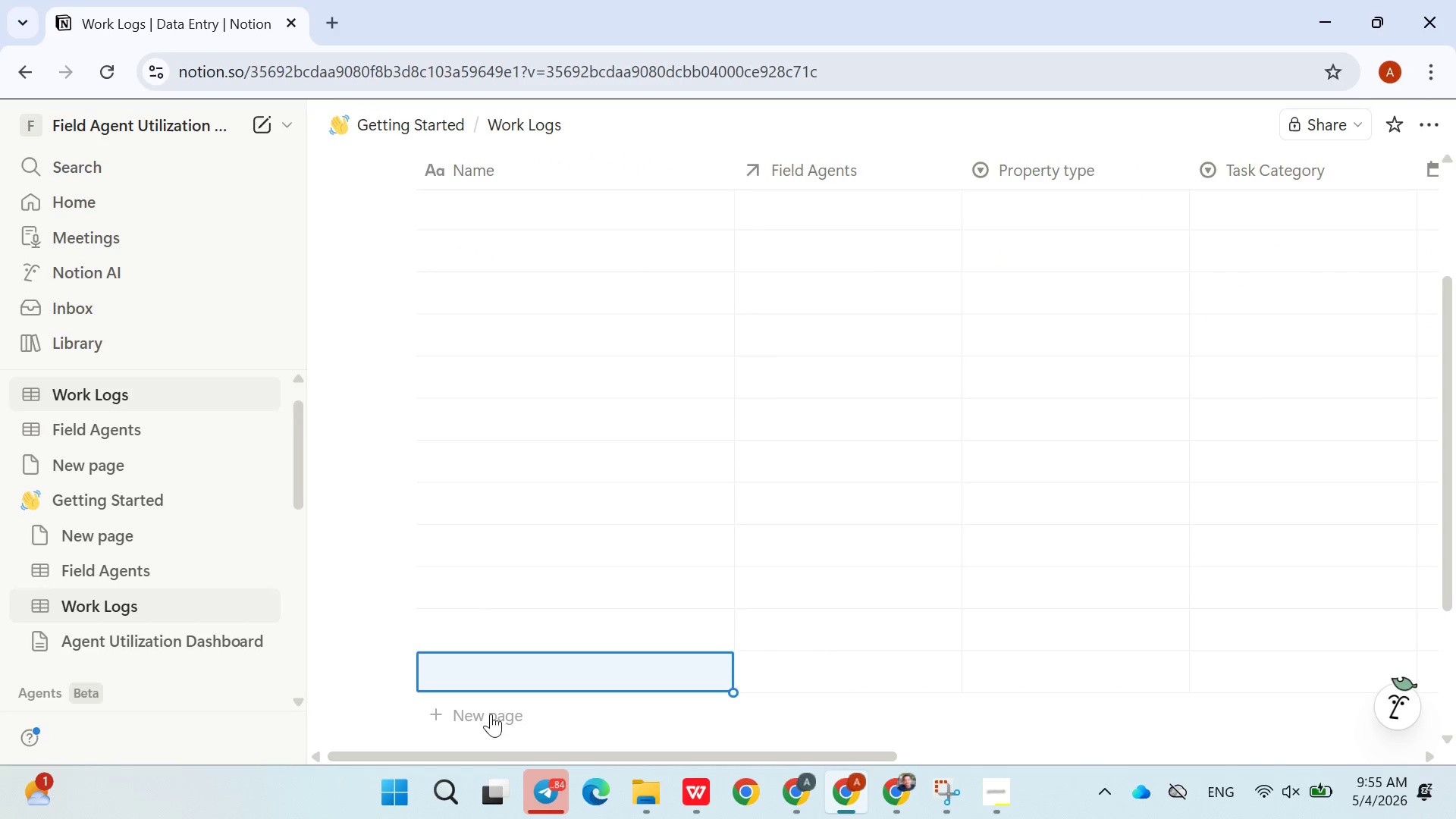 
triple_click([491, 714])
 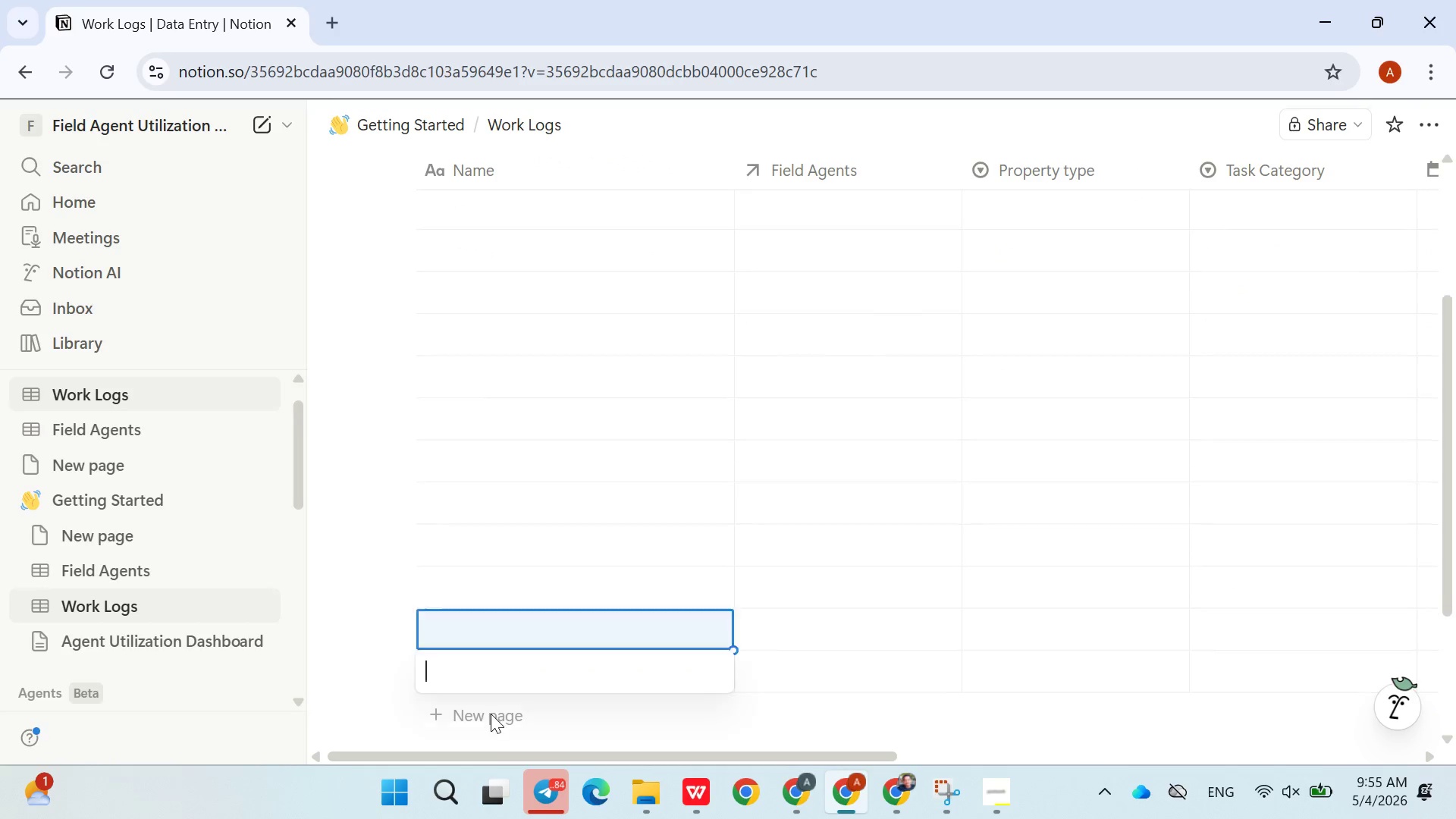 
triple_click([491, 714])
 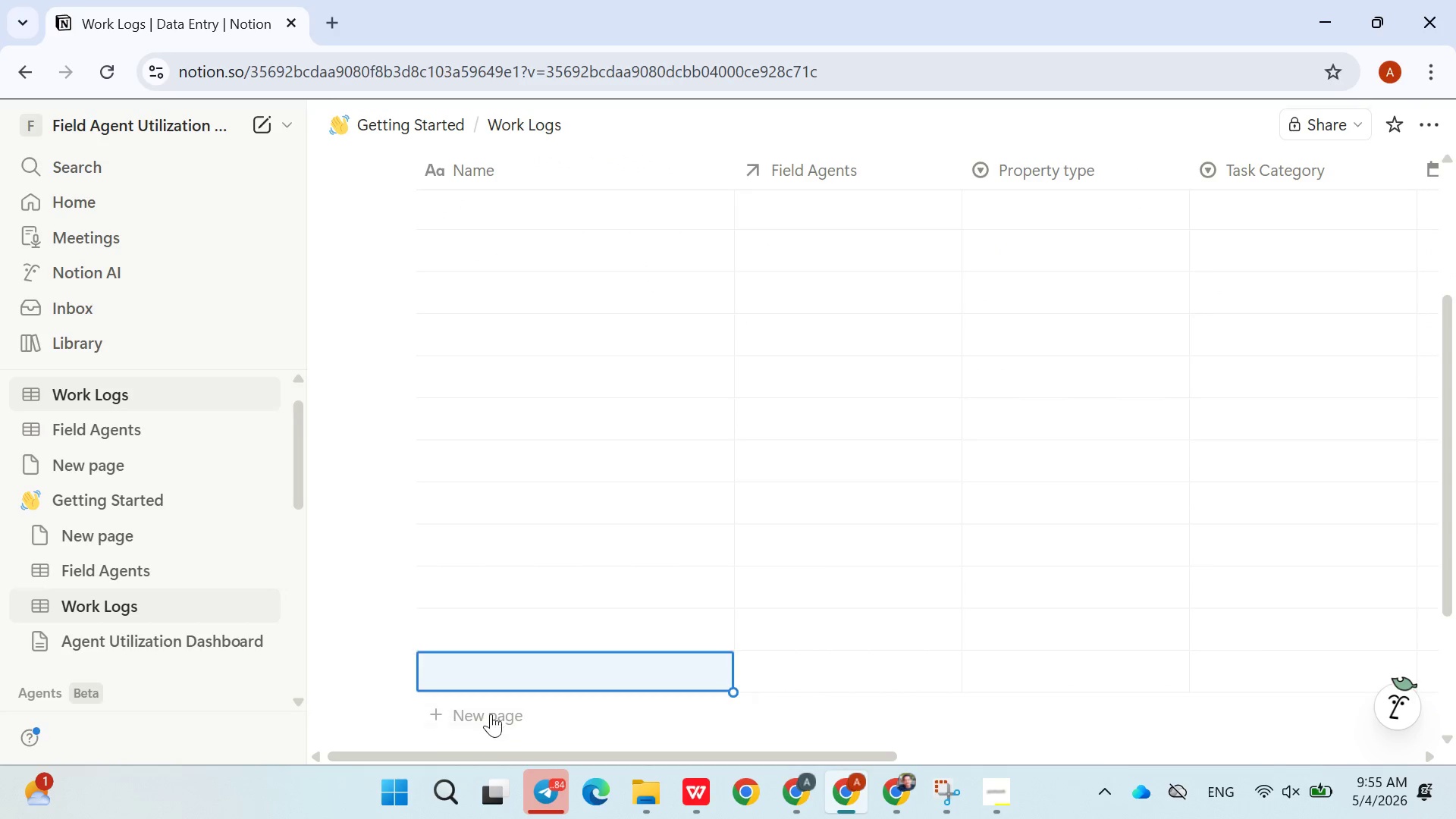 
triple_click([491, 714])
 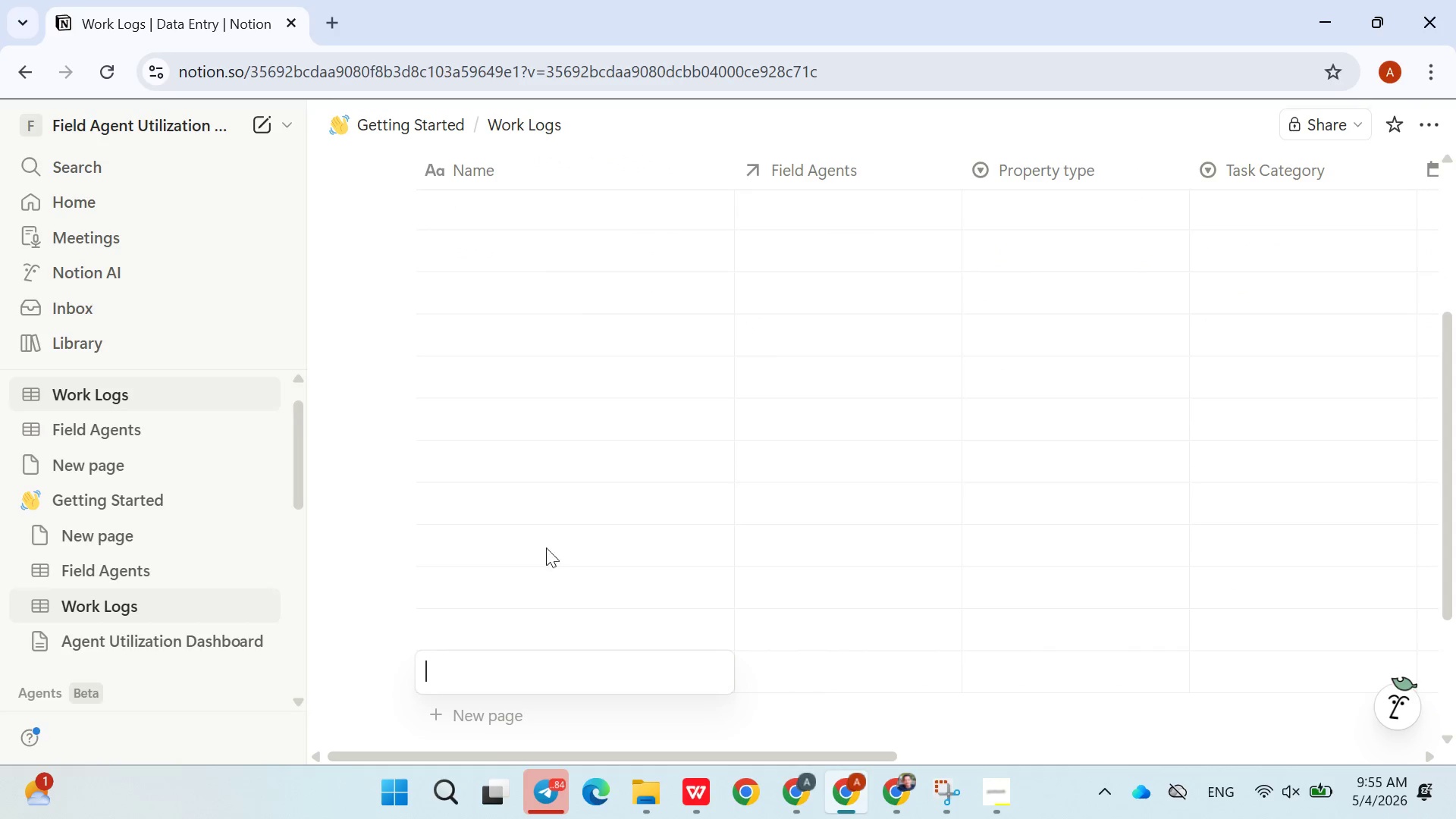 
triple_click([547, 541])
 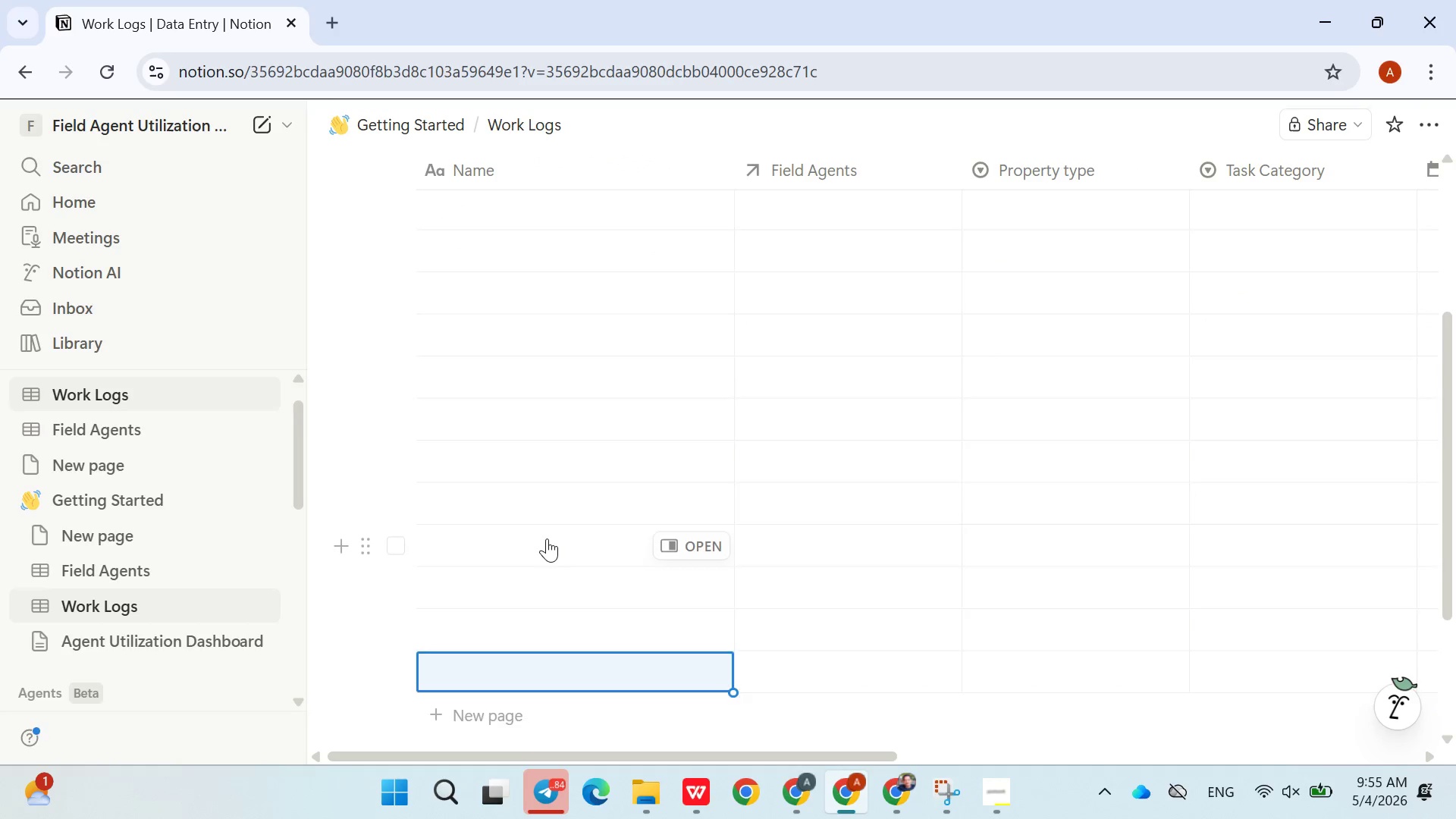 
scroll: coordinate [547, 538], scroll_direction: up, amount: 1.0
 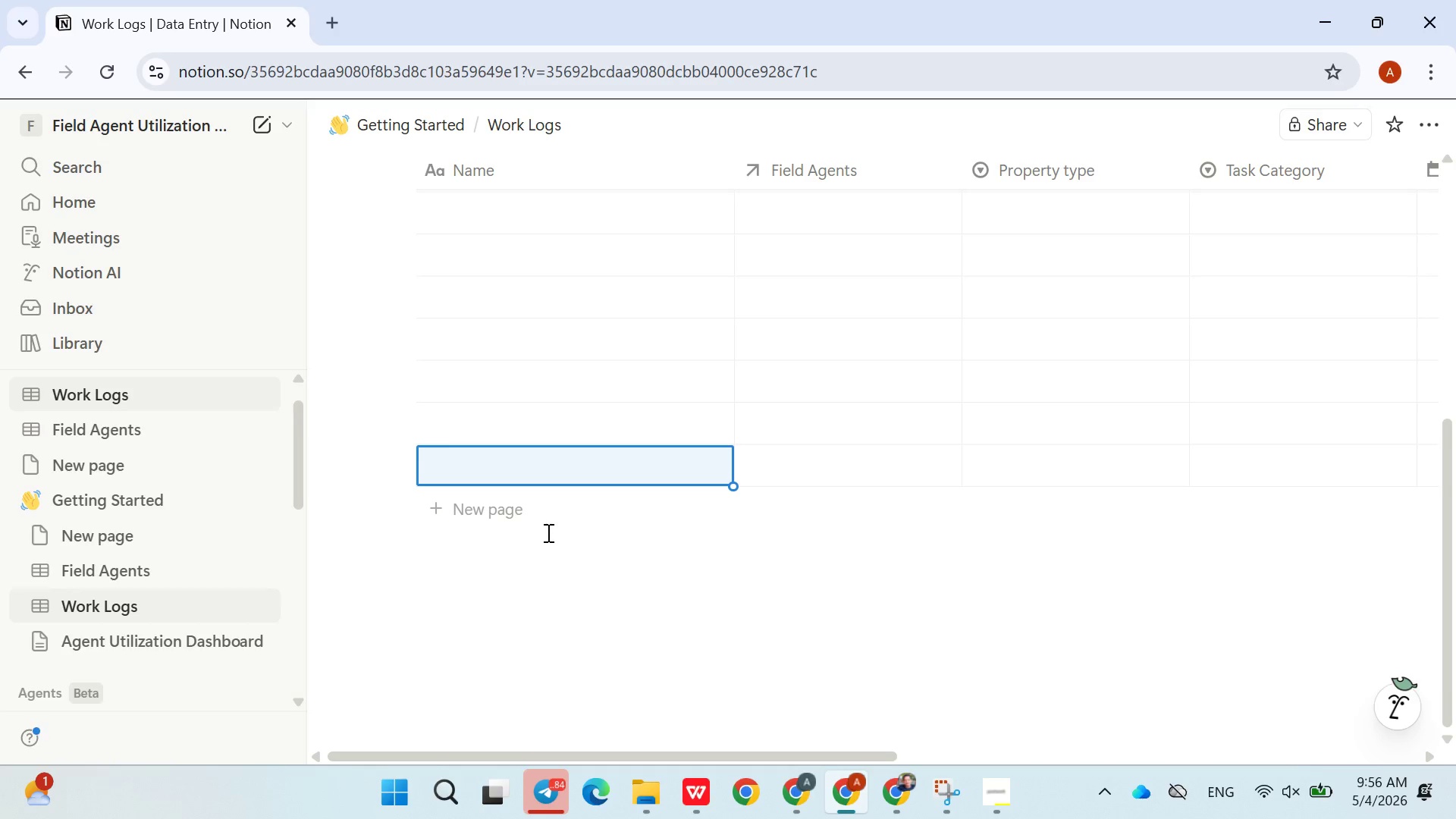 
wait(20.07)
 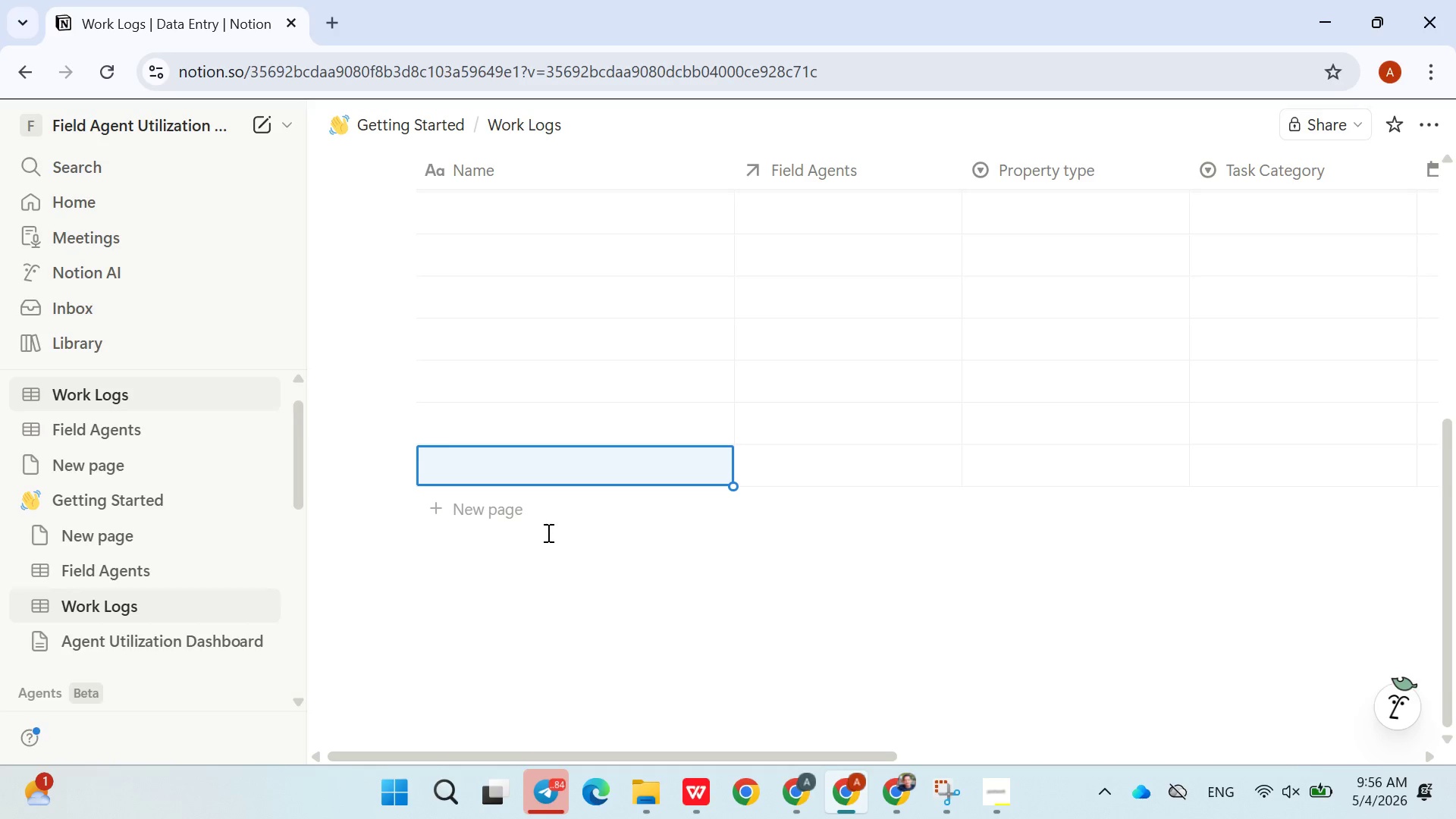 
left_click([815, 809])
 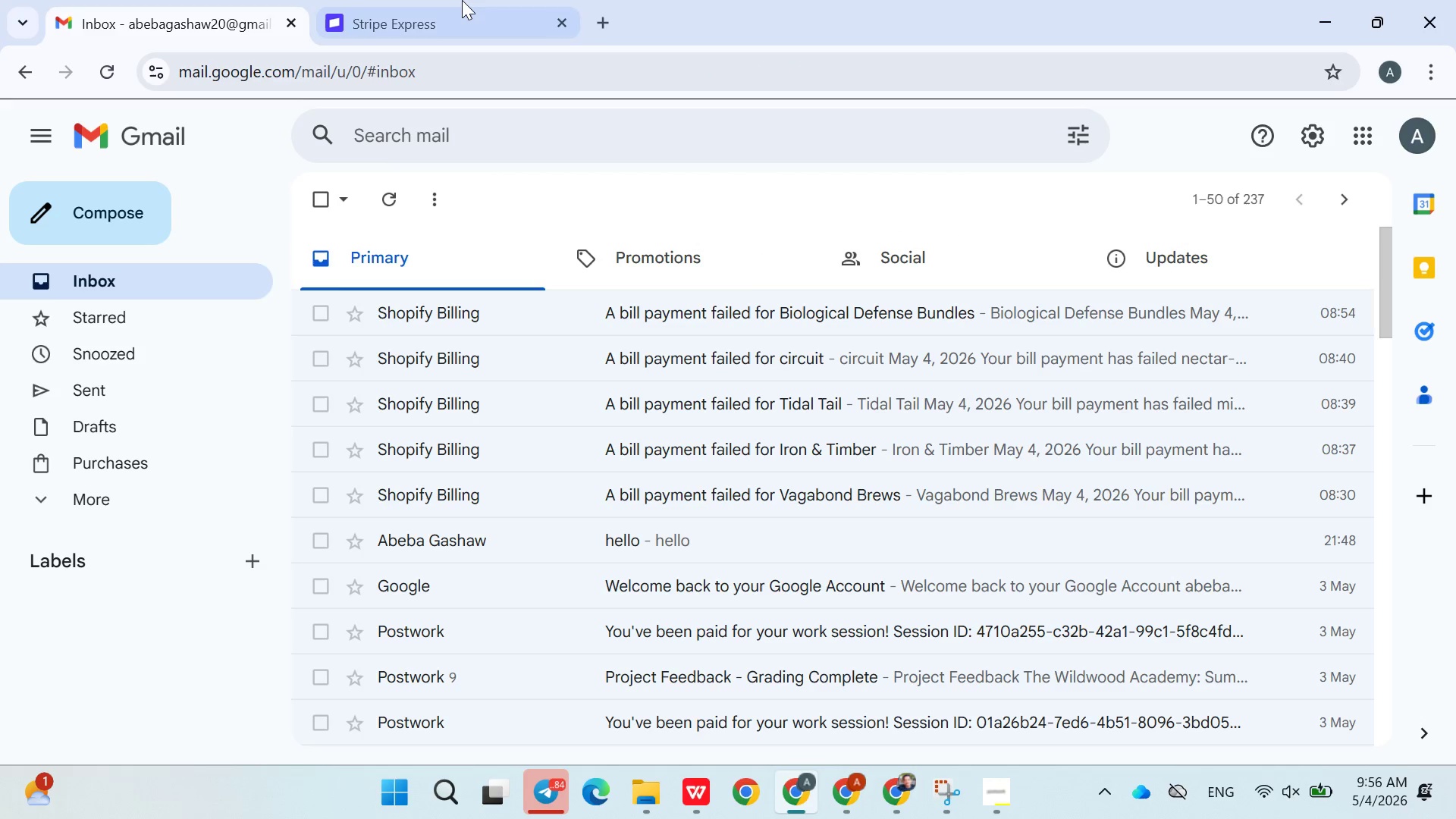 
left_click([462, 0])
 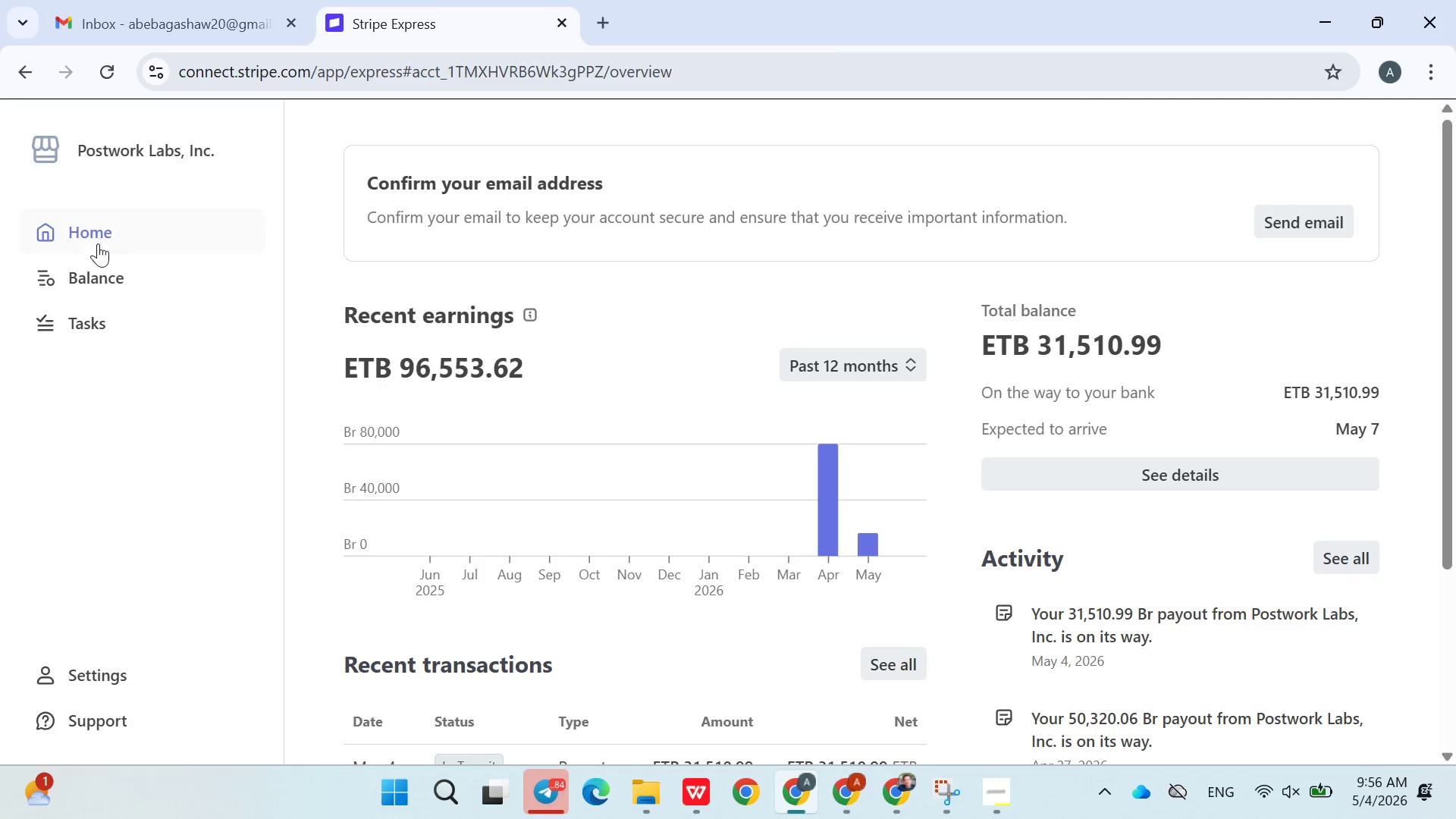 
left_click([94, 268])
 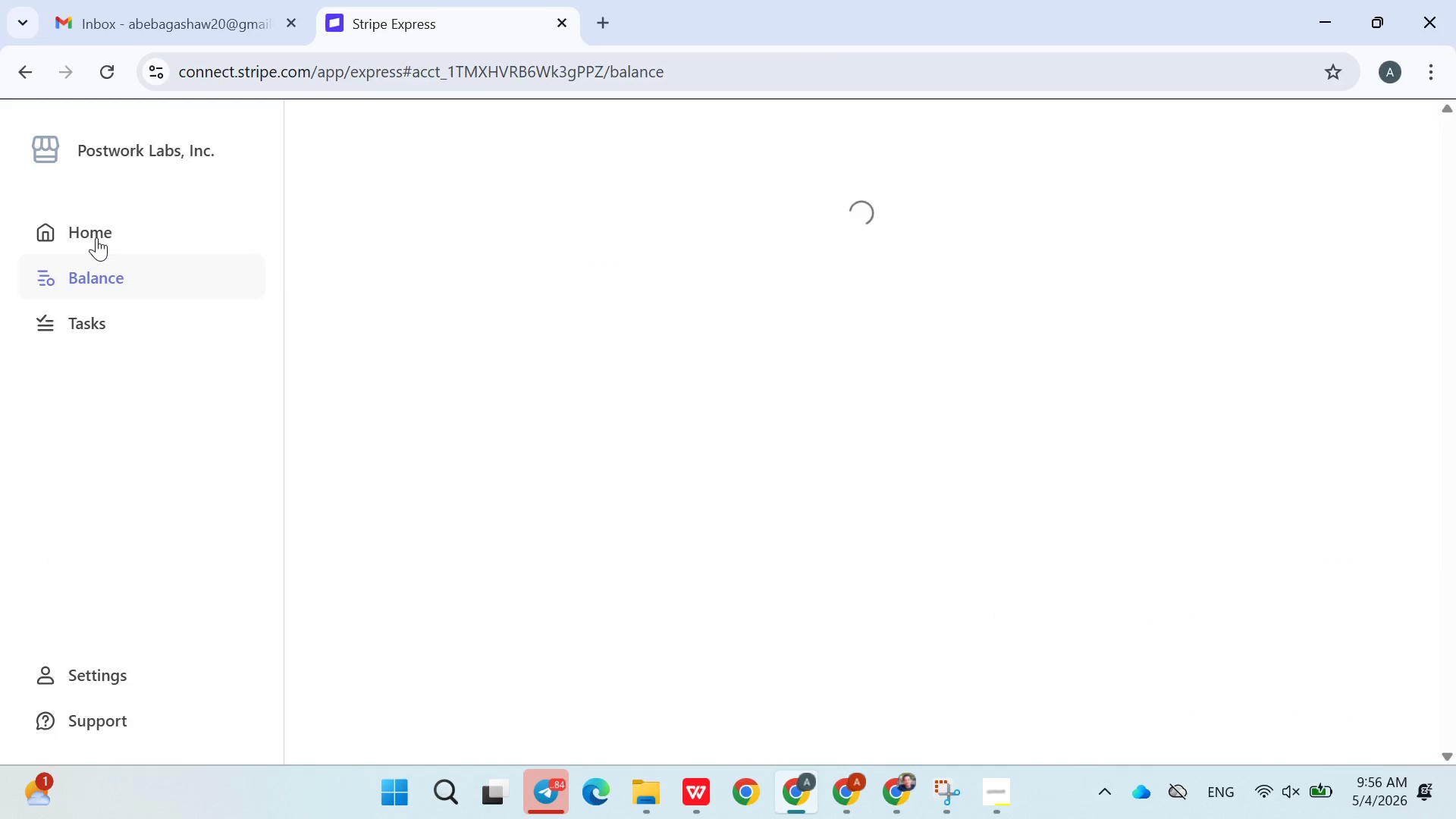 
left_click([96, 237])
 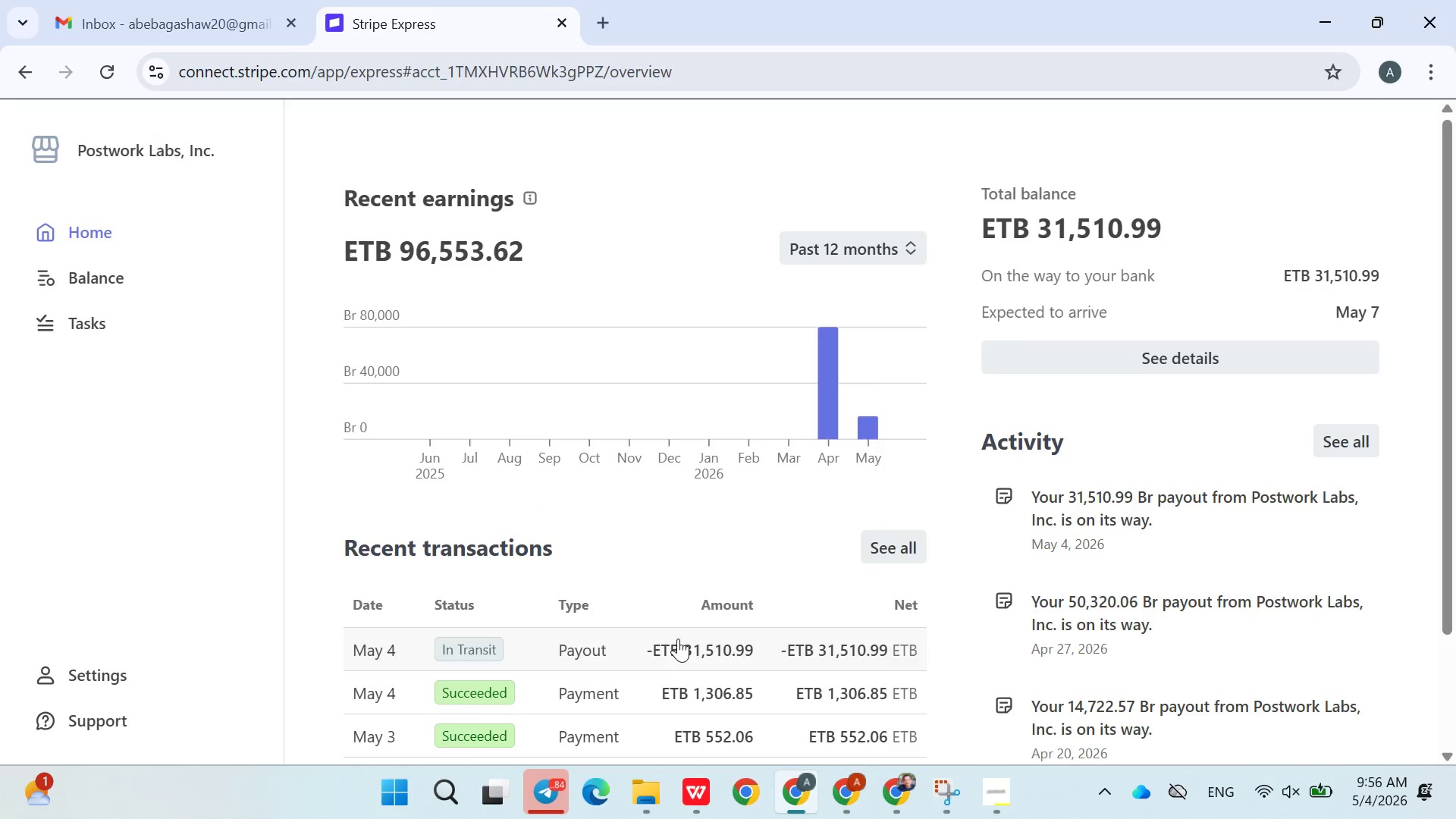 
wait(5.98)
 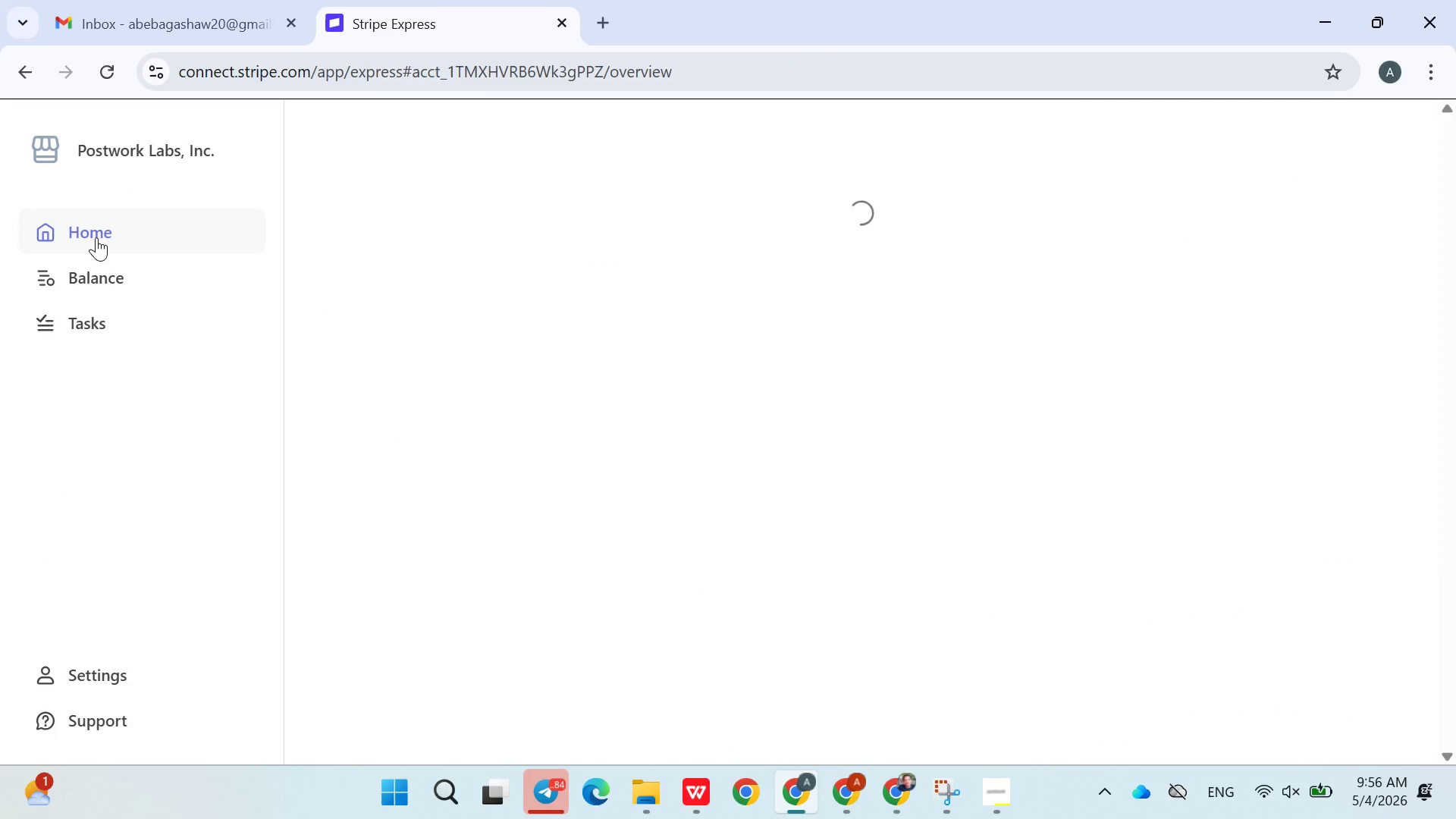 
scroll: coordinate [782, 501], scroll_direction: none, amount: 0.0
 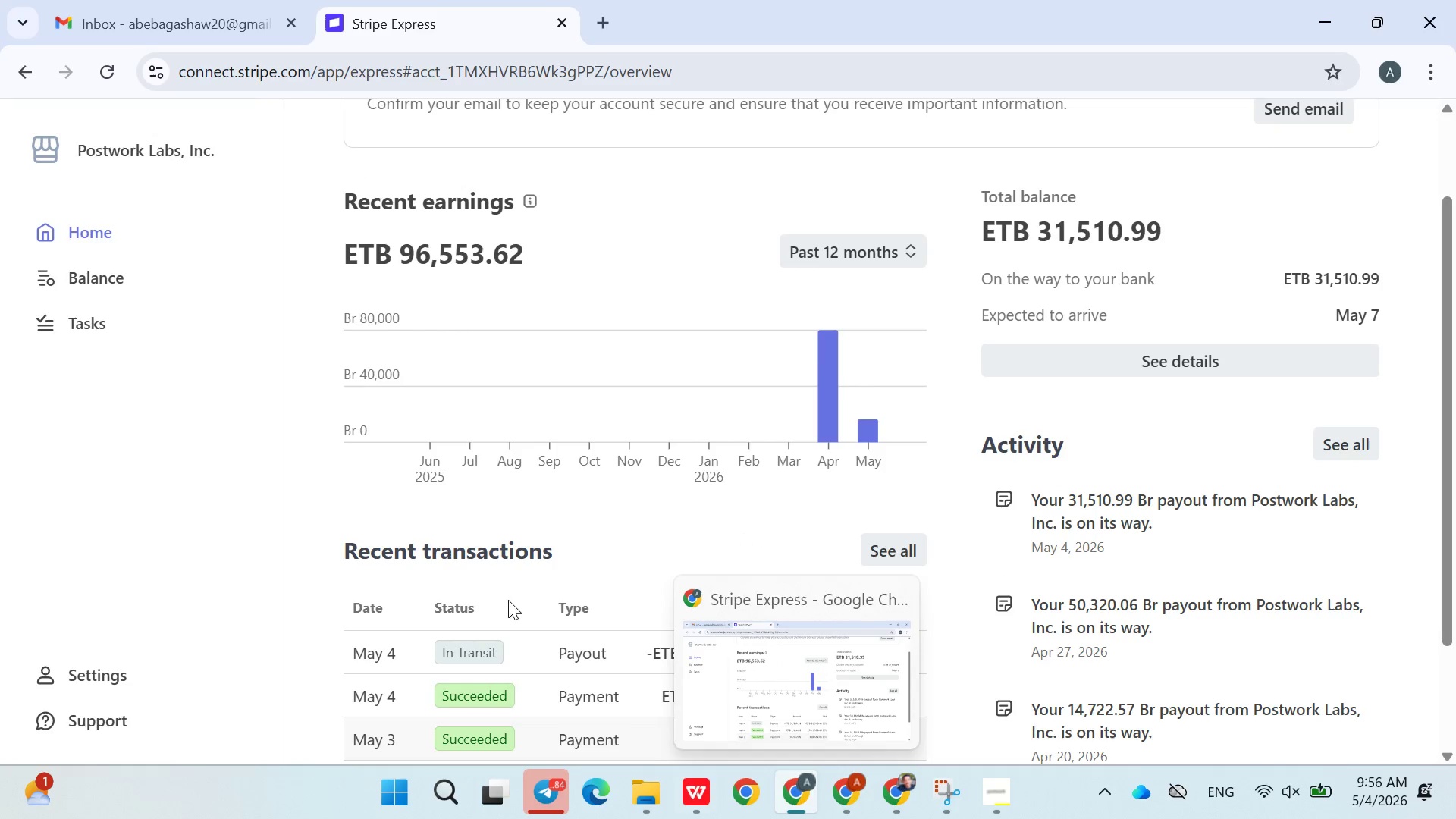 
left_click([232, 21])
 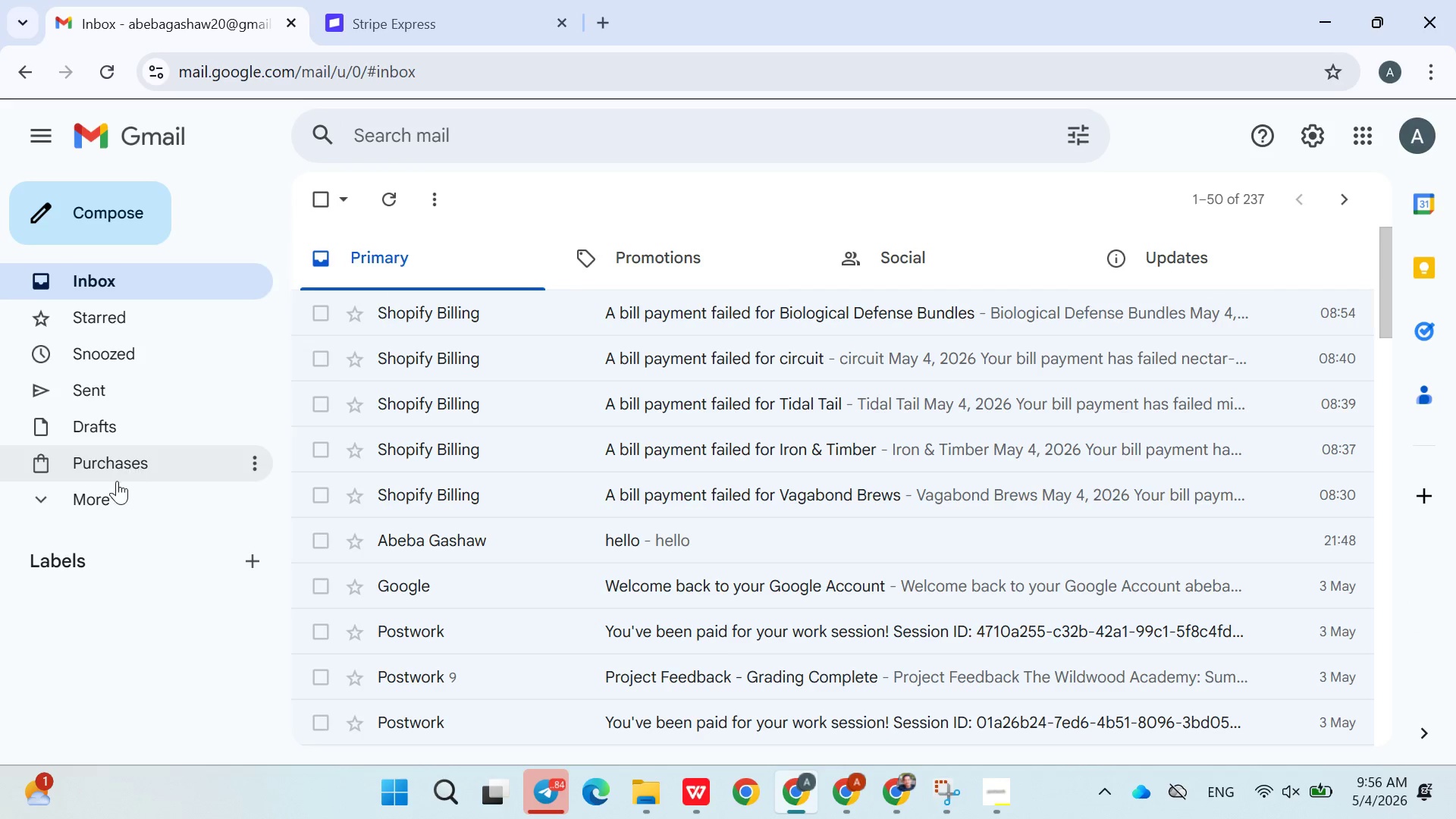 
left_click([115, 495])
 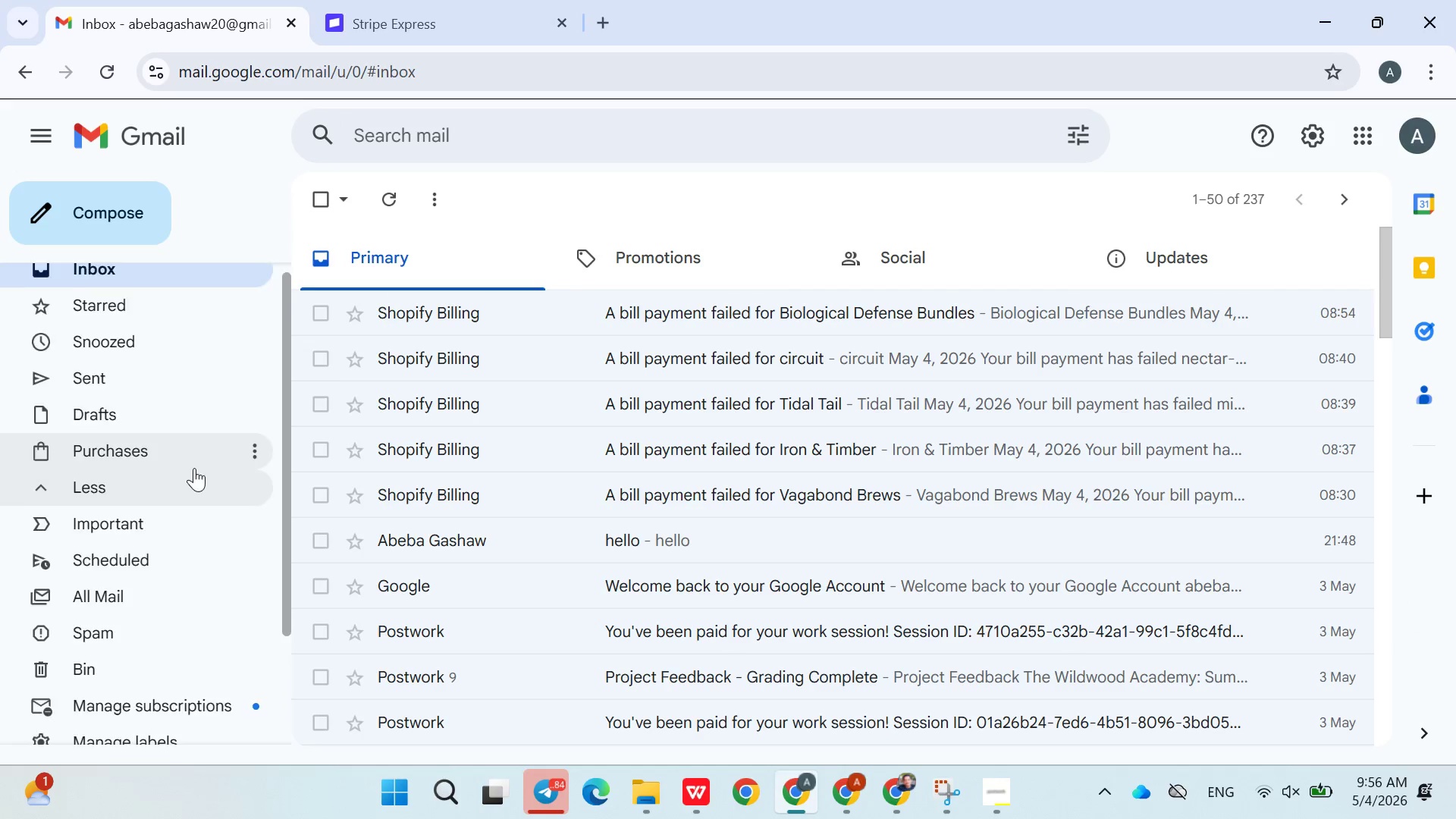 
scroll: coordinate [194, 468], scroll_direction: down, amount: 3.0
 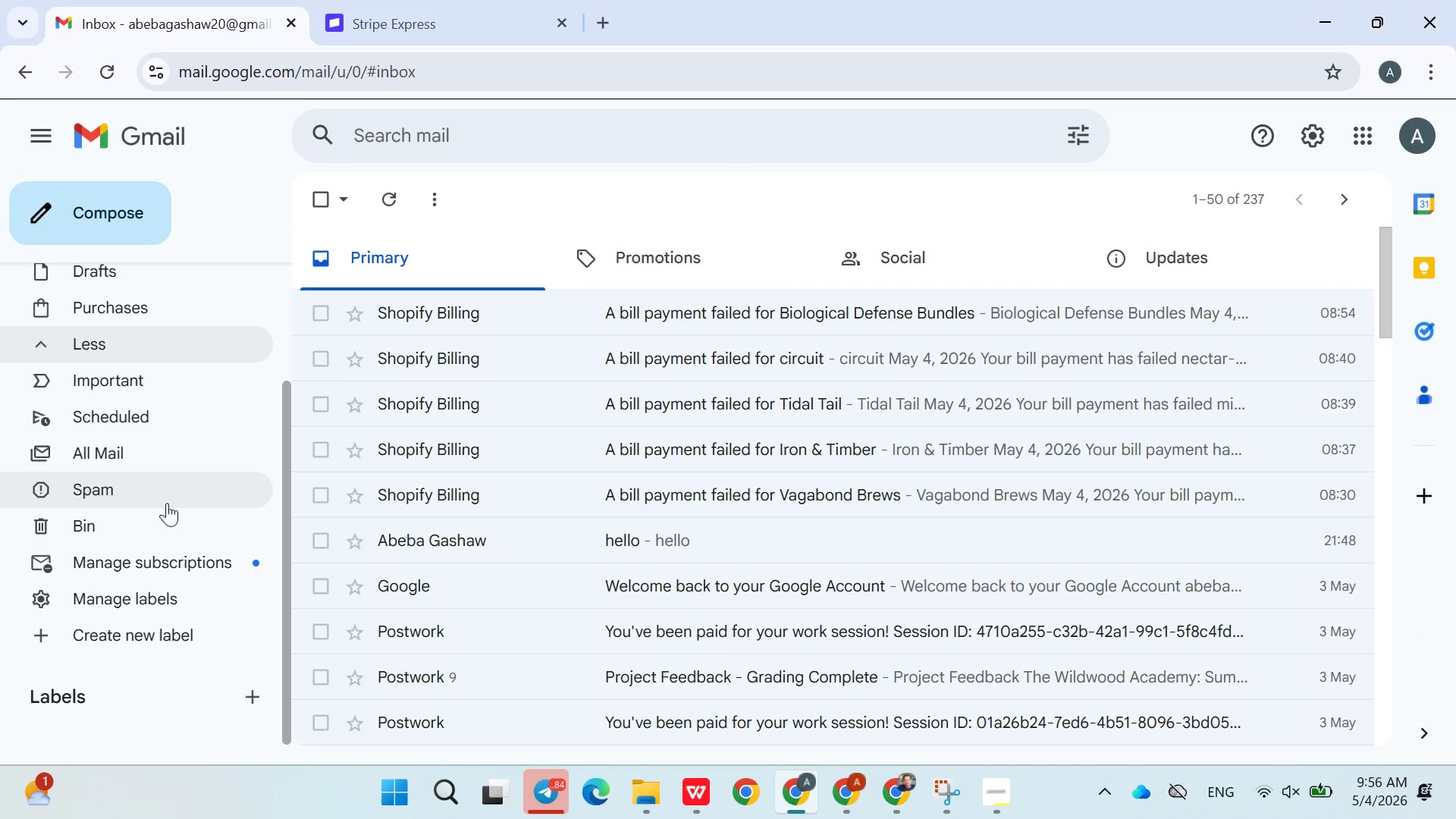 
left_click([158, 497])
 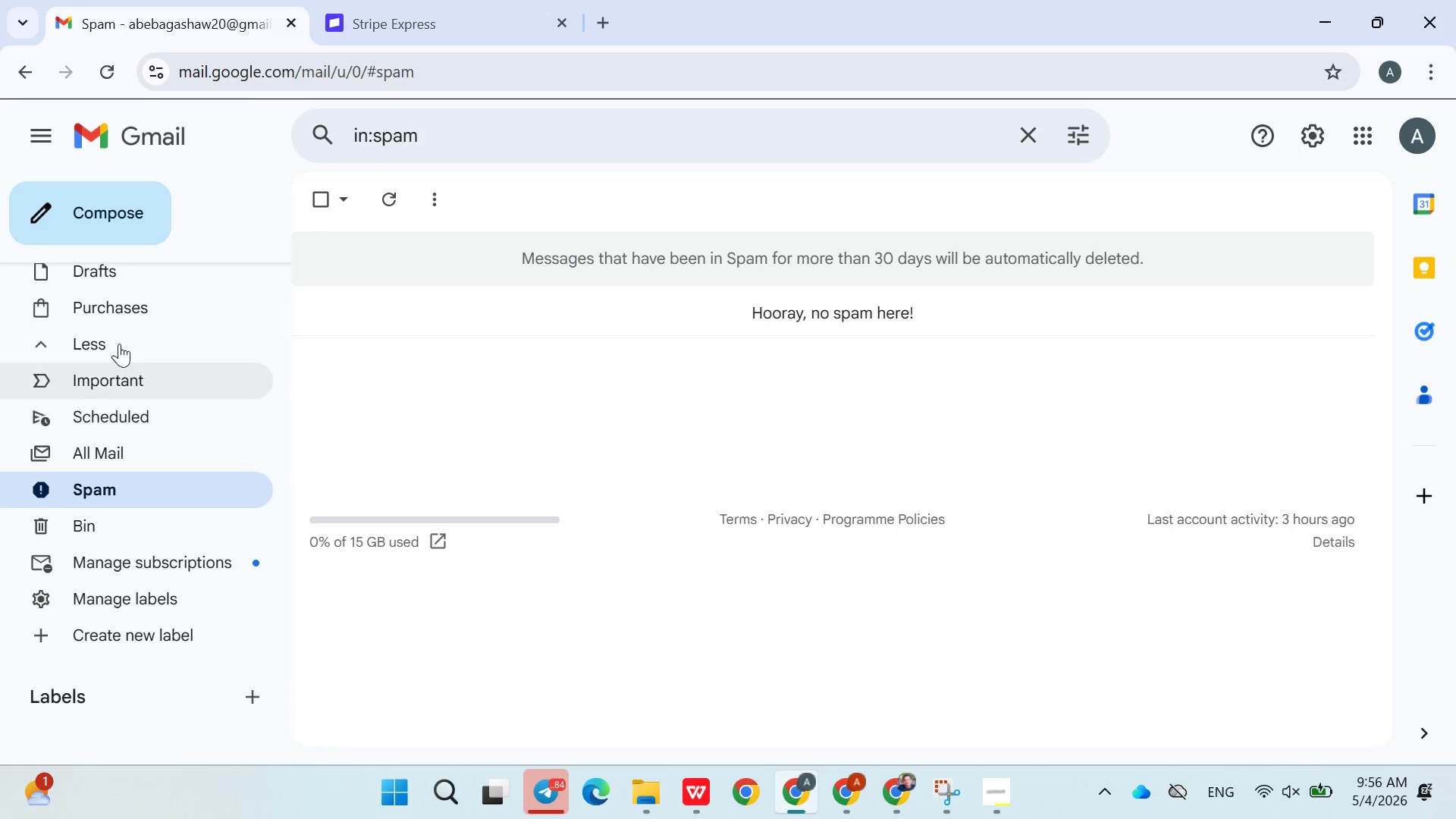 
scroll: coordinate [219, 453], scroll_direction: none, amount: 0.0
 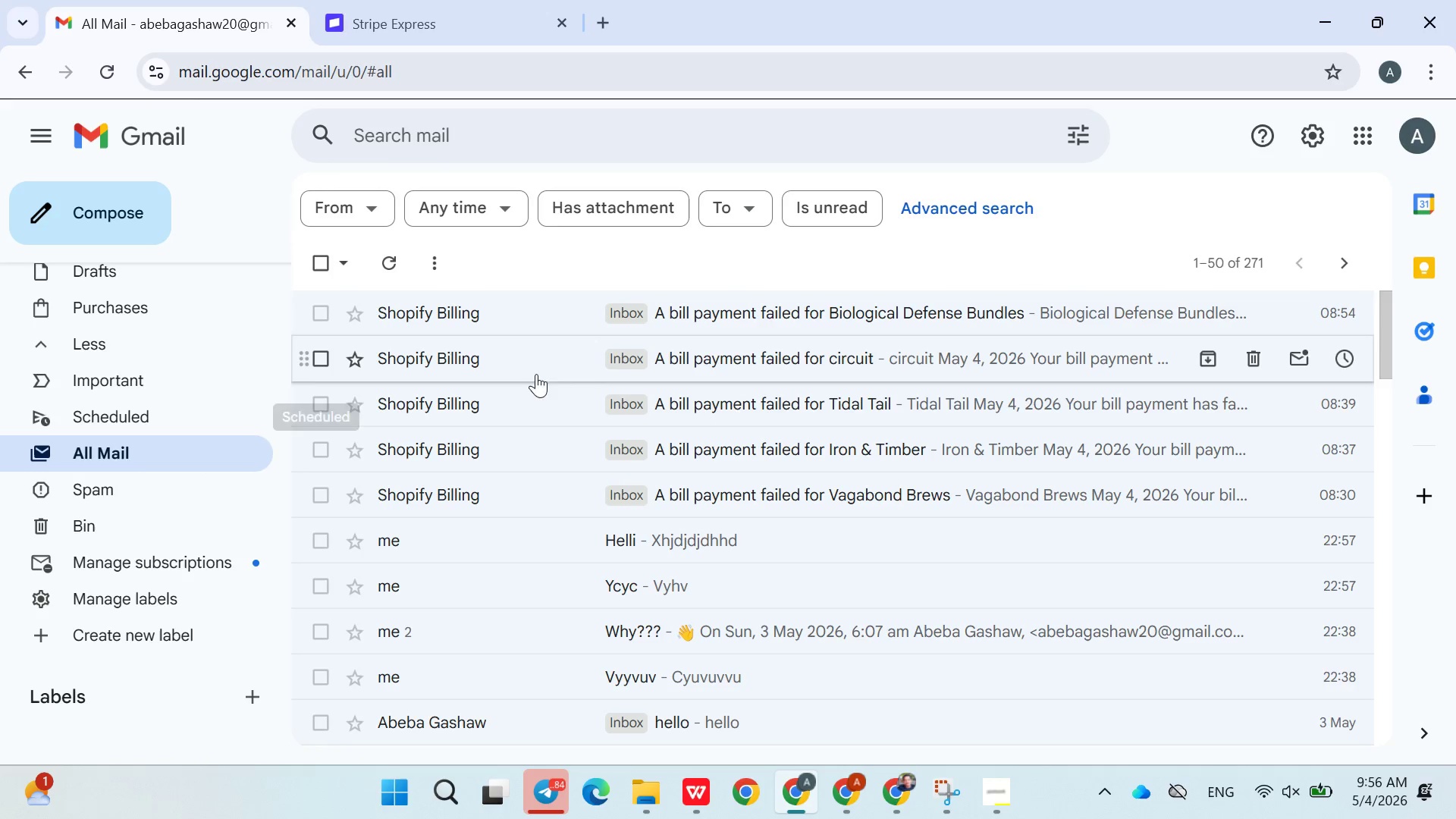 
scroll: coordinate [626, 547], scroll_direction: up, amount: 3.0
 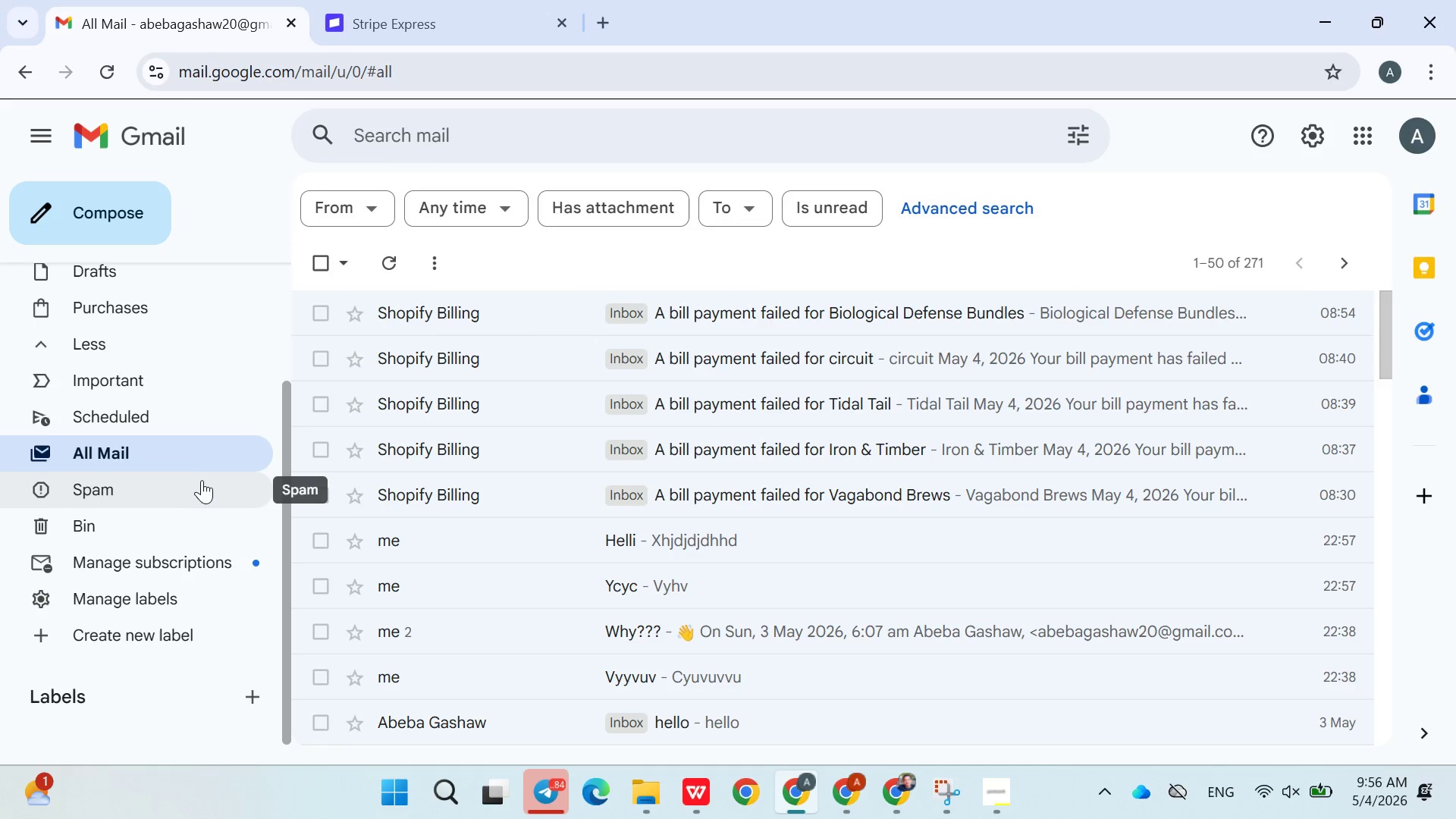 
scroll: coordinate [460, 495], scroll_direction: down, amount: 1.0
 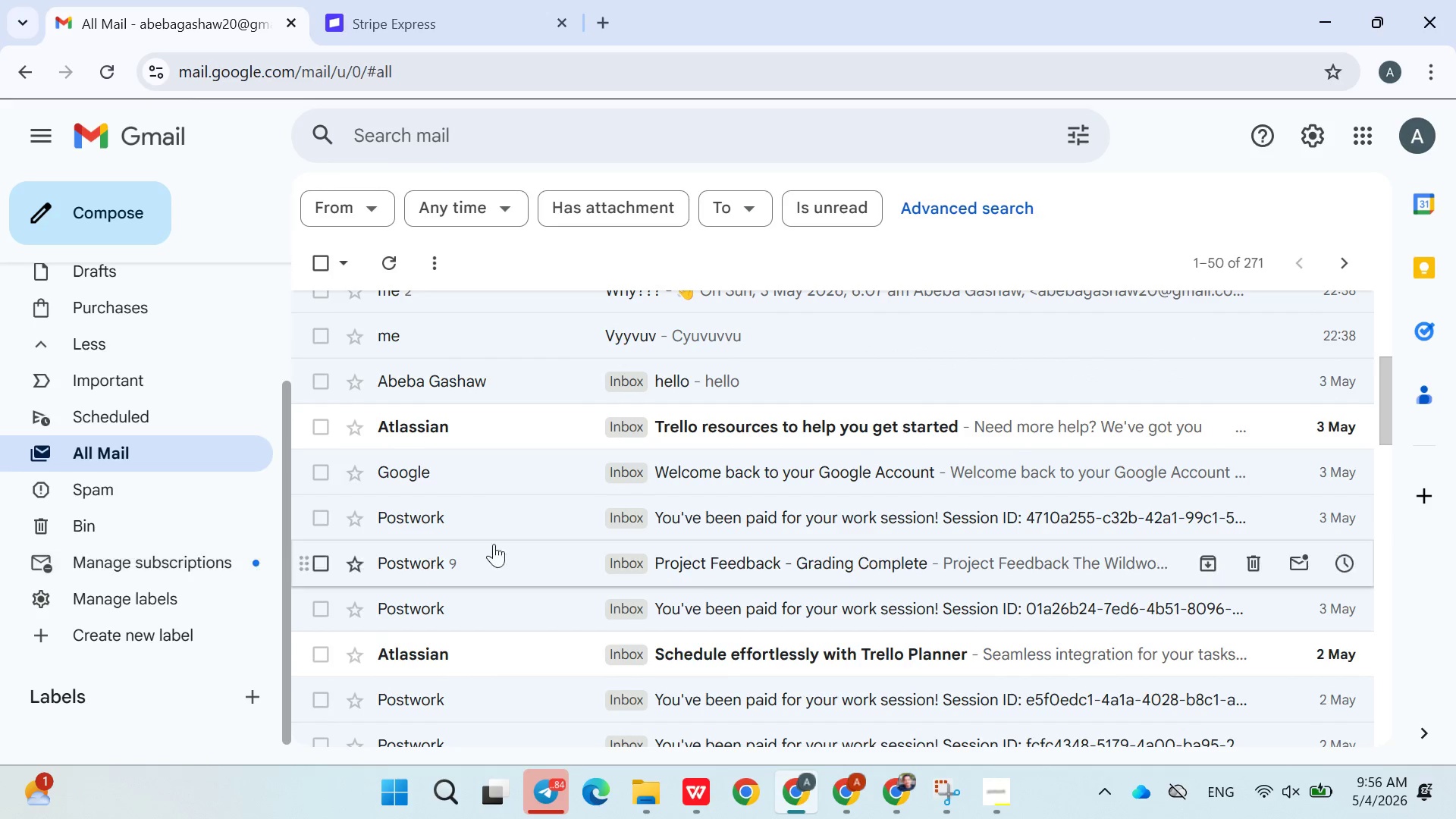 
left_click([536, 523])
 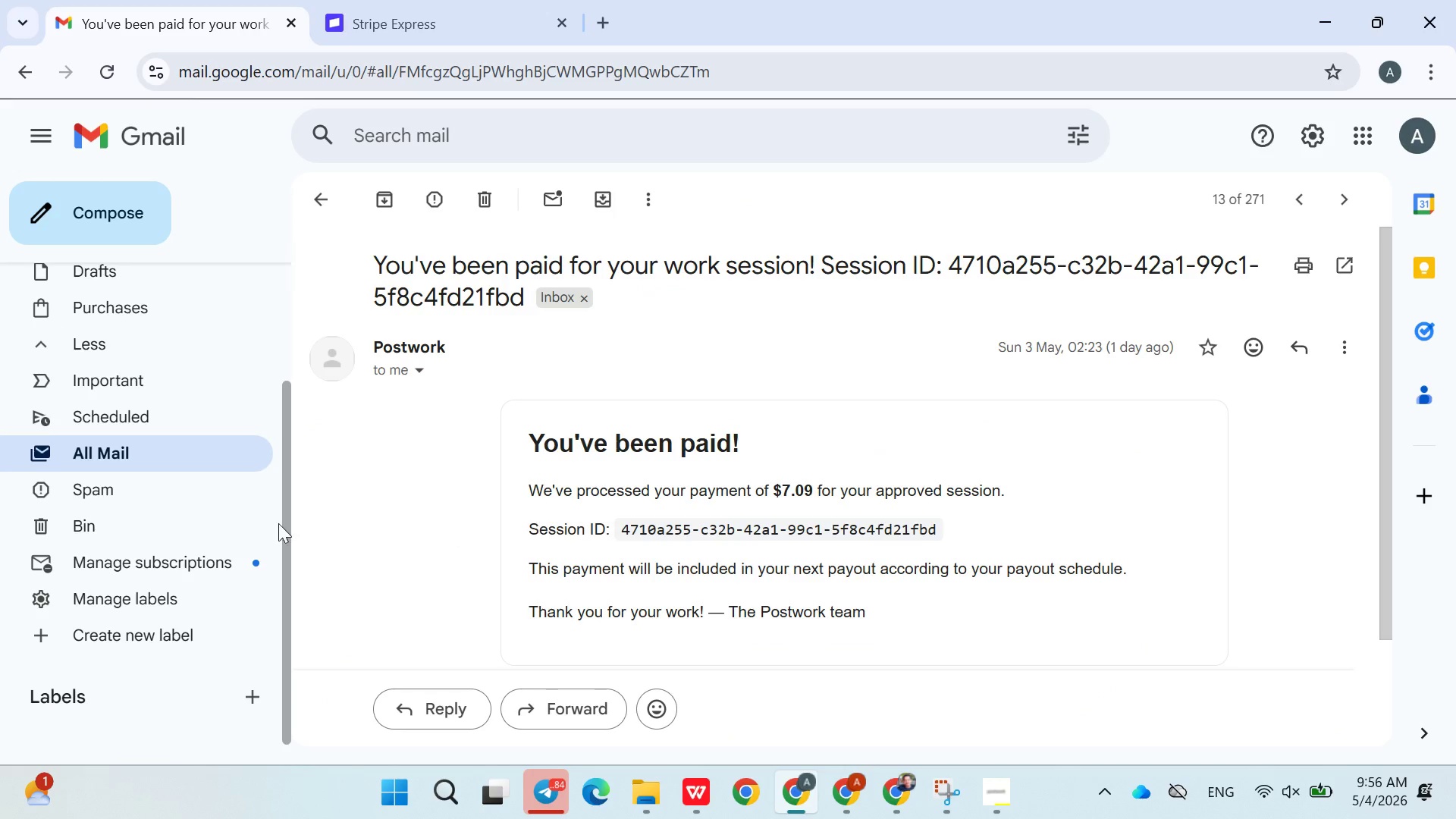 
scroll: coordinate [132, 491], scroll_direction: up, amount: 3.0
 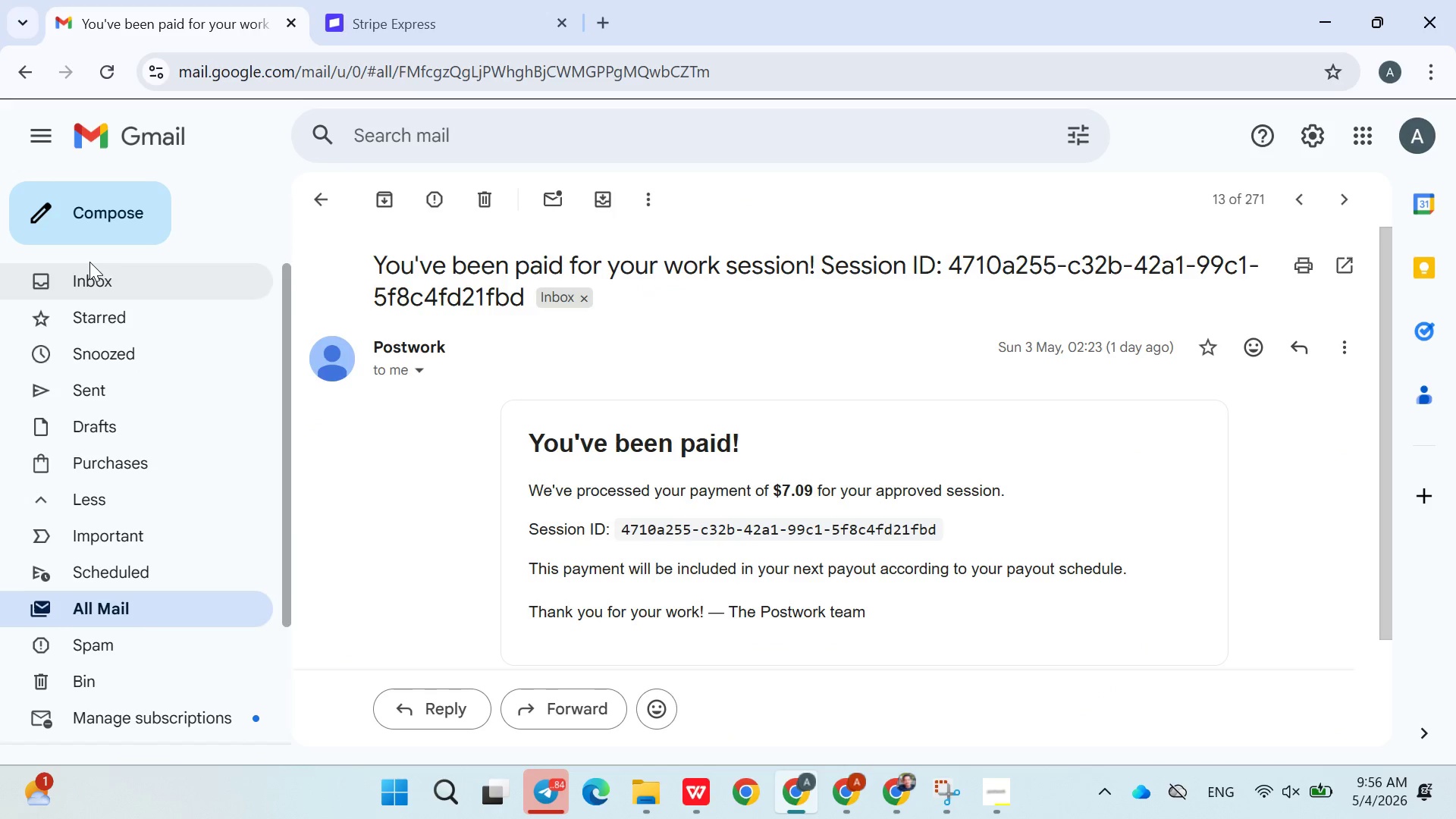 
left_click([89, 262])
 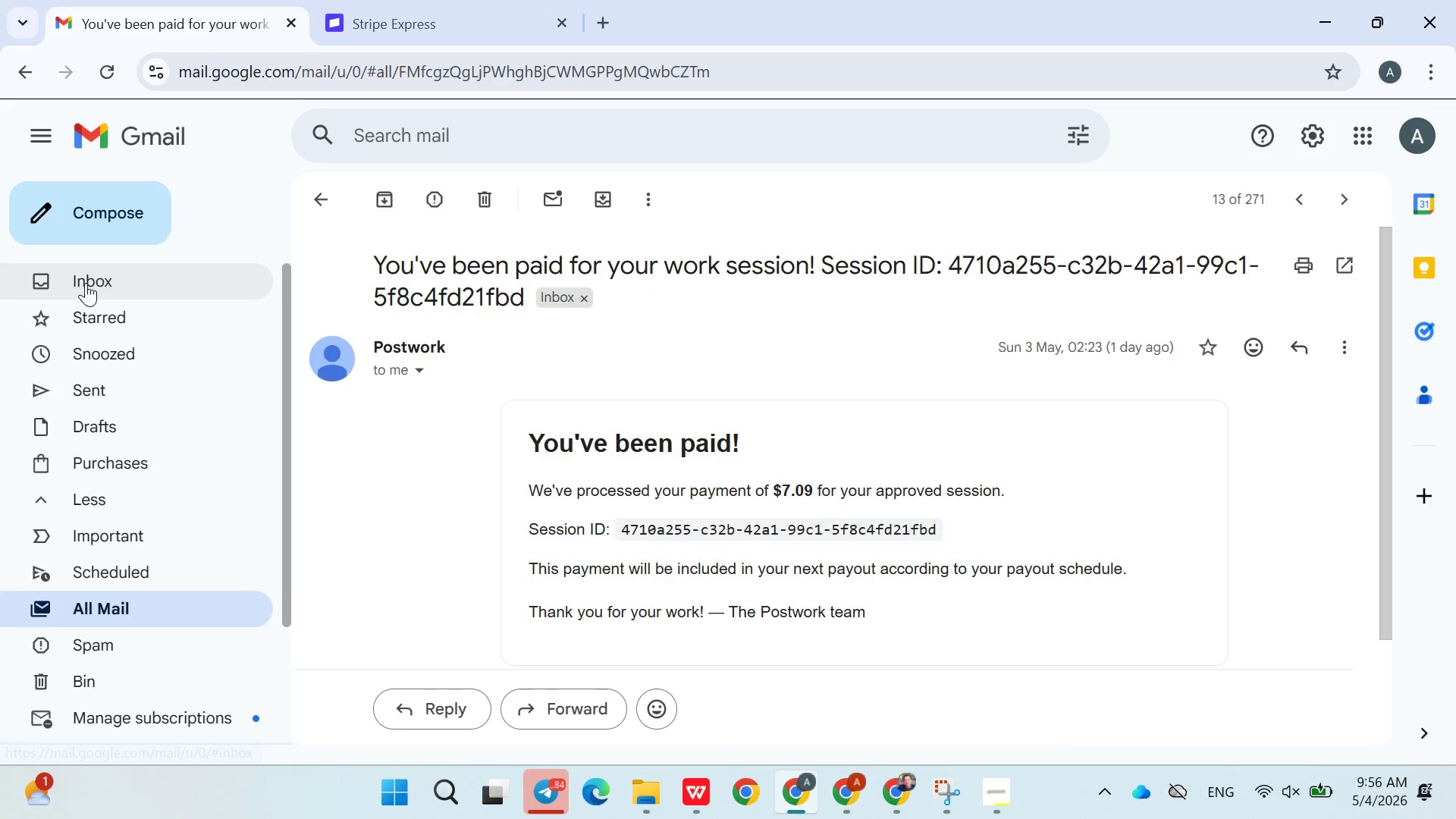 
left_click([86, 283])
 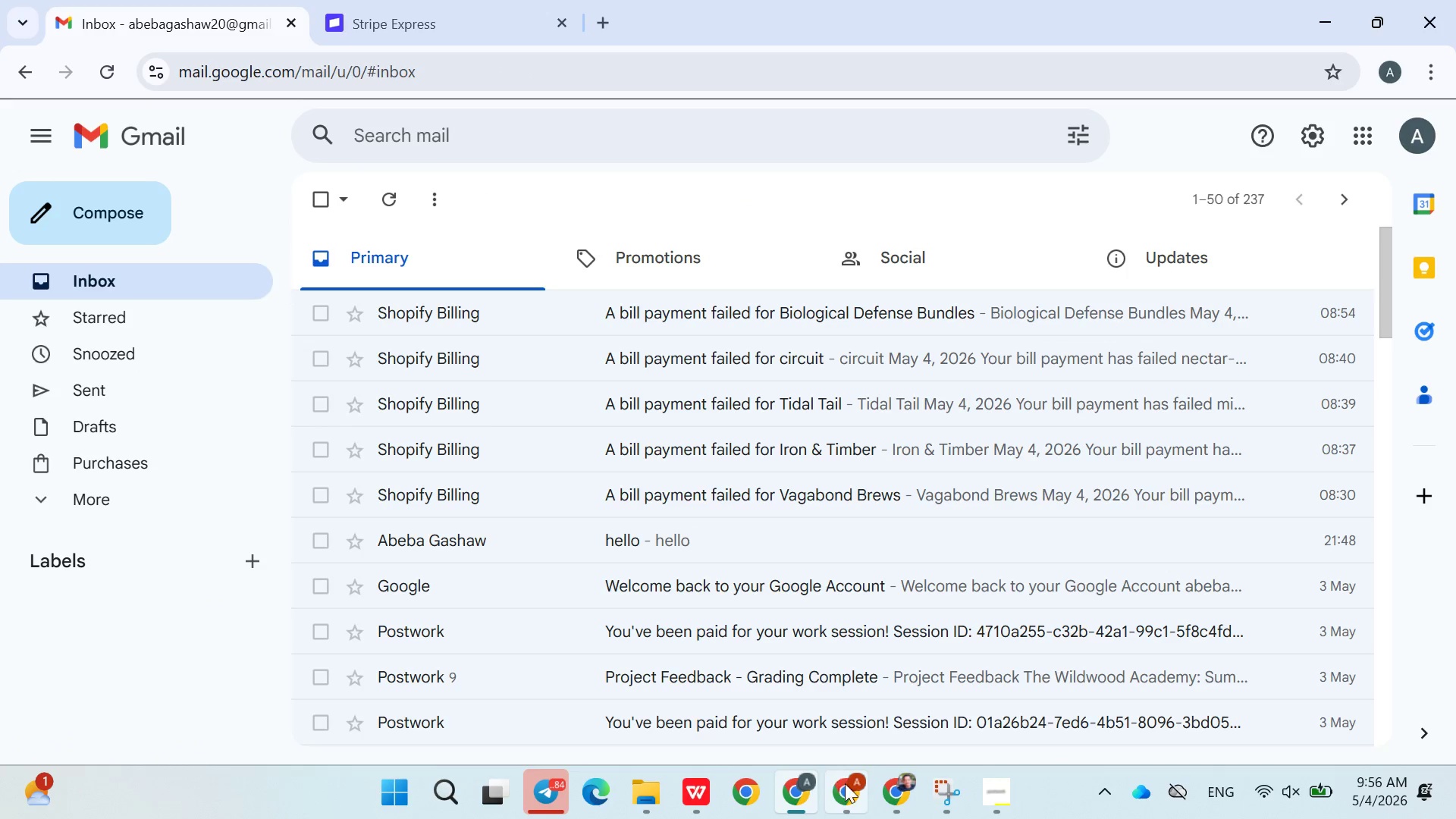 
left_click([852, 786])
 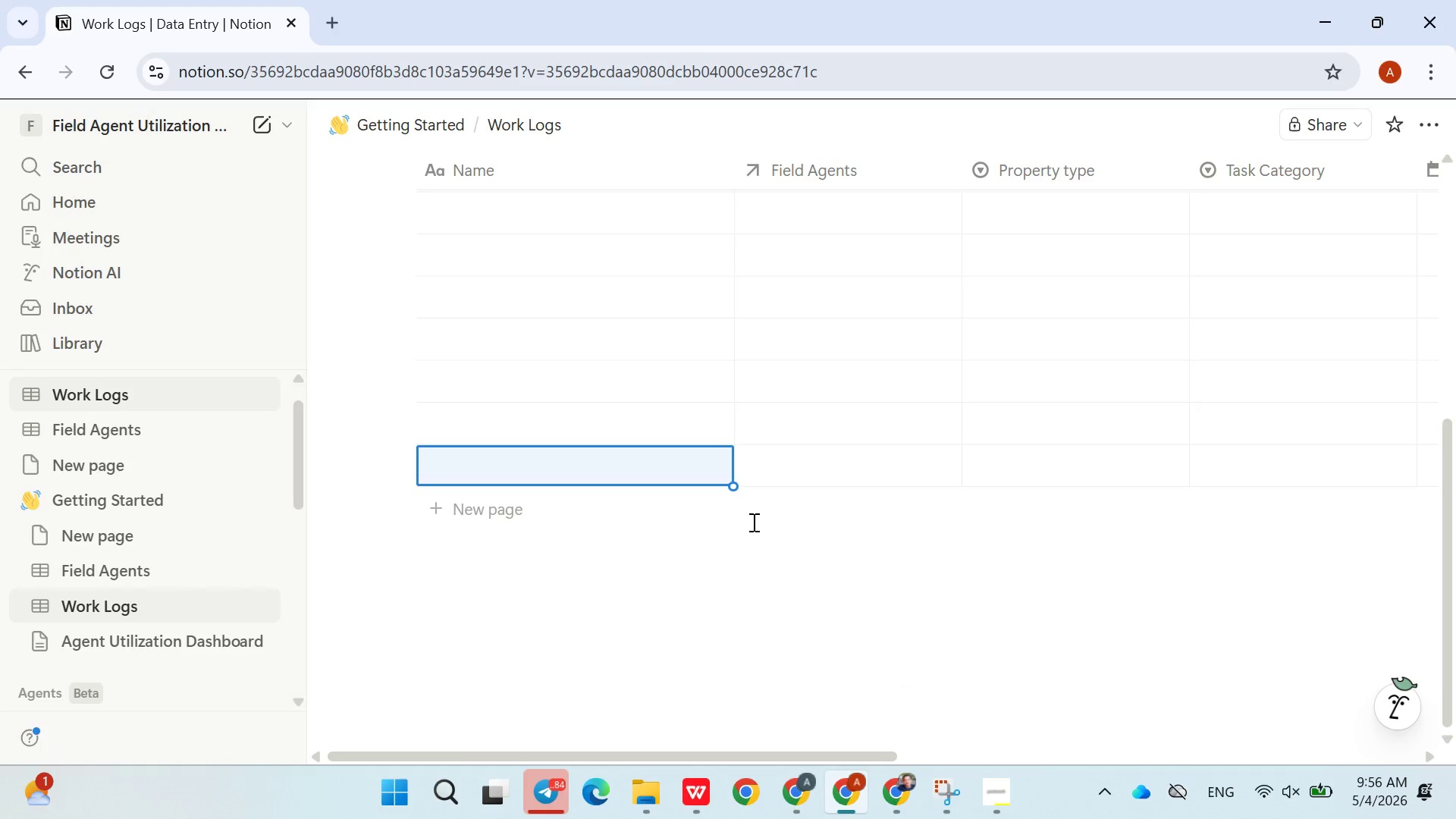 
left_click([678, 384])
 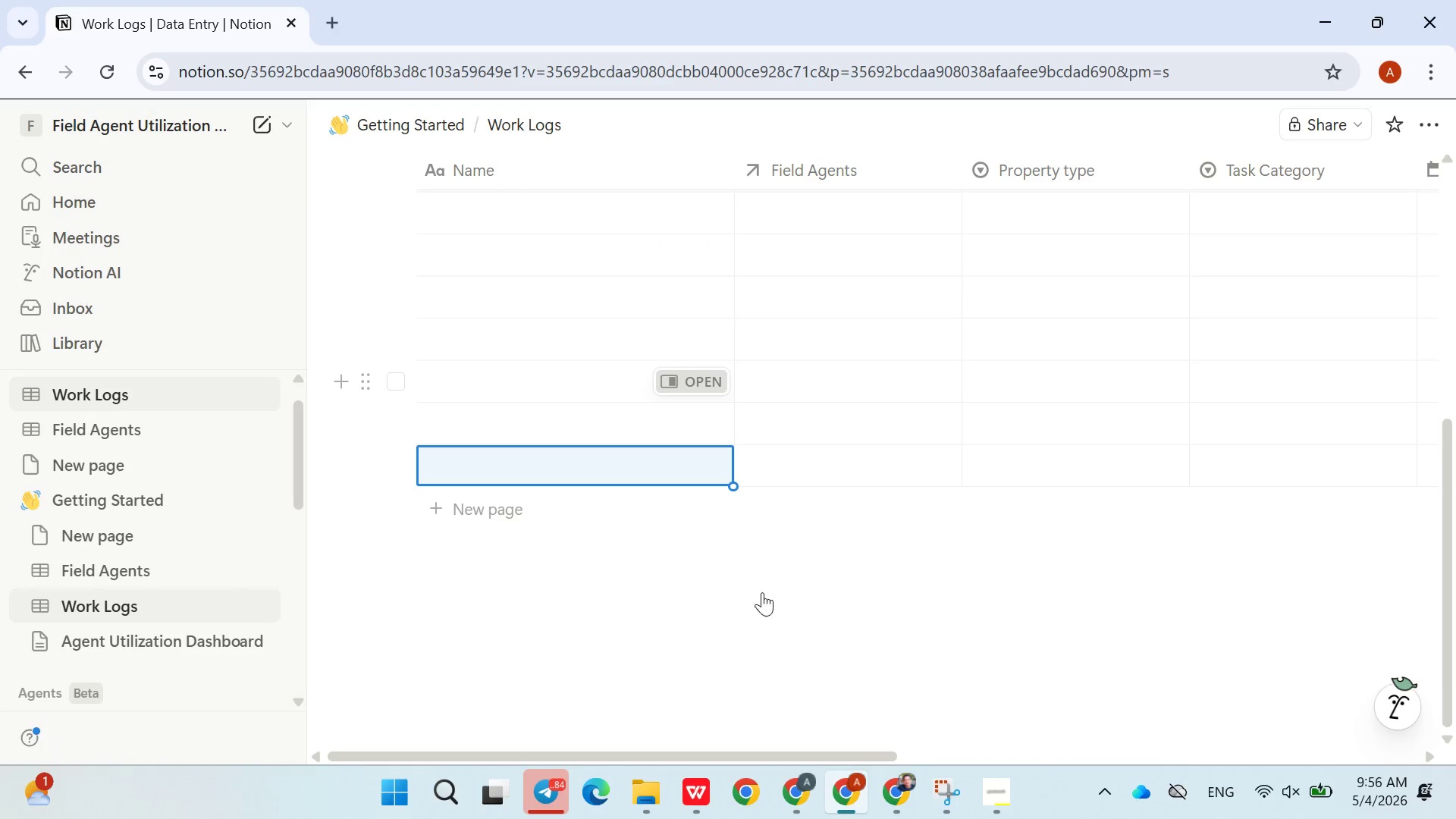 
scroll: coordinate [762, 592], scroll_direction: down, amount: 2.0
 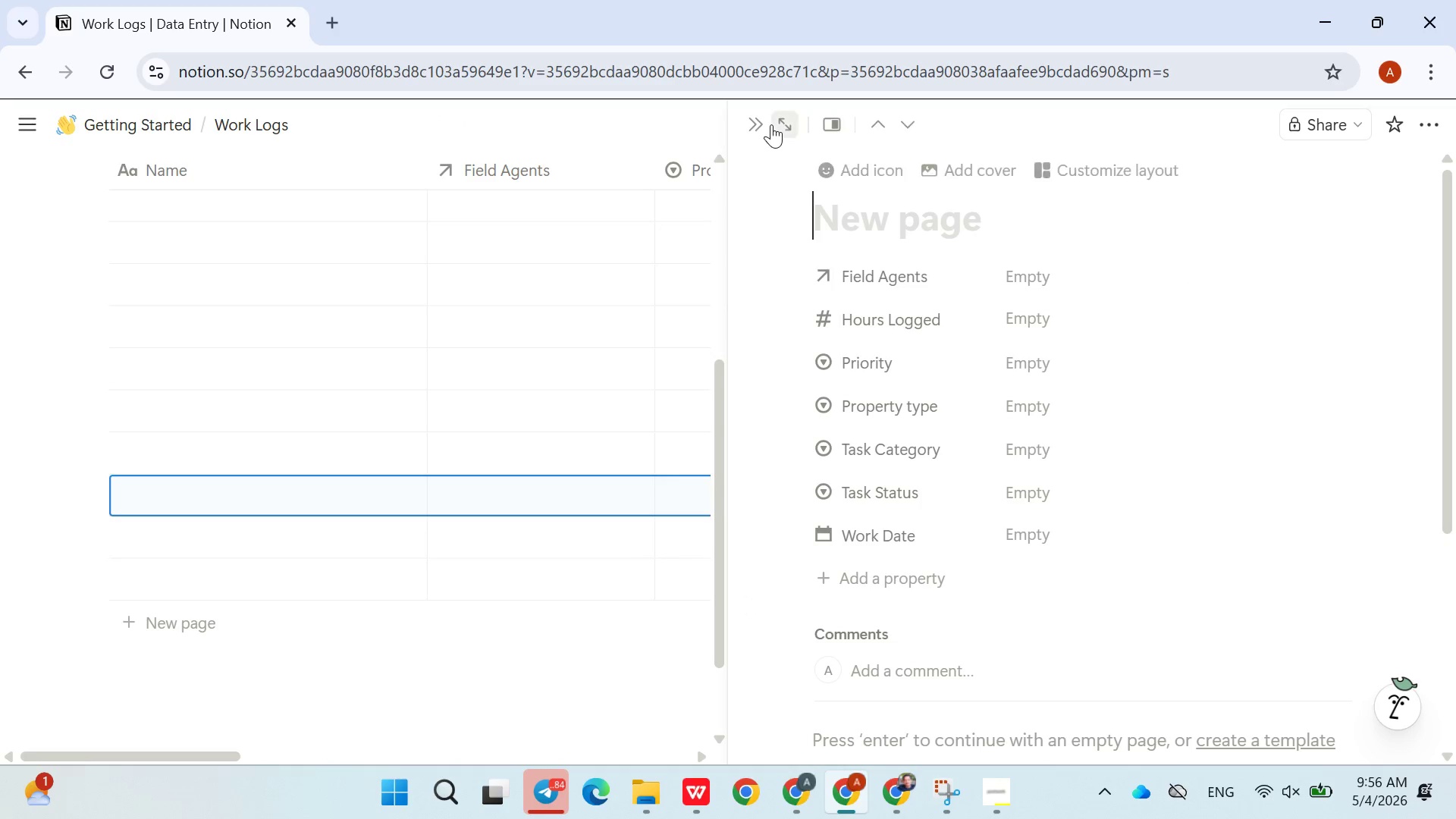 
left_click([764, 123])
 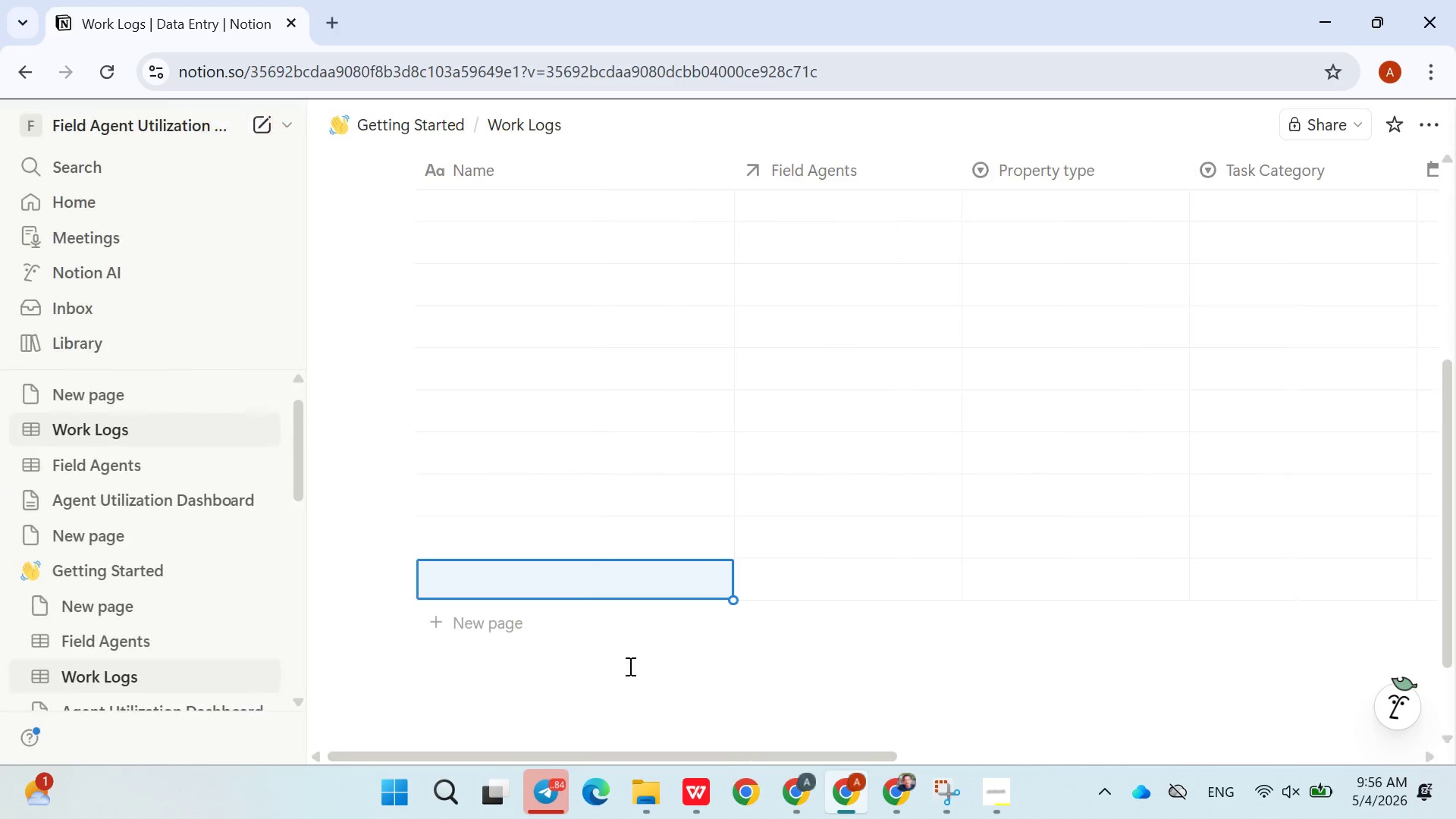 
left_click([629, 666])
 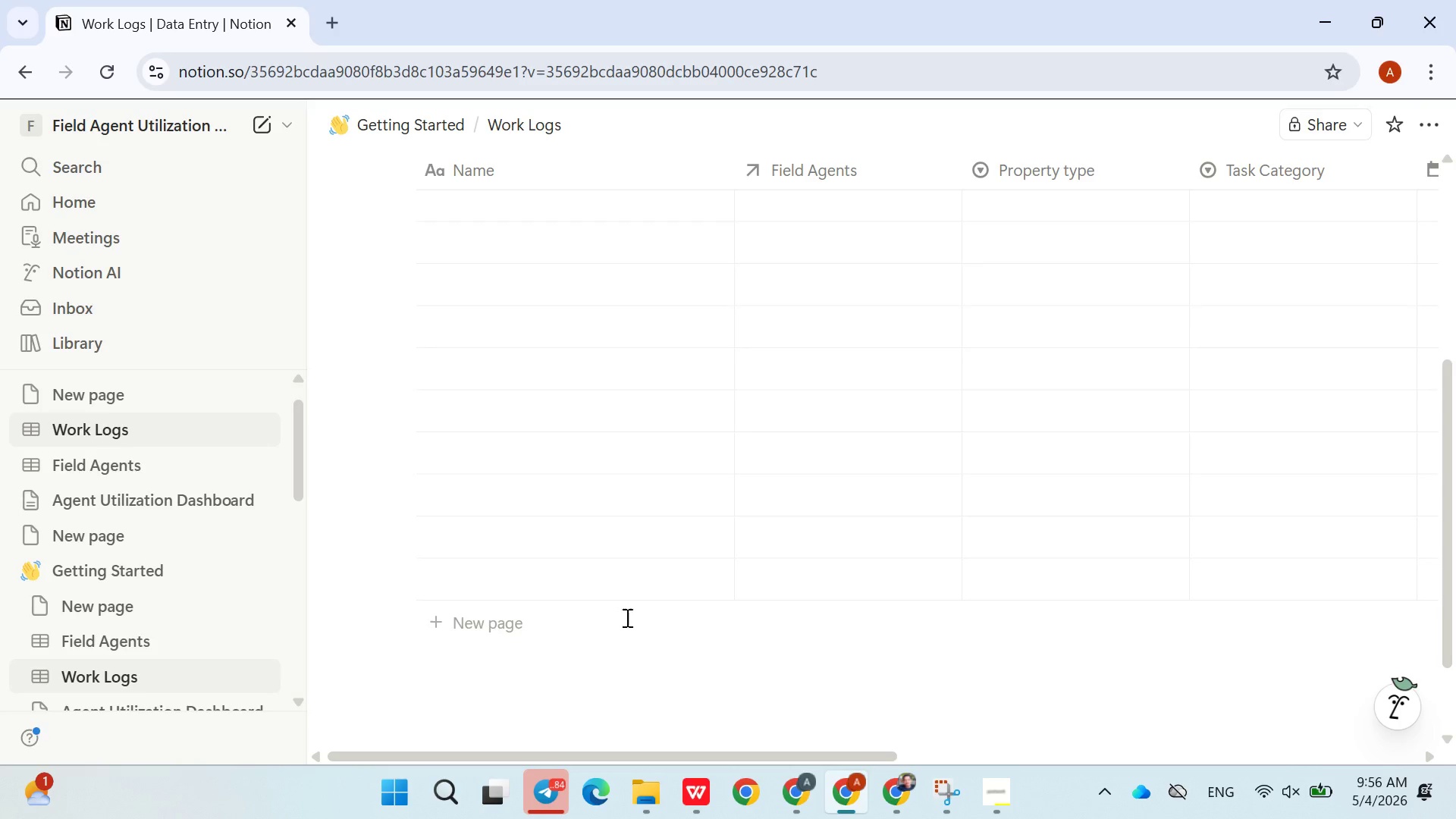 
scroll: coordinate [628, 614], scroll_direction: up, amount: 6.0
 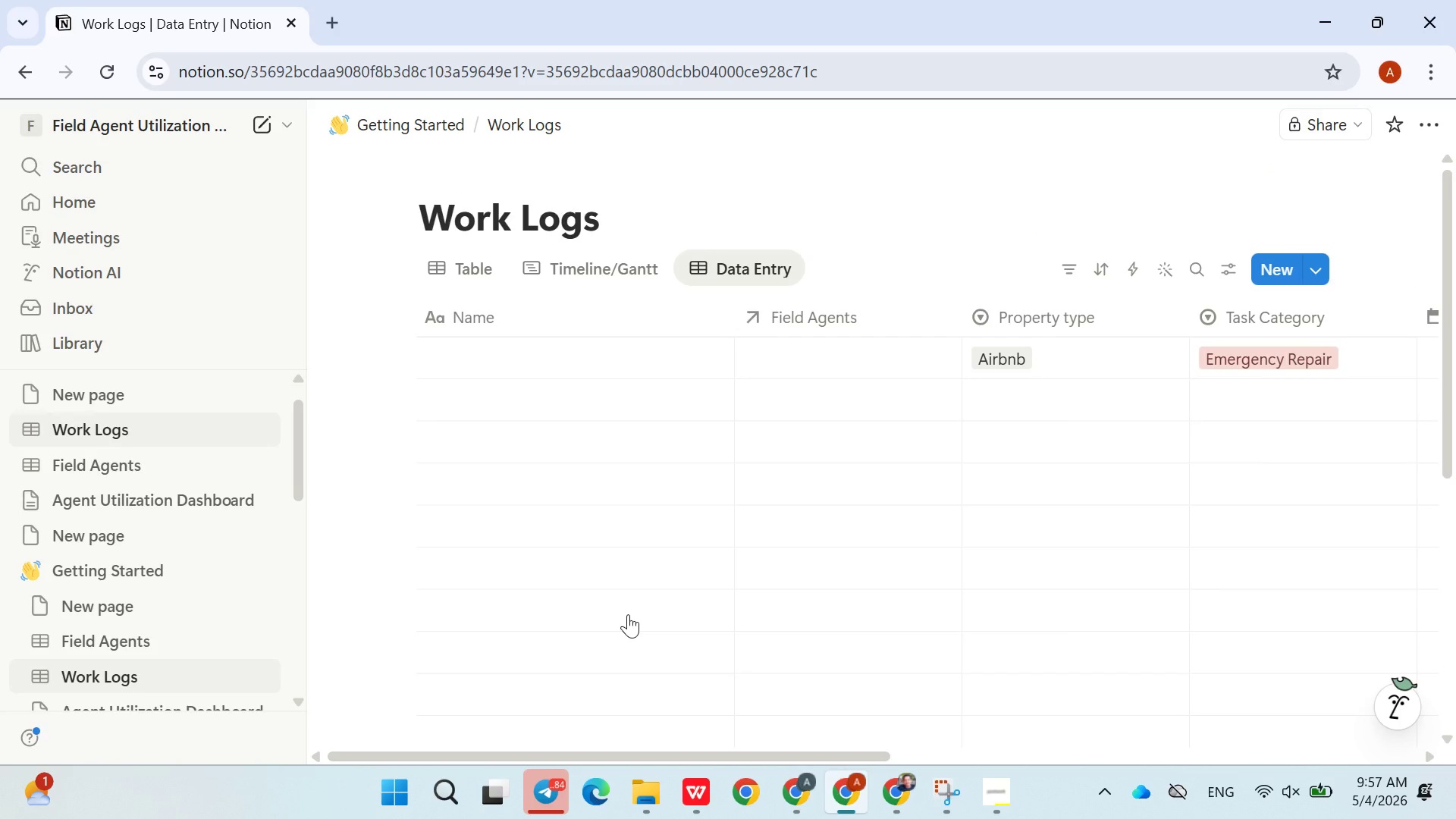 
left_click([480, 356])
 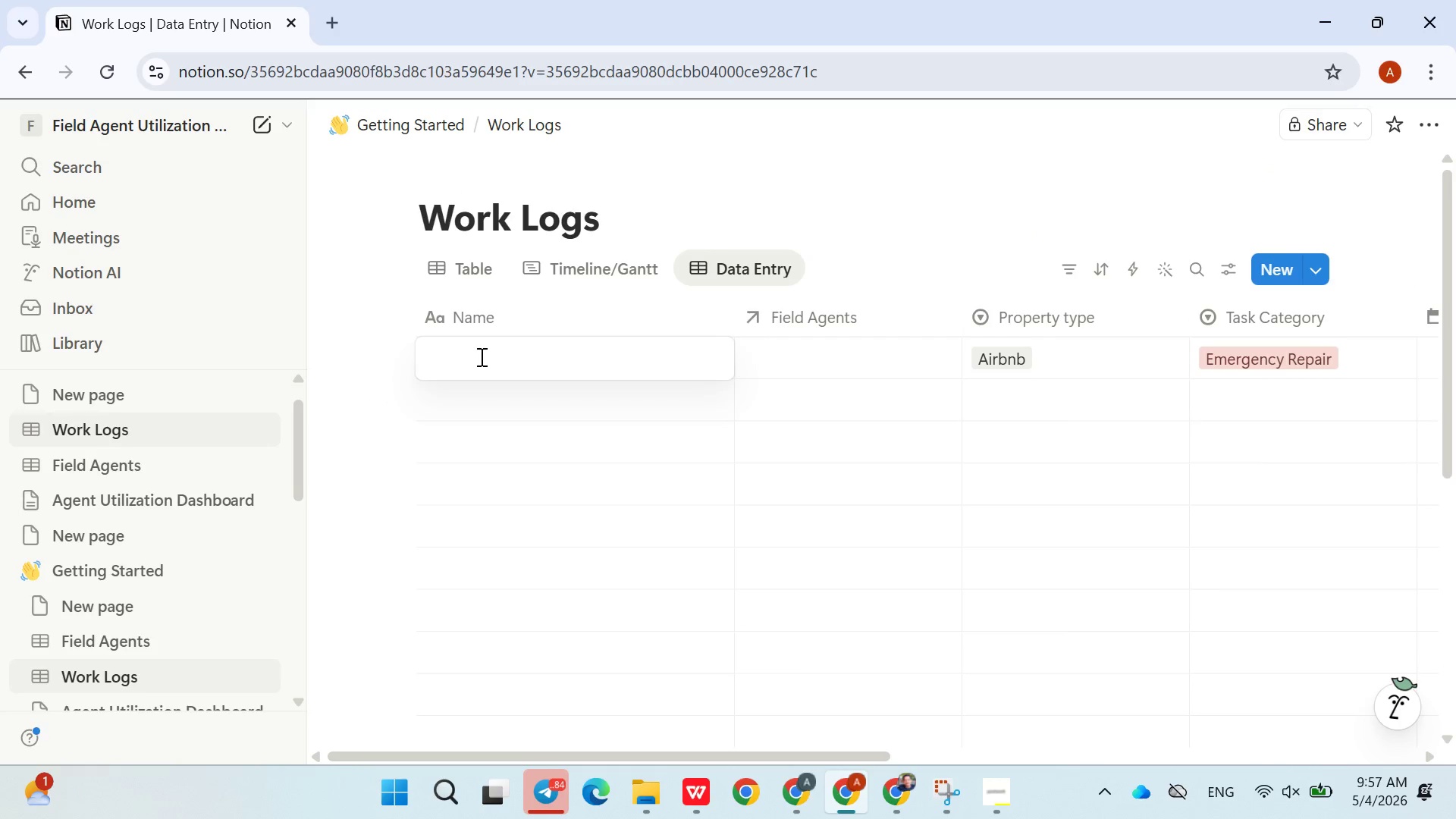 
type(John Carter)
 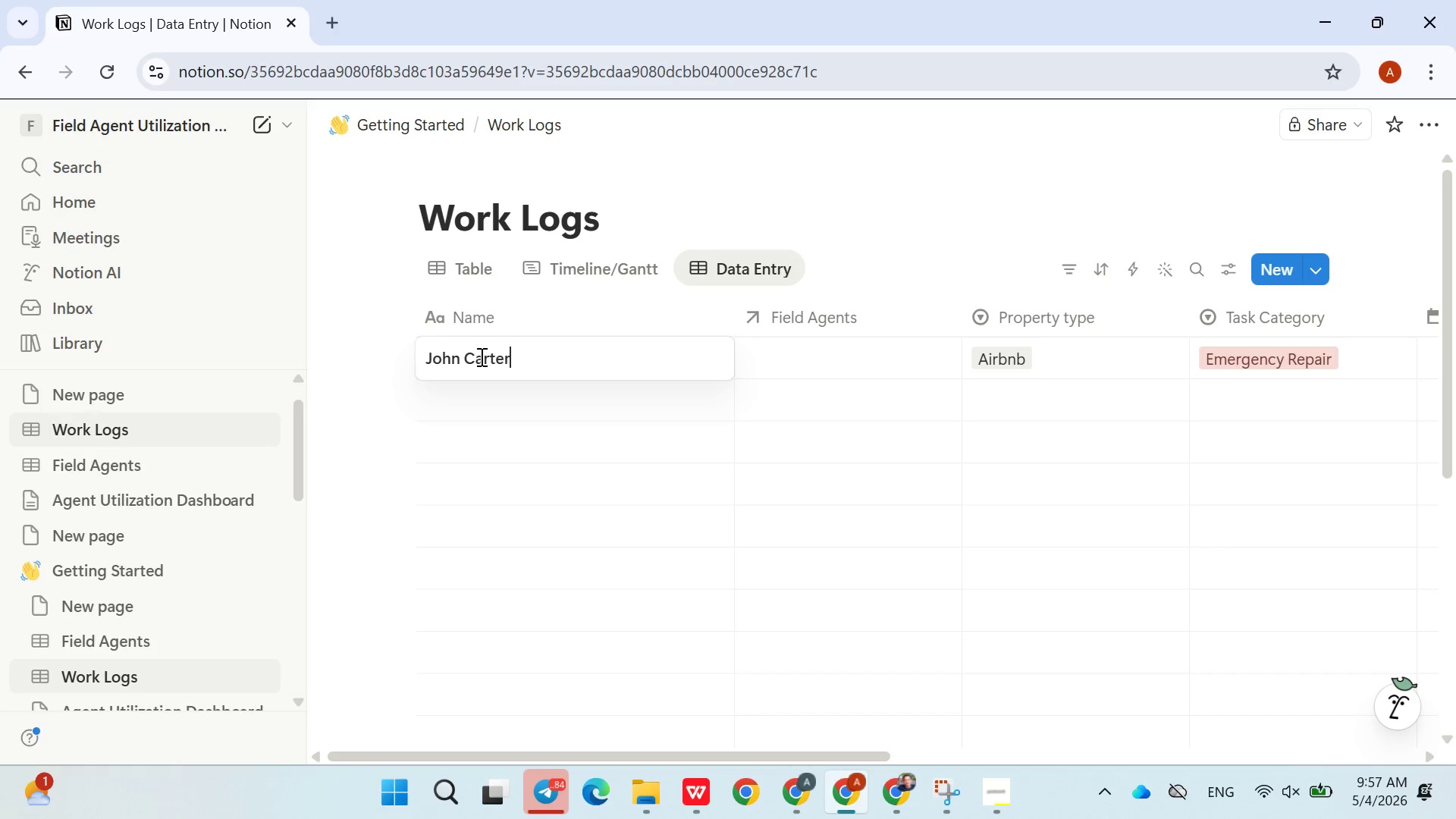 
key(Enter)
 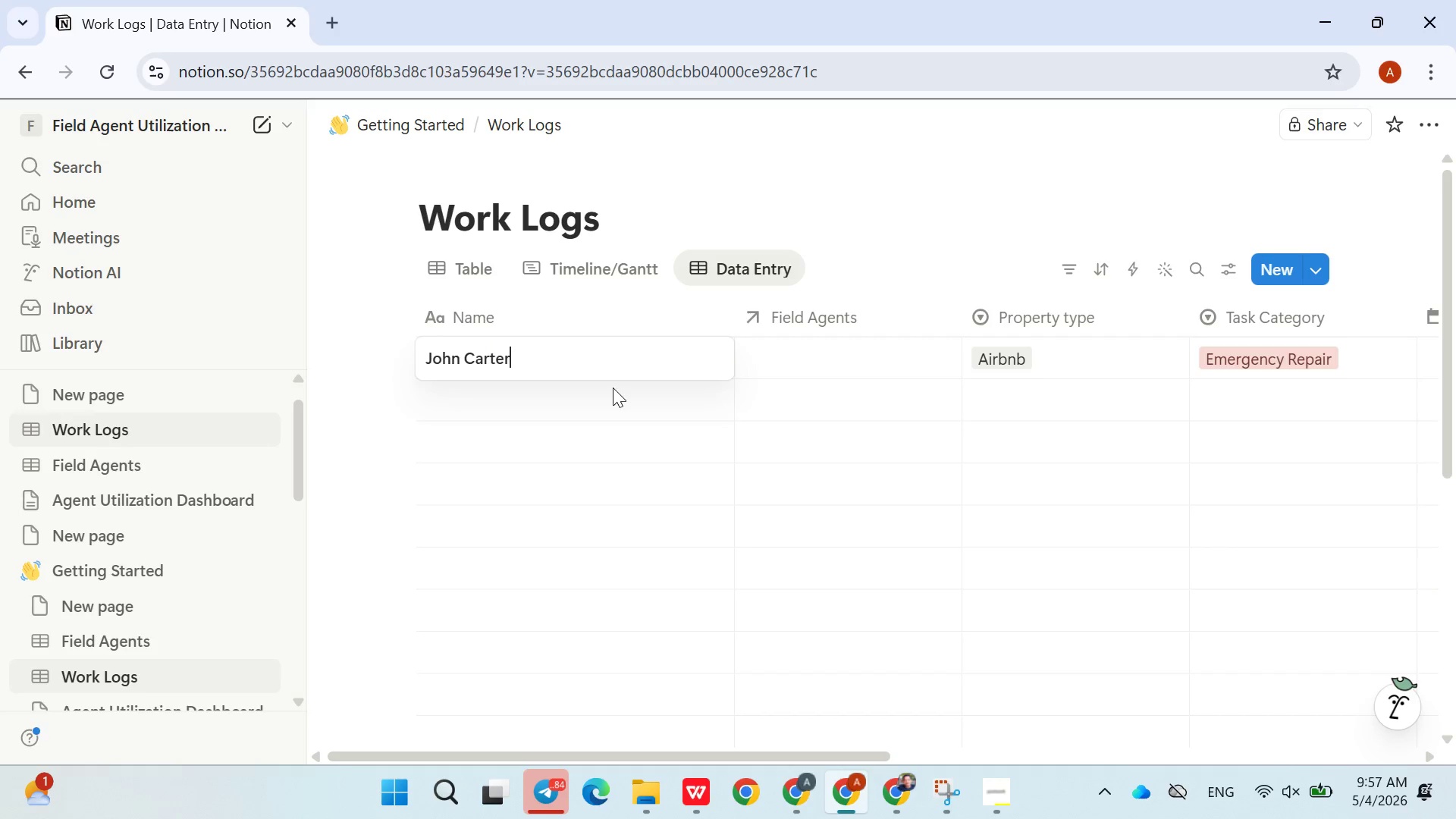 
double_click([661, 457])
 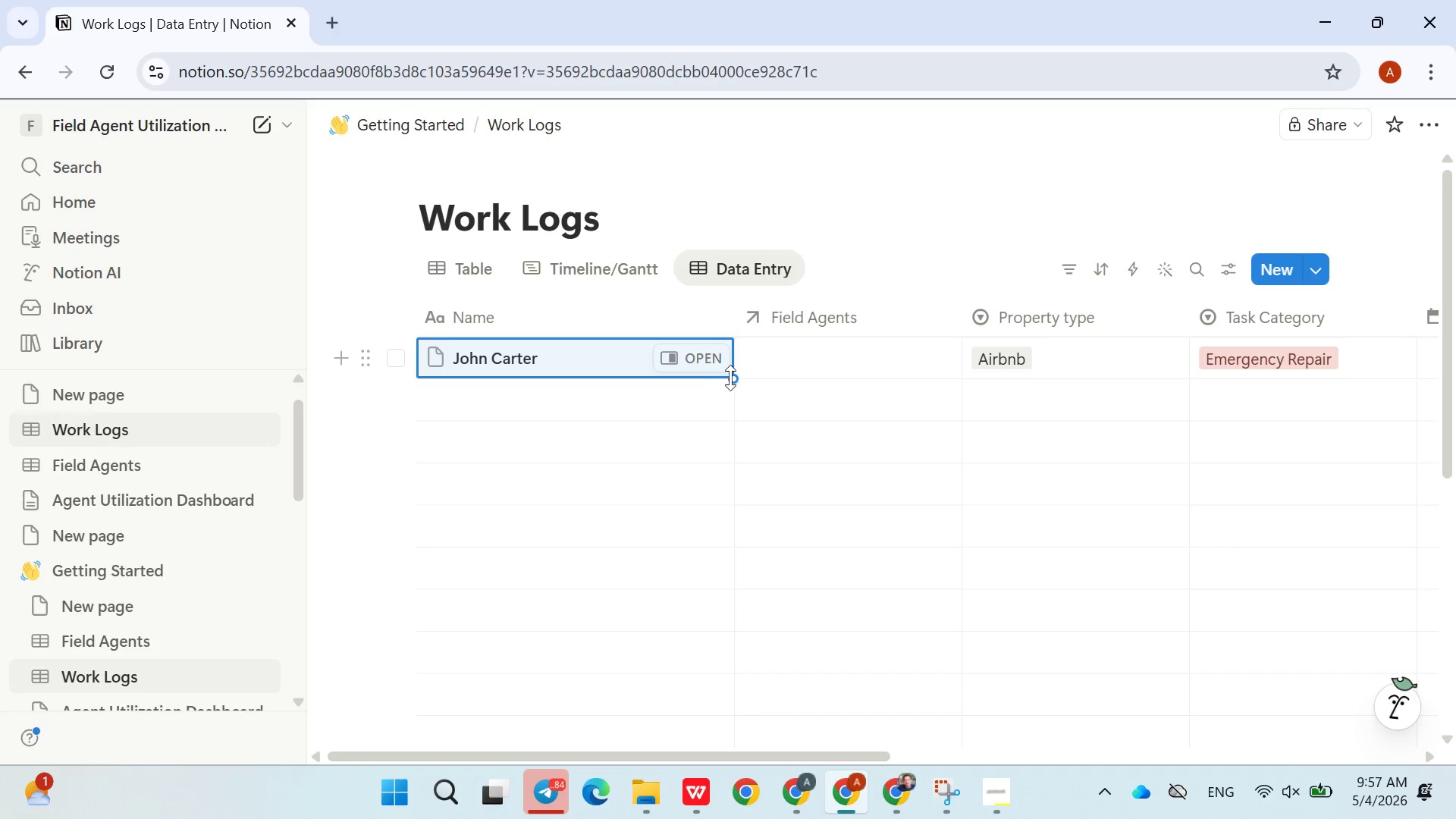 
left_click_drag(start_coordinate=[733, 378], to_coordinate=[721, 459])
 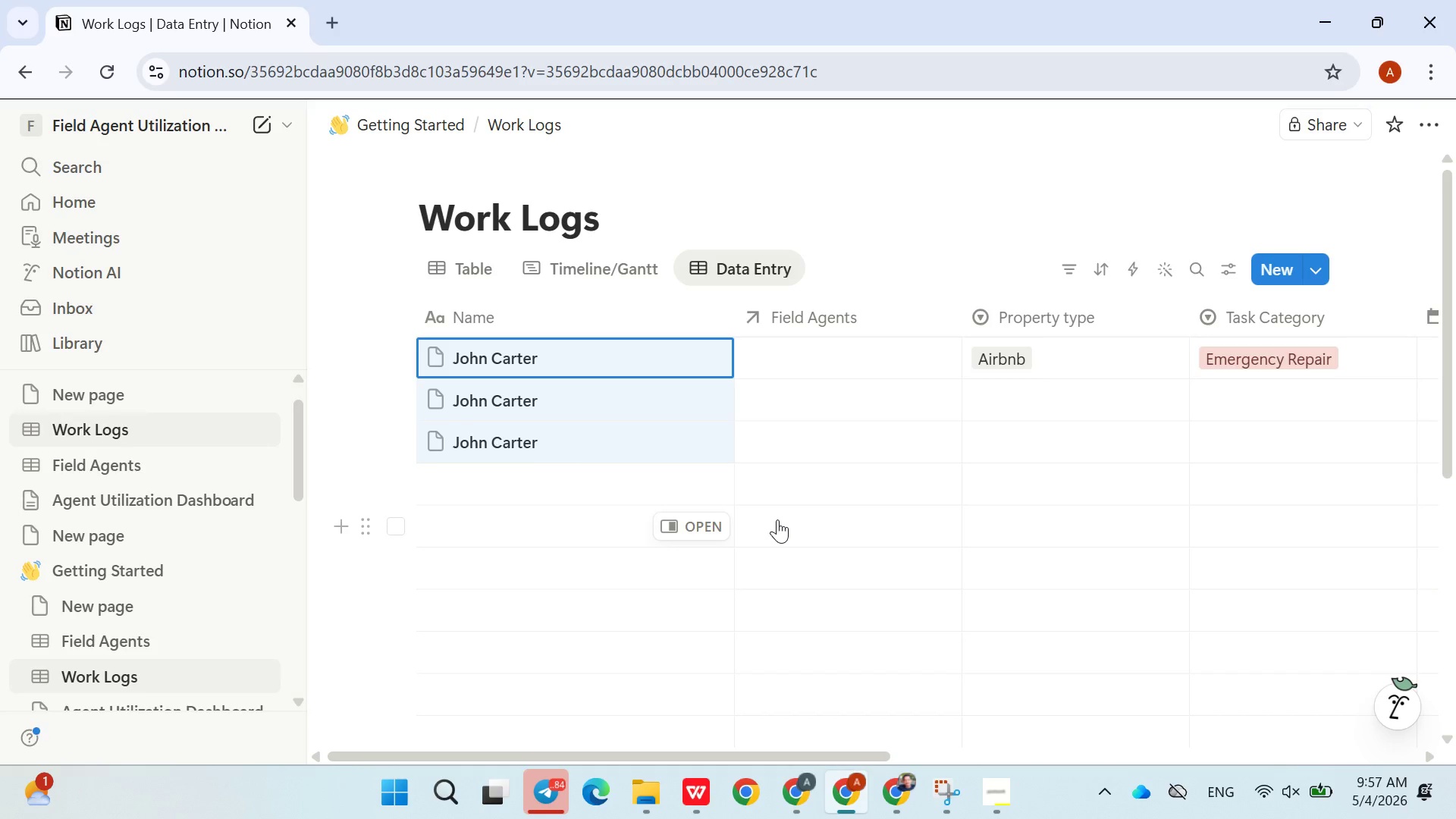 
left_click([775, 350])
 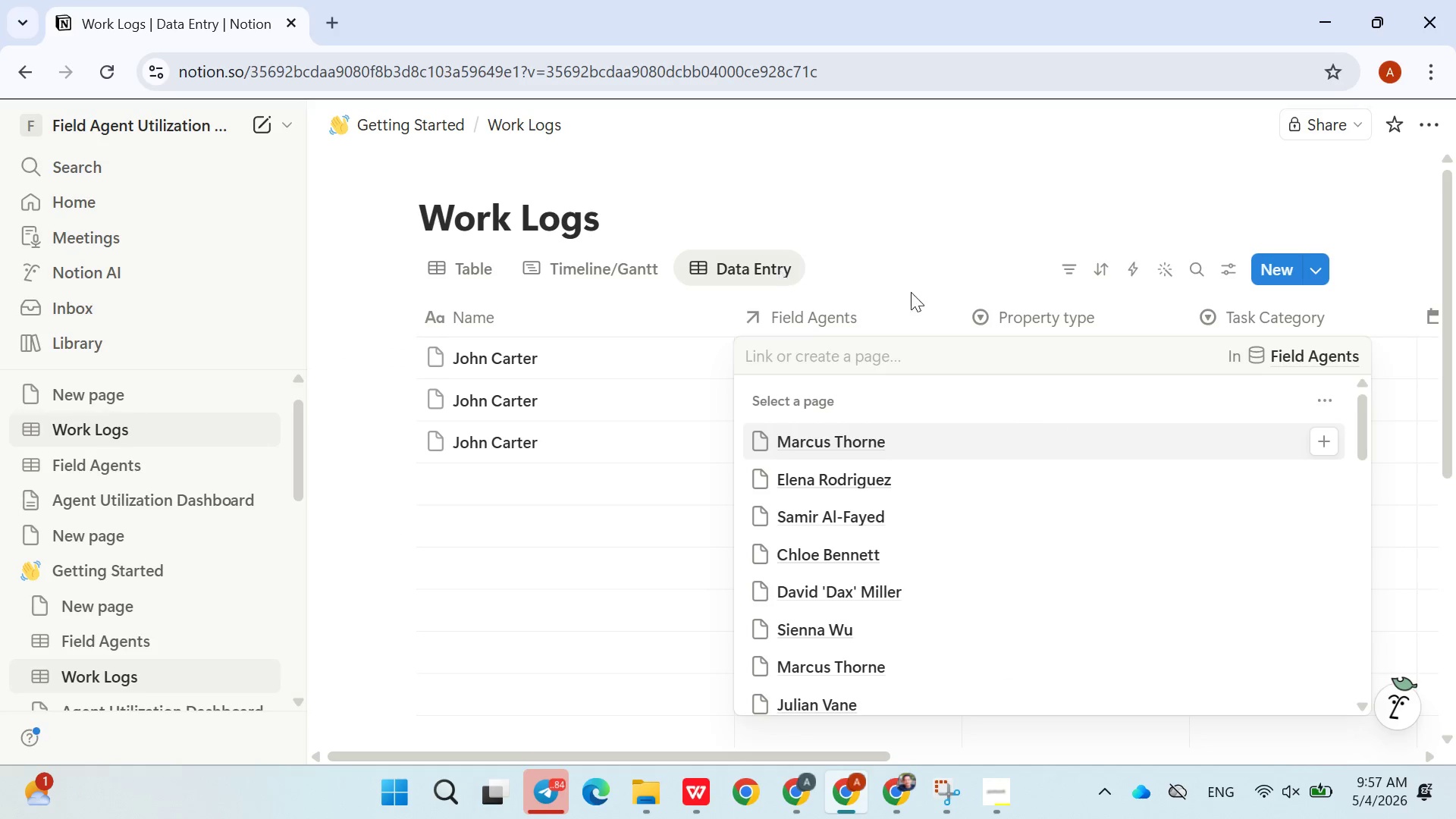 
left_click([934, 289])
 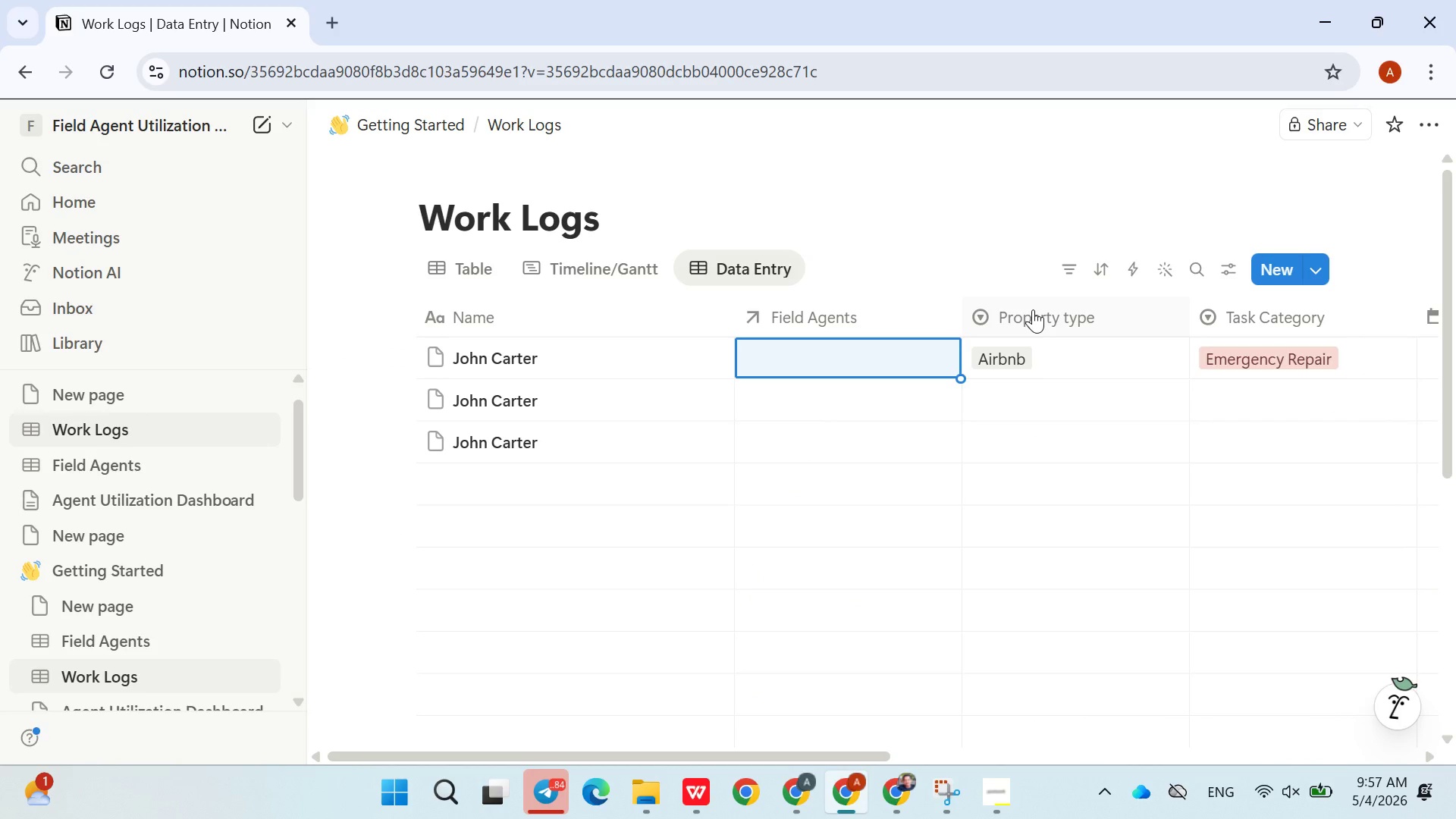 
left_click_drag(start_coordinate=[1033, 309], to_coordinate=[790, 317])
 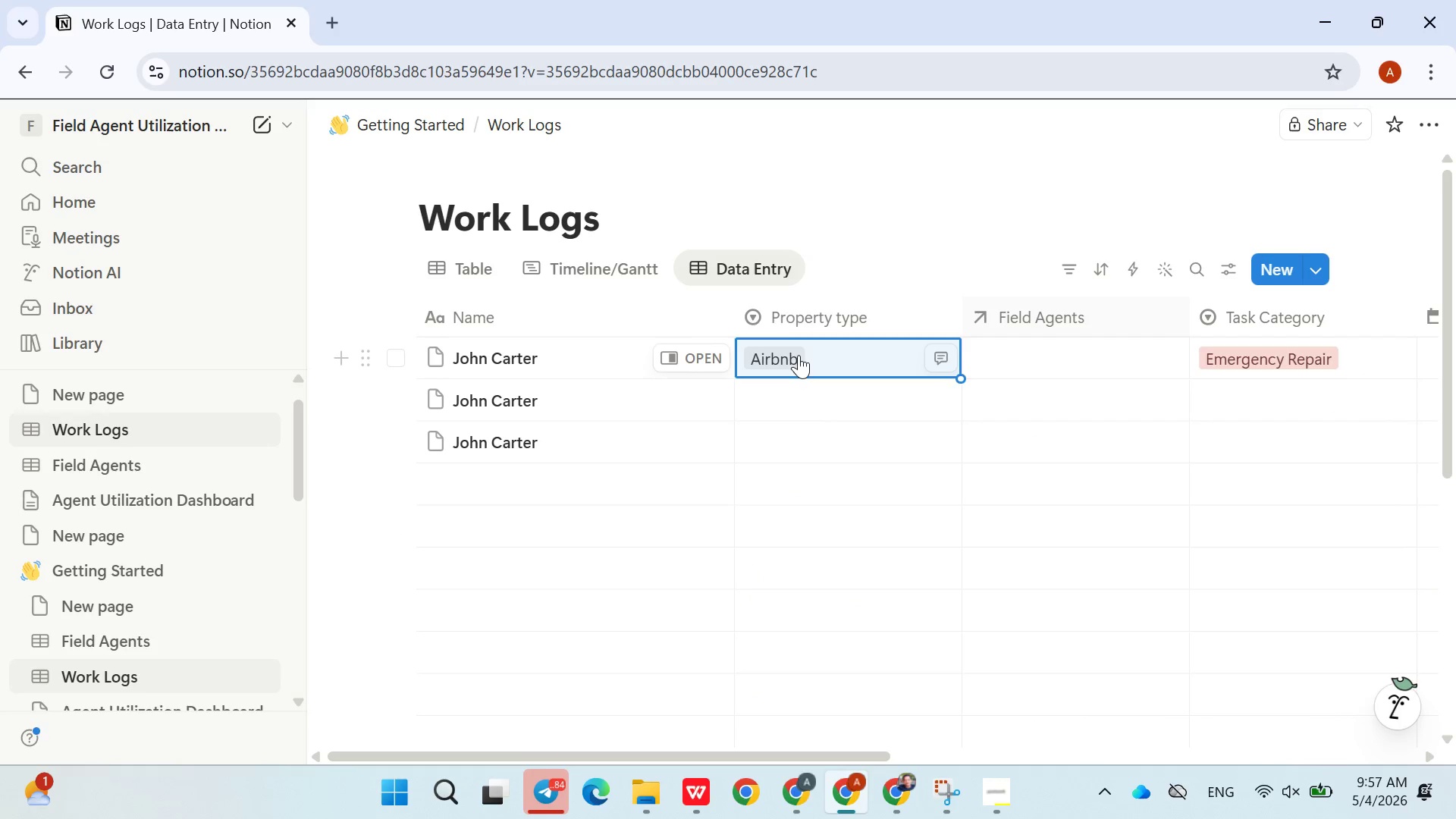 
left_click([799, 355])
 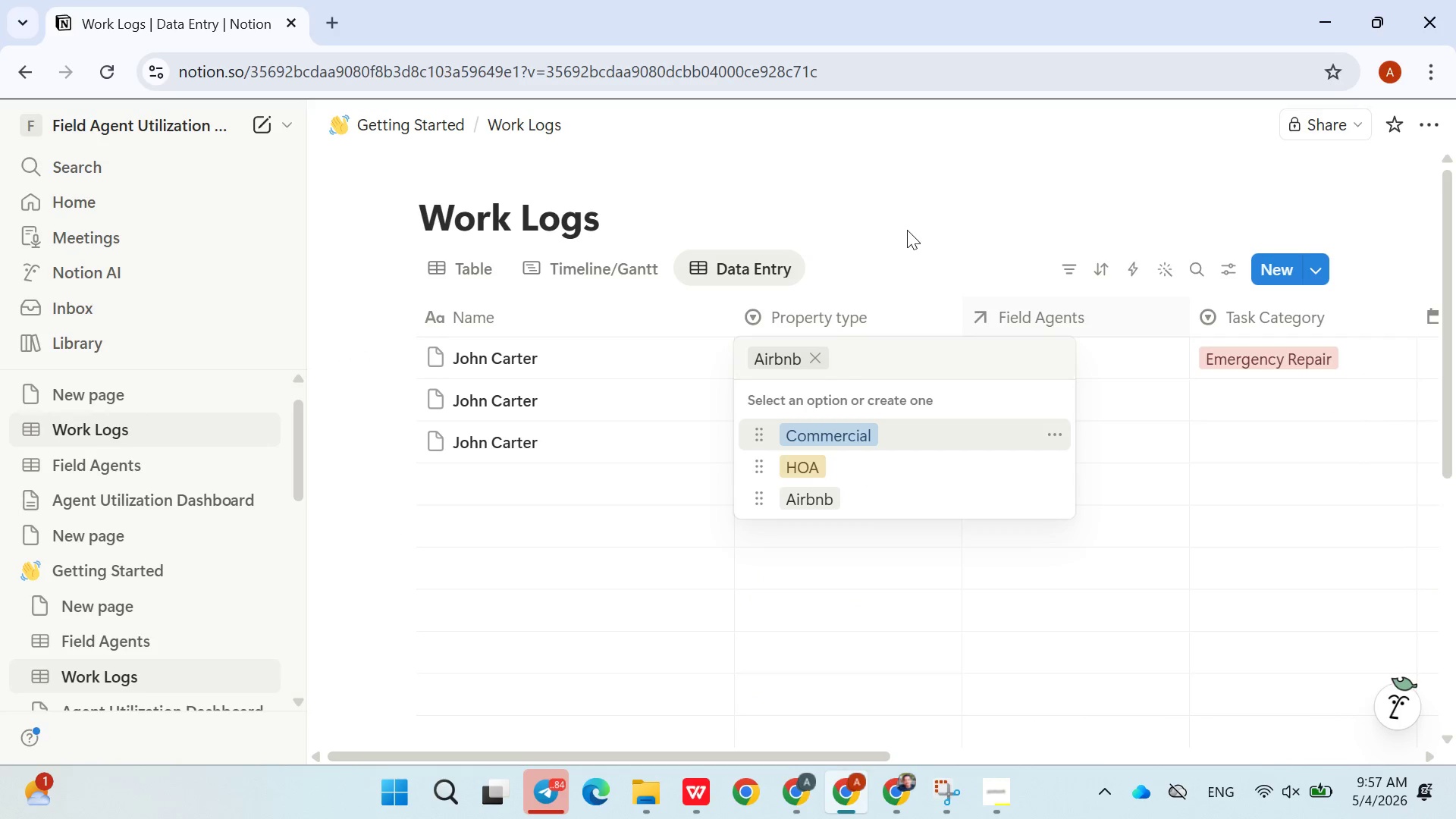 
left_click([898, 218])
 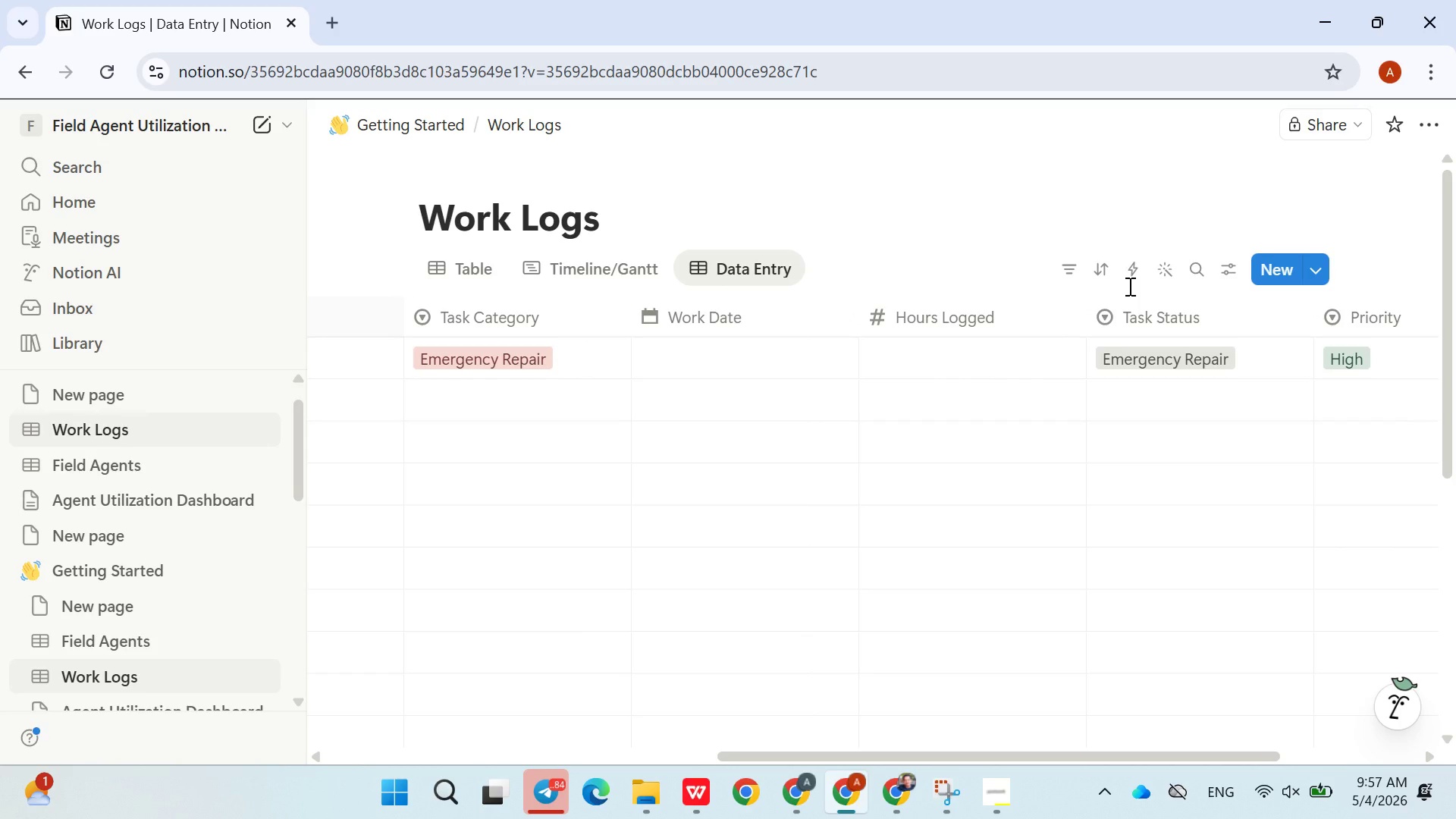 
wait(7.77)
 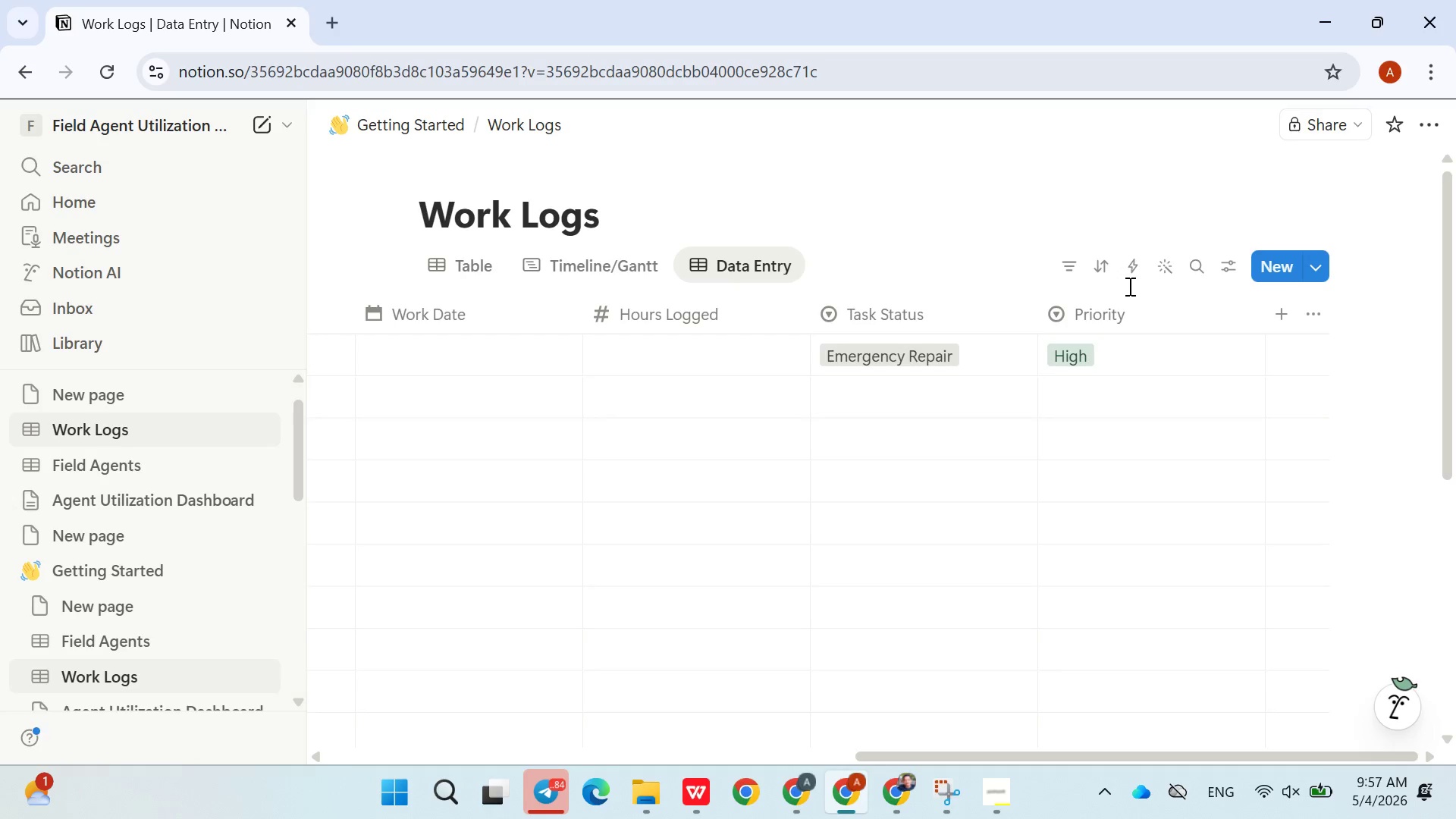 
double_click([1183, 362])
 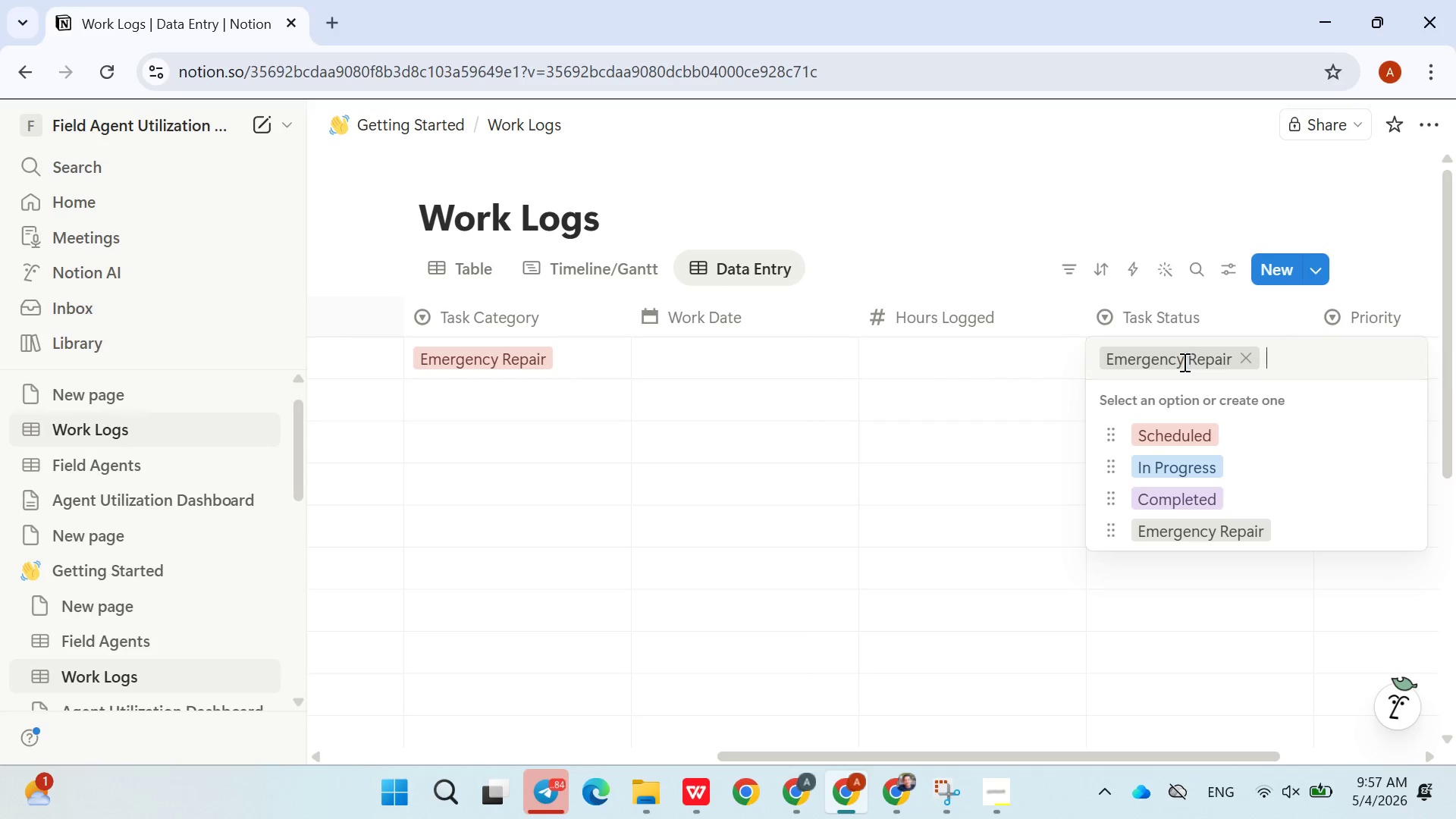 
triple_click([1183, 362])
 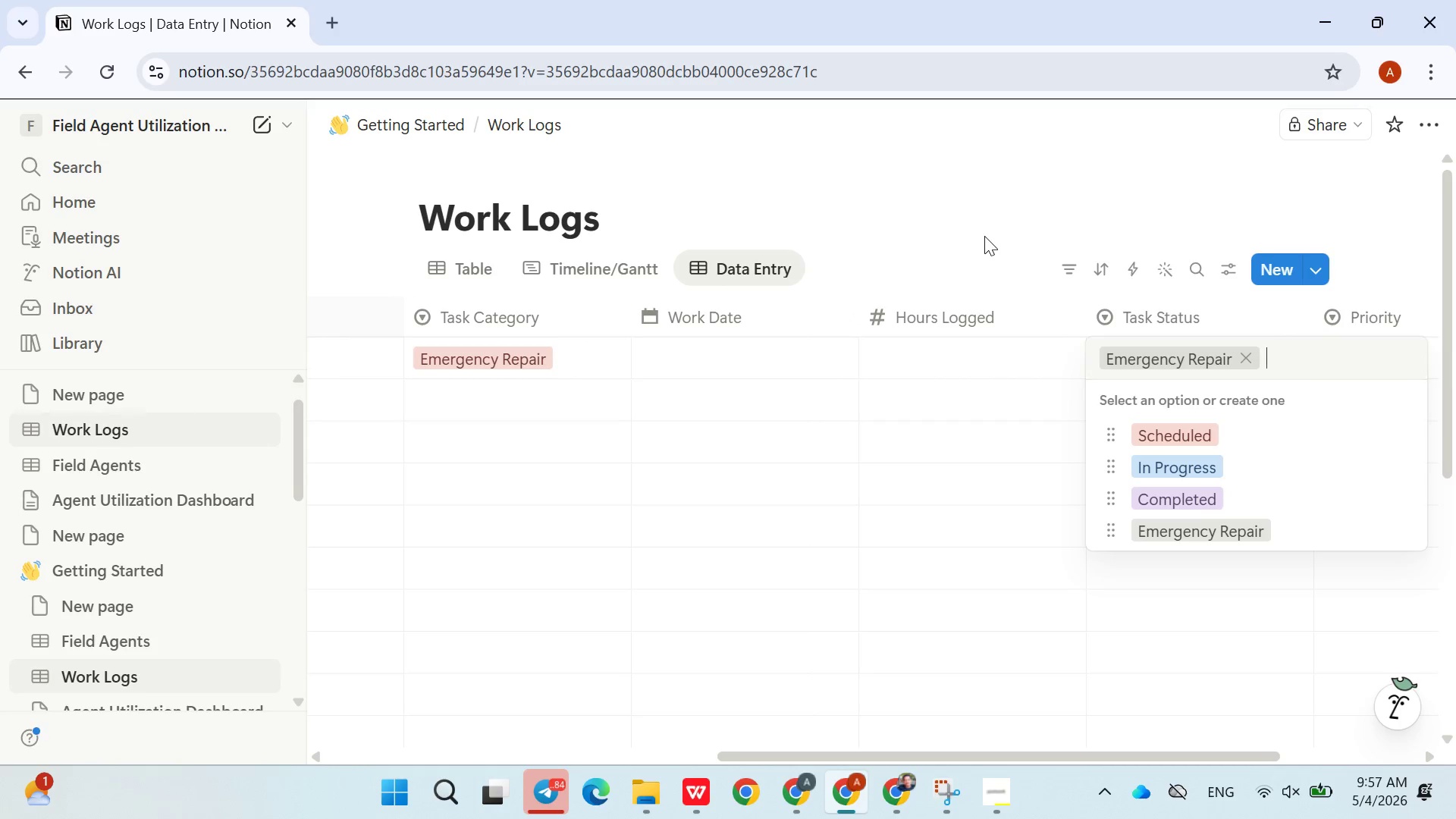 
left_click([985, 236])
 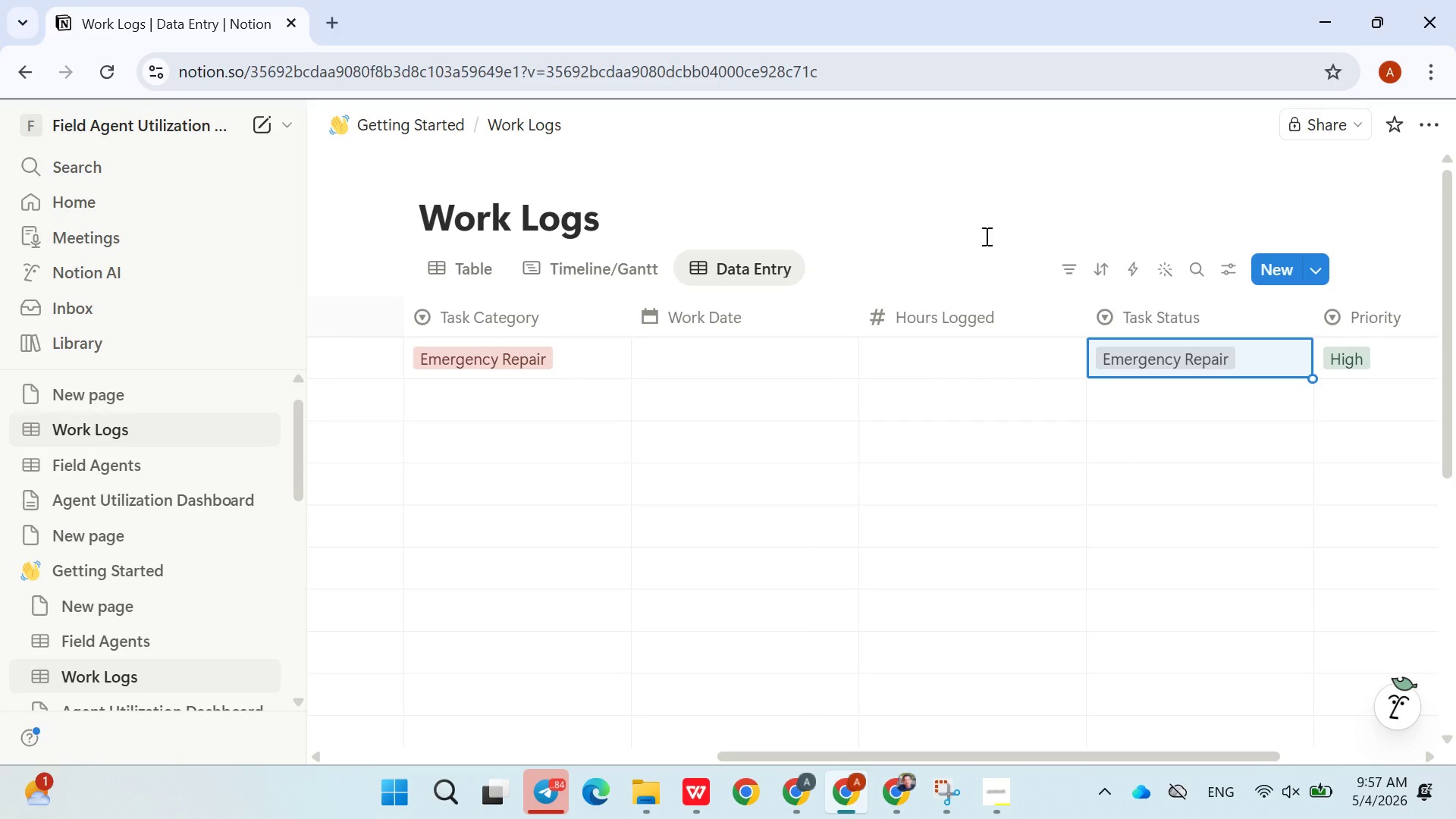 
wait(10.31)
 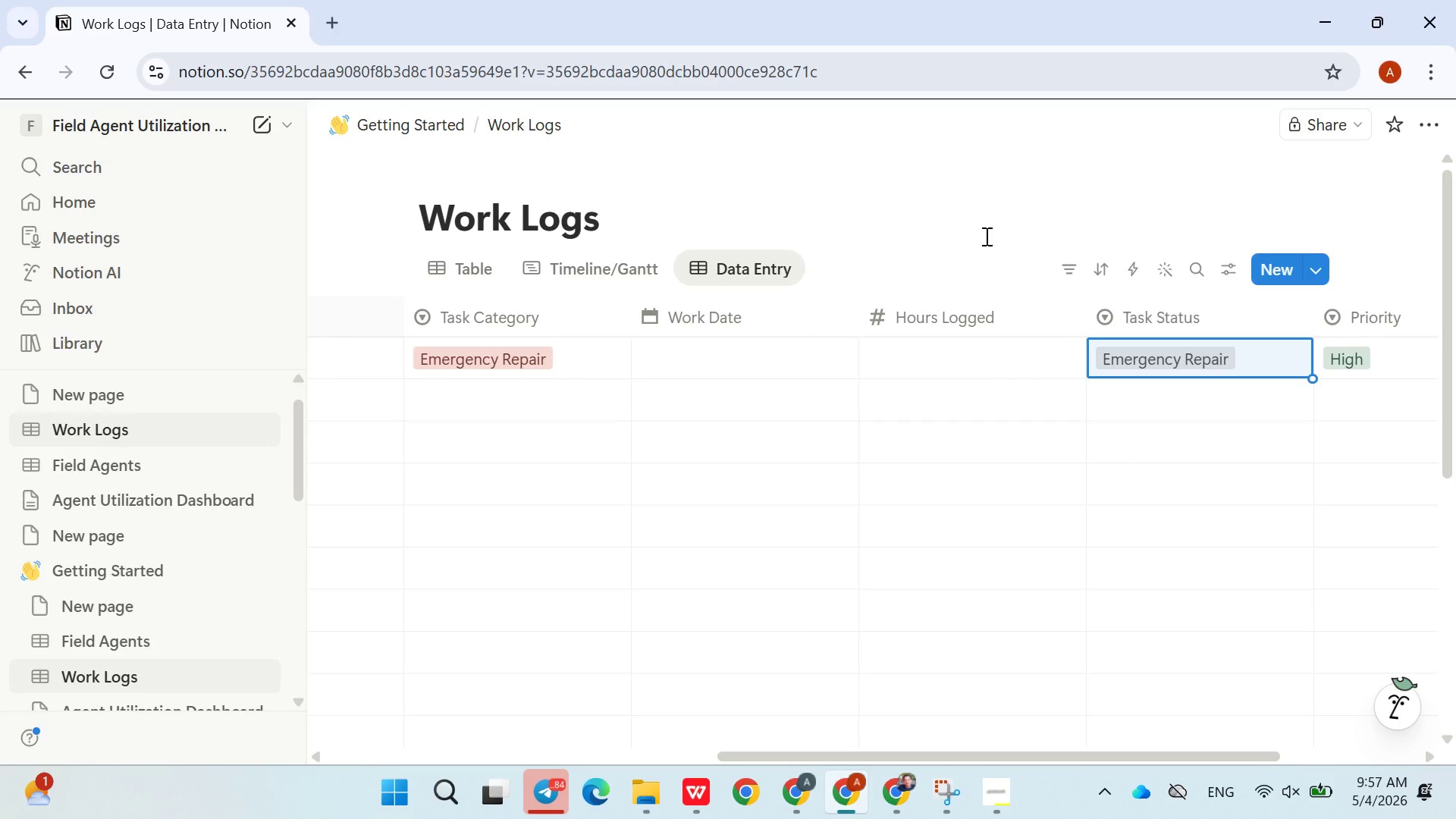 
left_click([115, 453])
 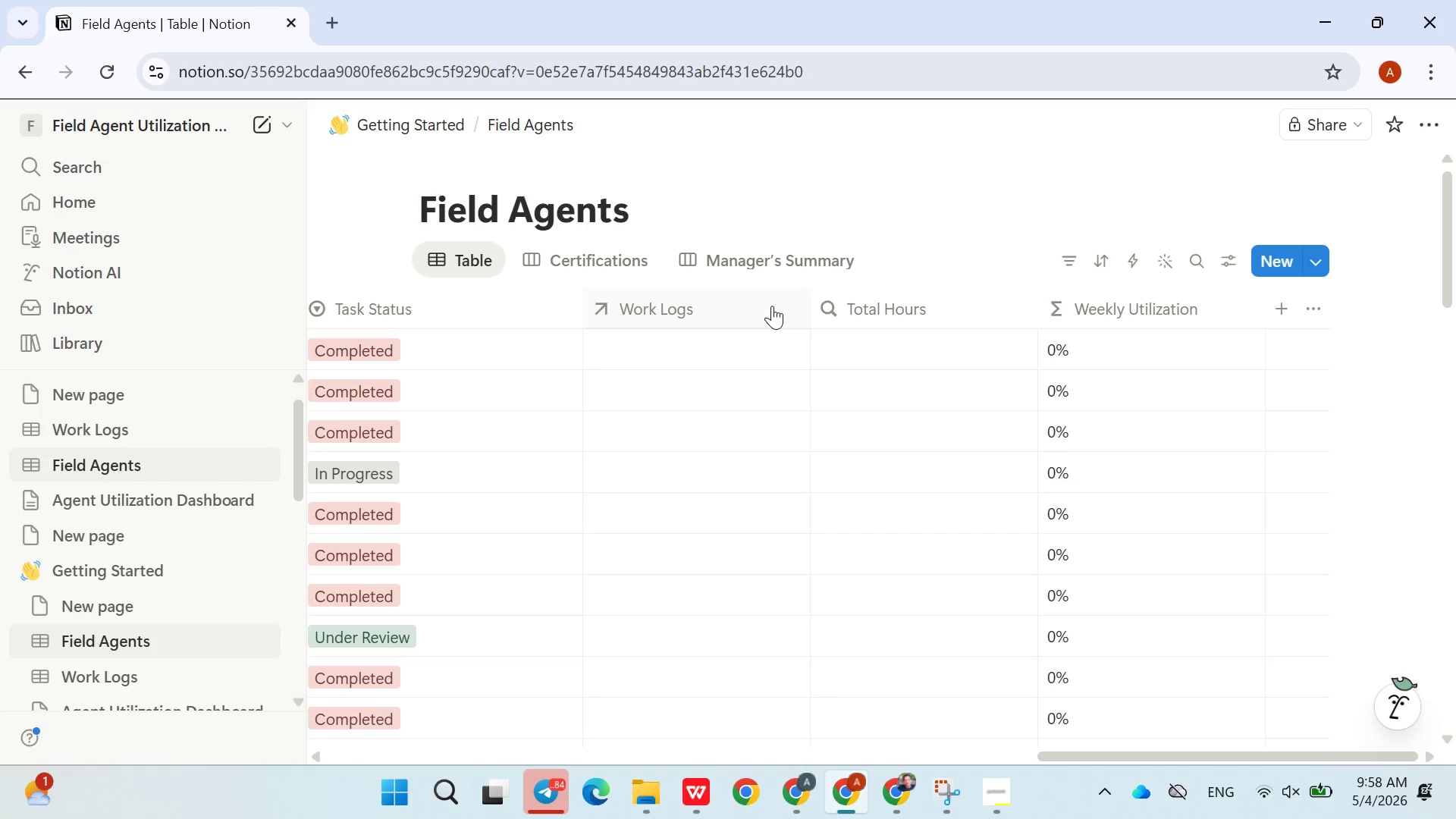 
wait(67.6)
 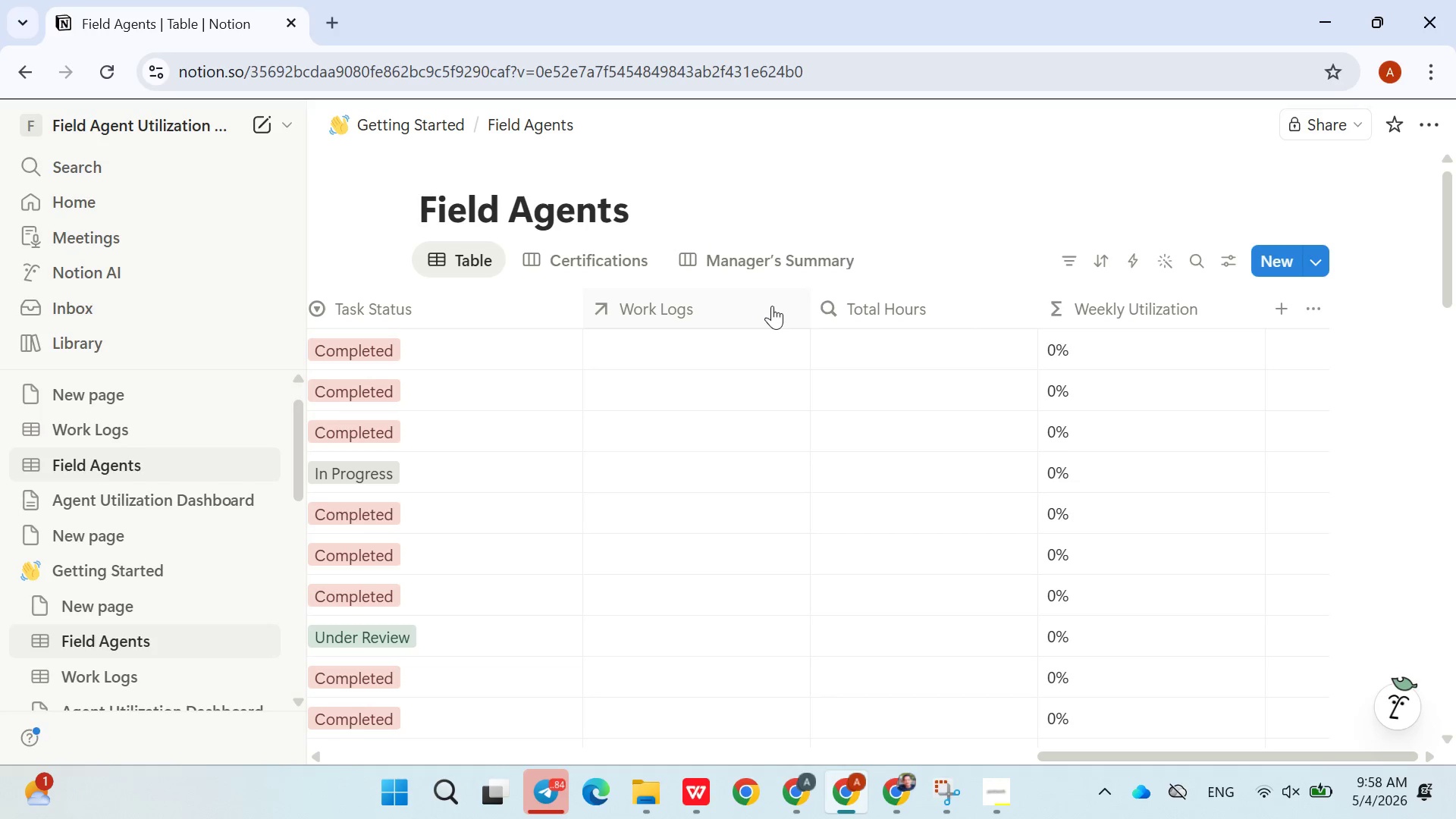 
mouse_move([967, 350])
 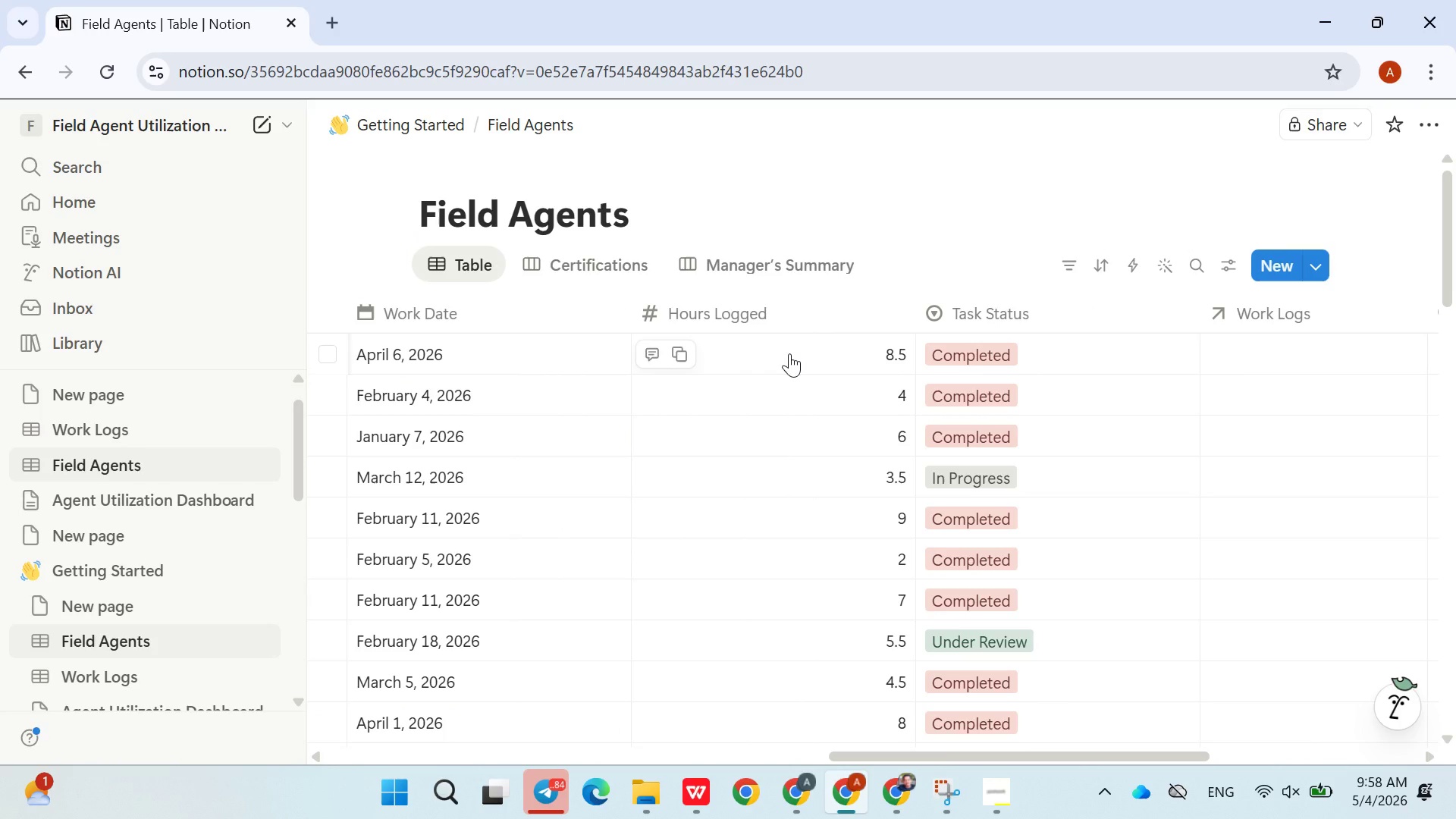 
left_click([789, 353])
 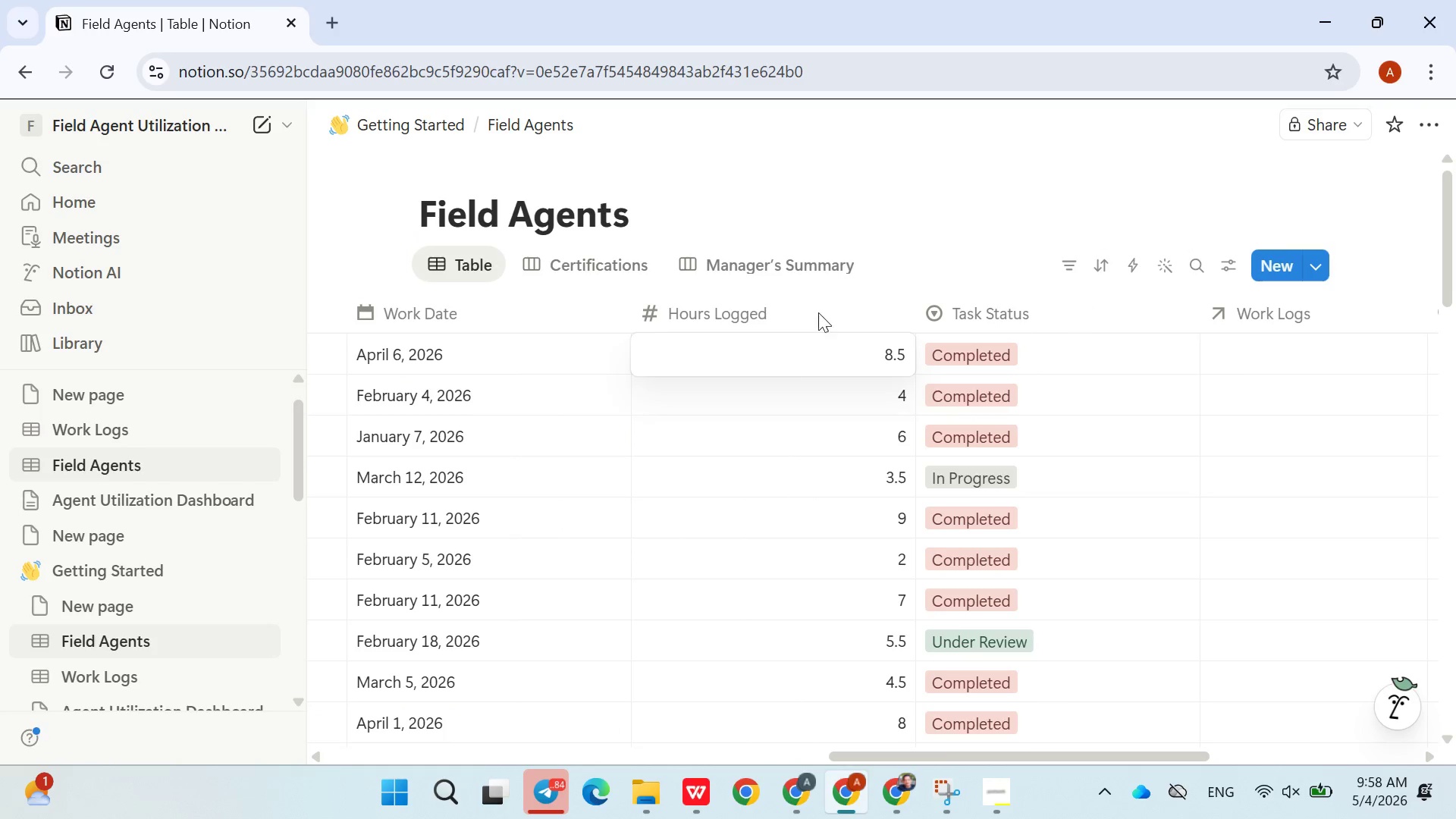 
left_click([827, 303])
 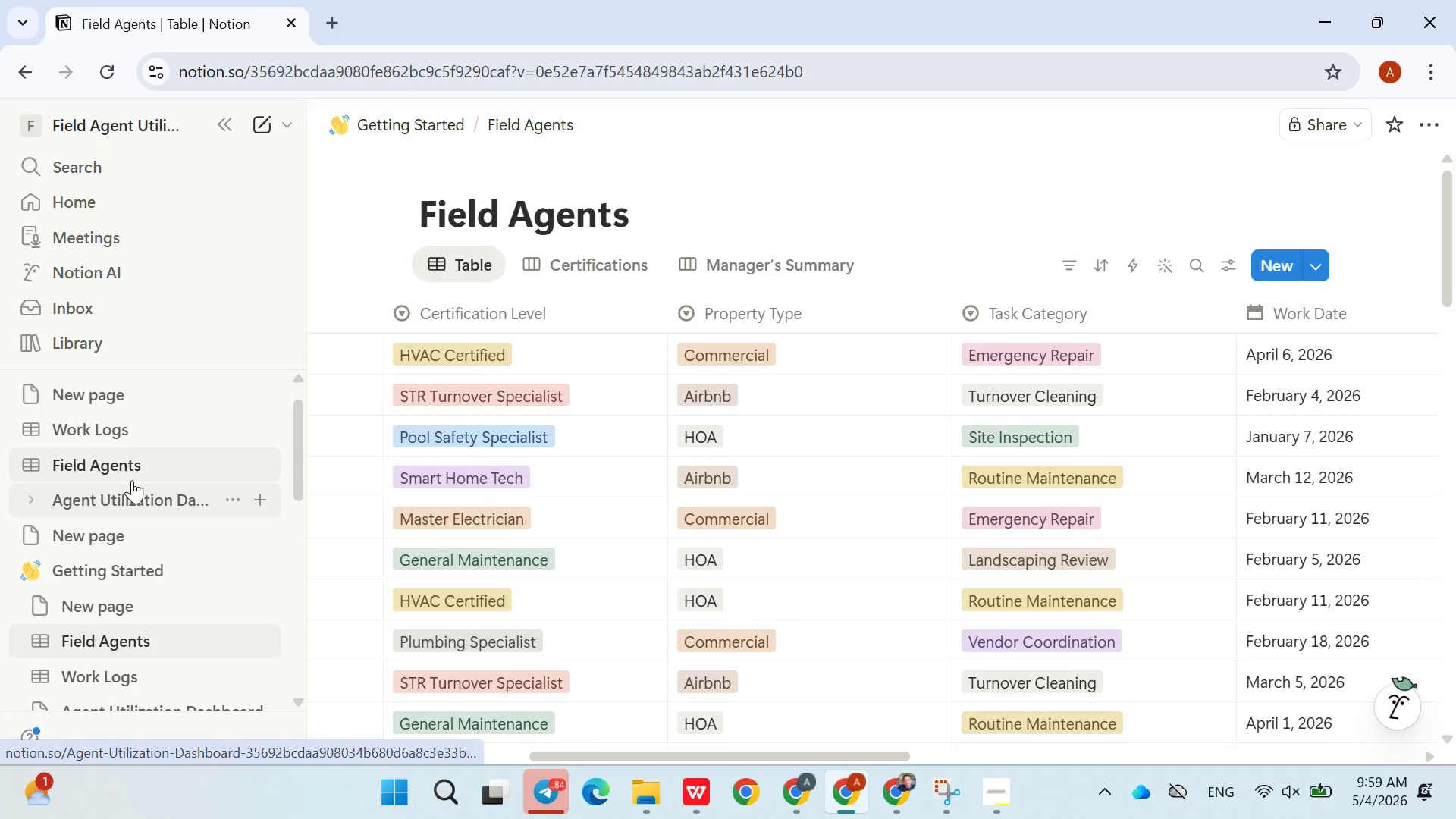 
left_click([127, 431])
 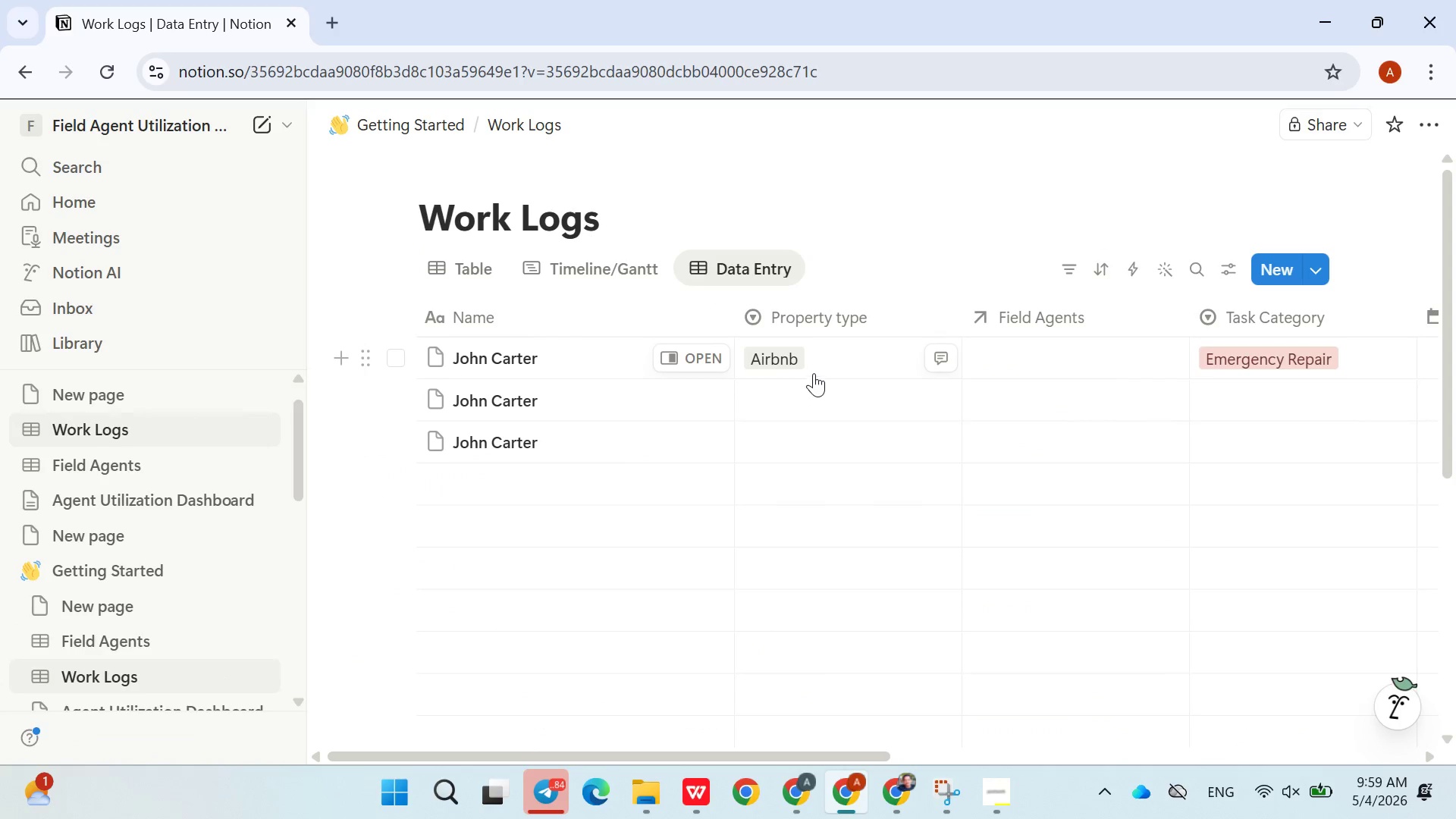 
left_click([806, 354])
 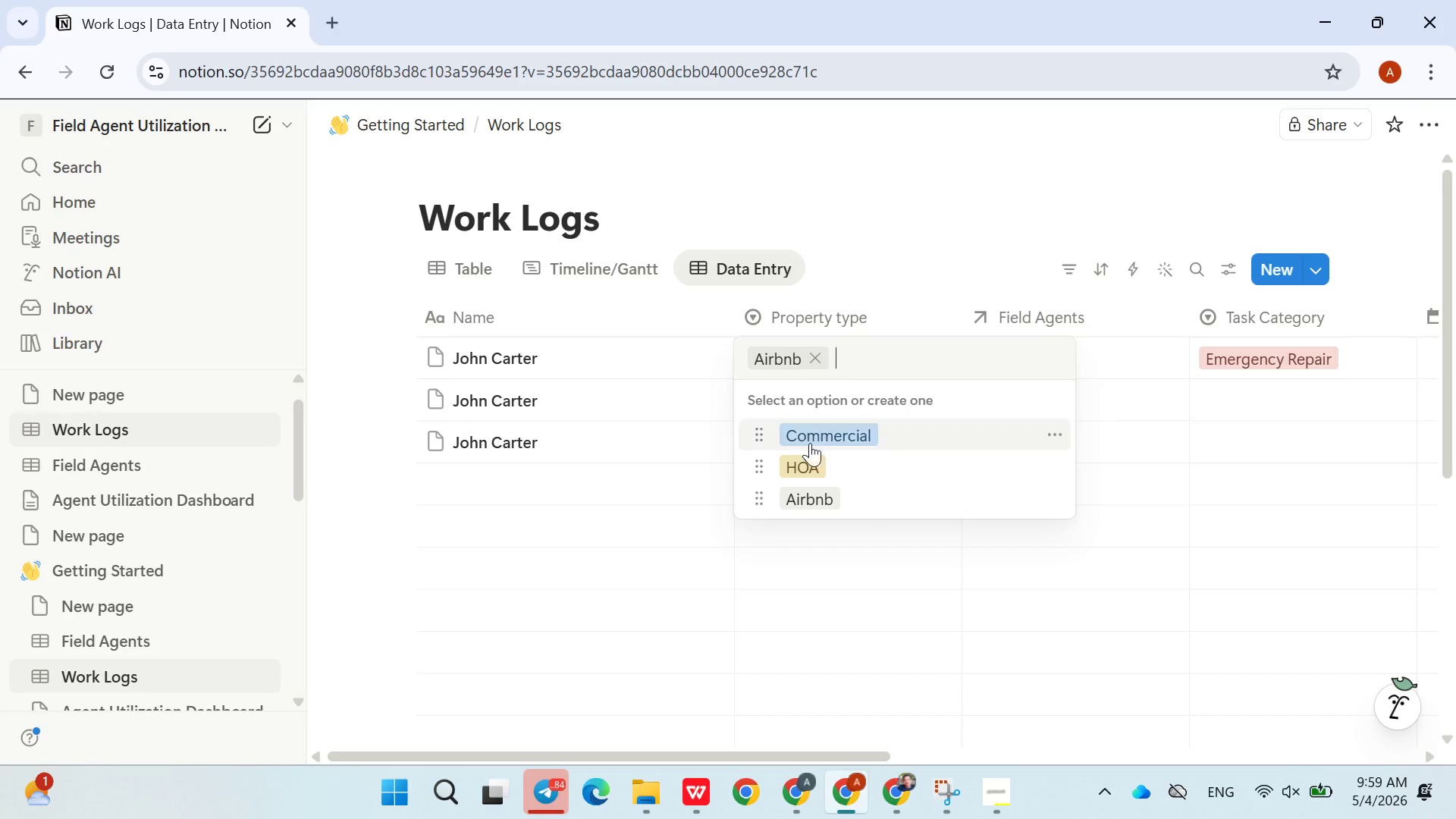 
left_click([808, 455])
 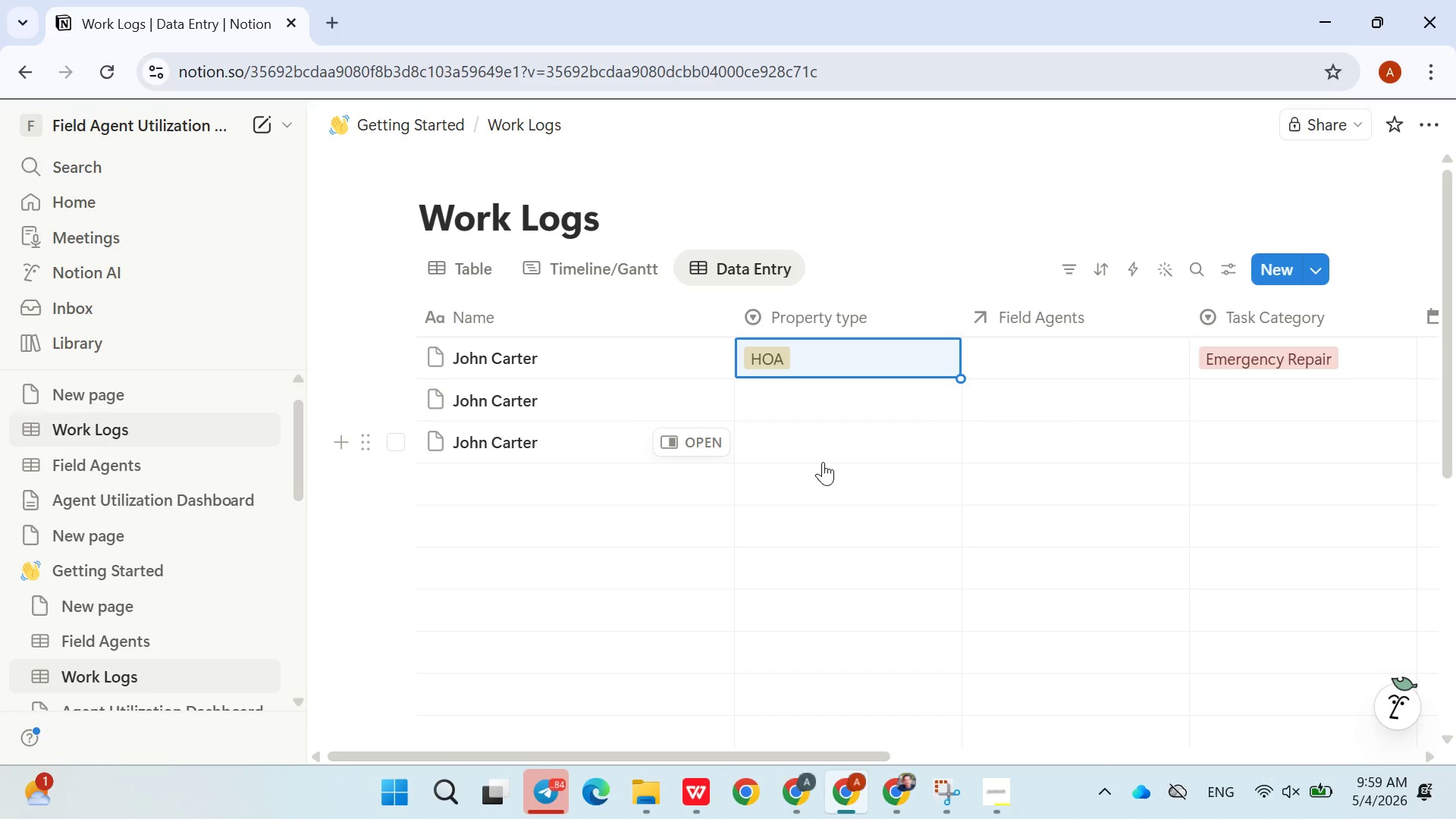 
left_click([800, 402])
 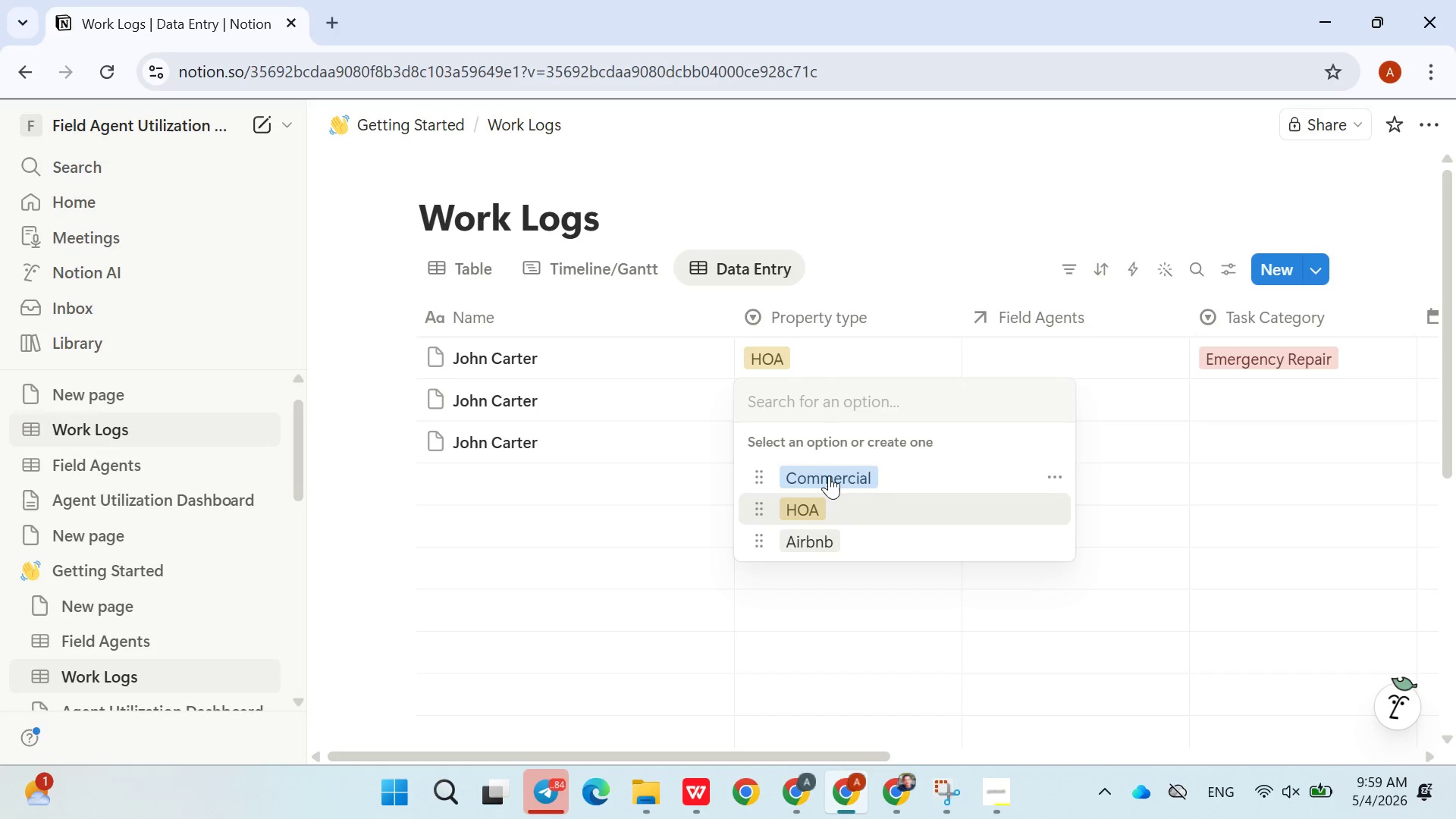 
left_click([829, 472])
 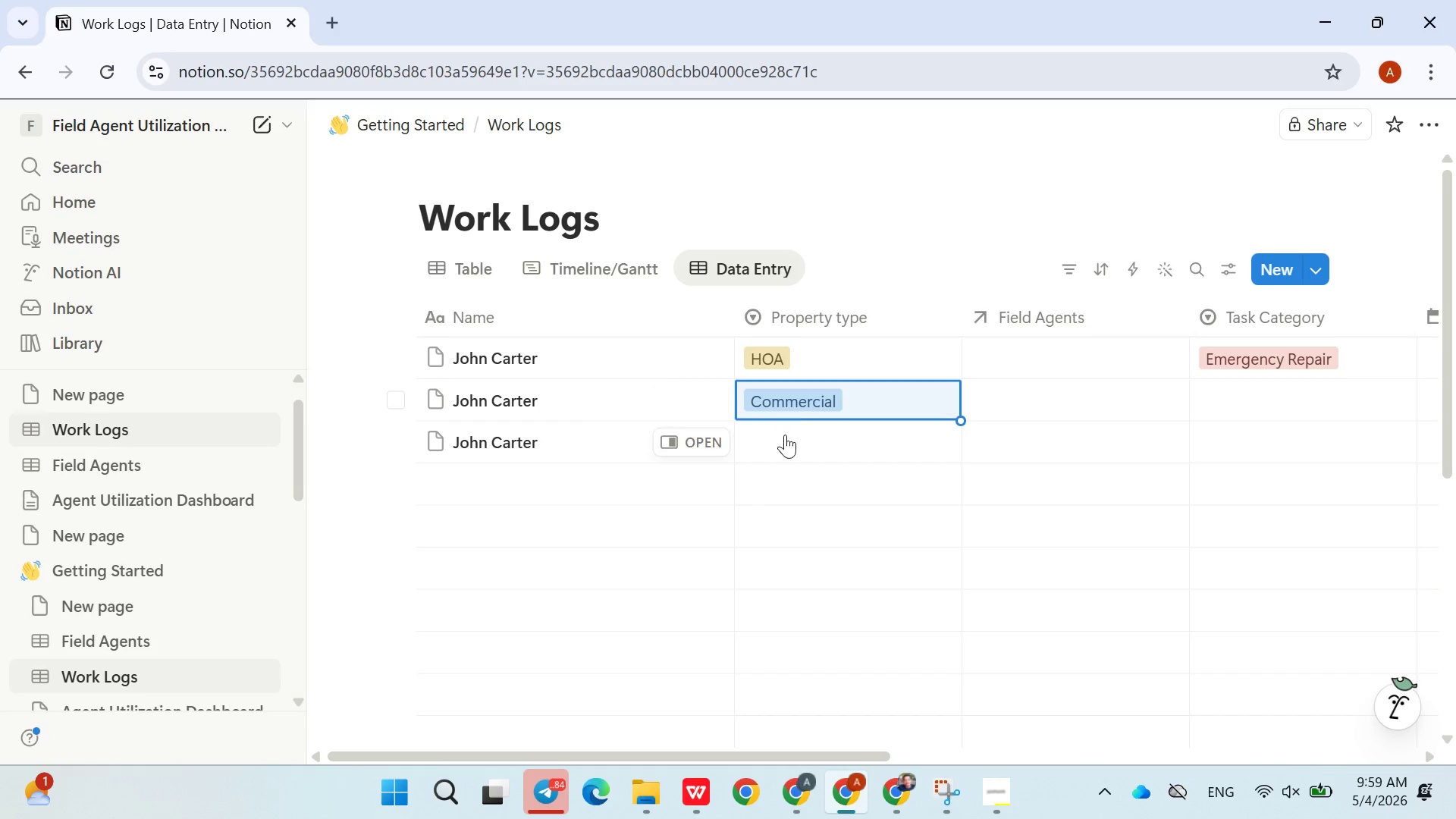 
left_click([785, 438])
 